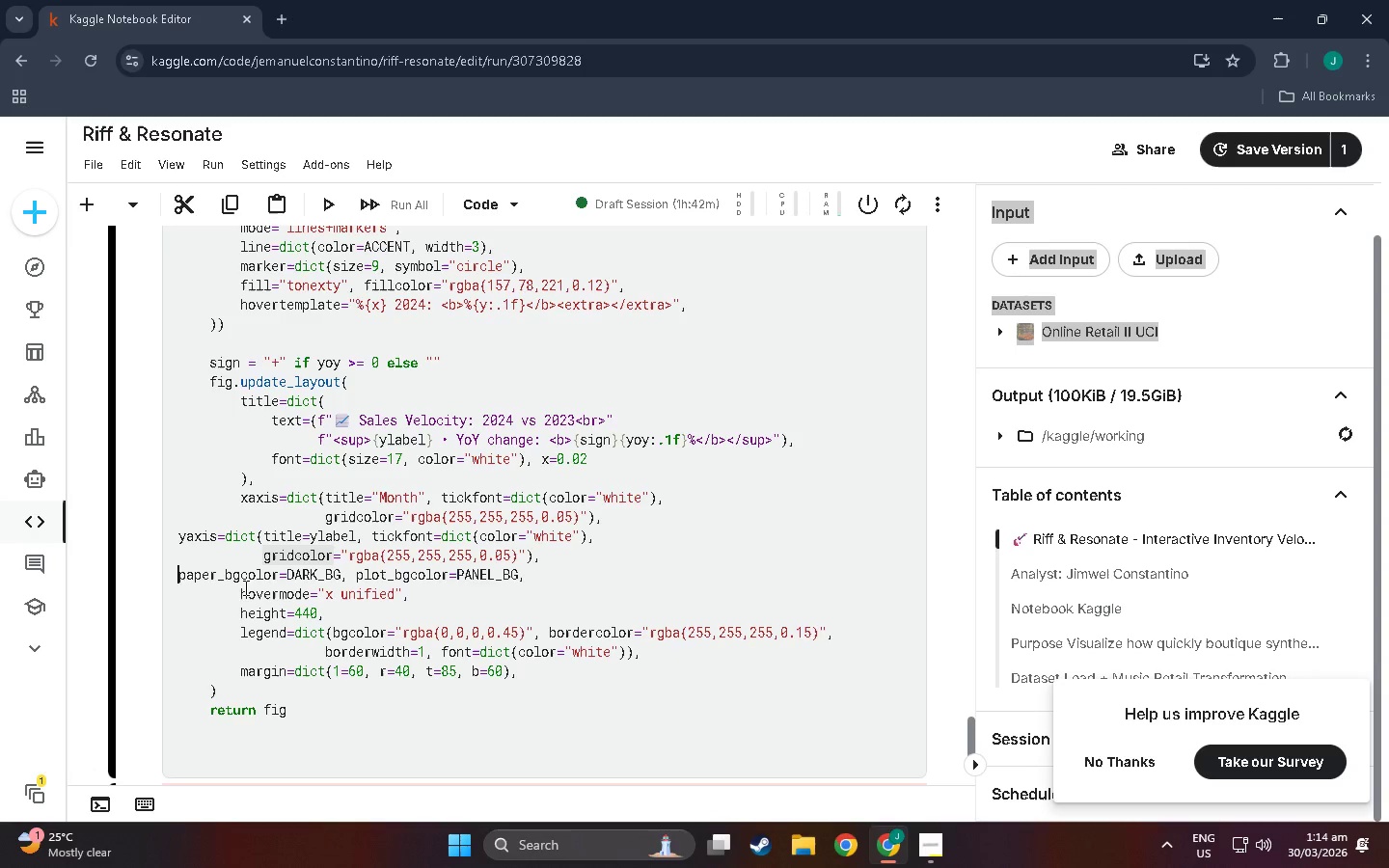 
left_click([239, 595])
 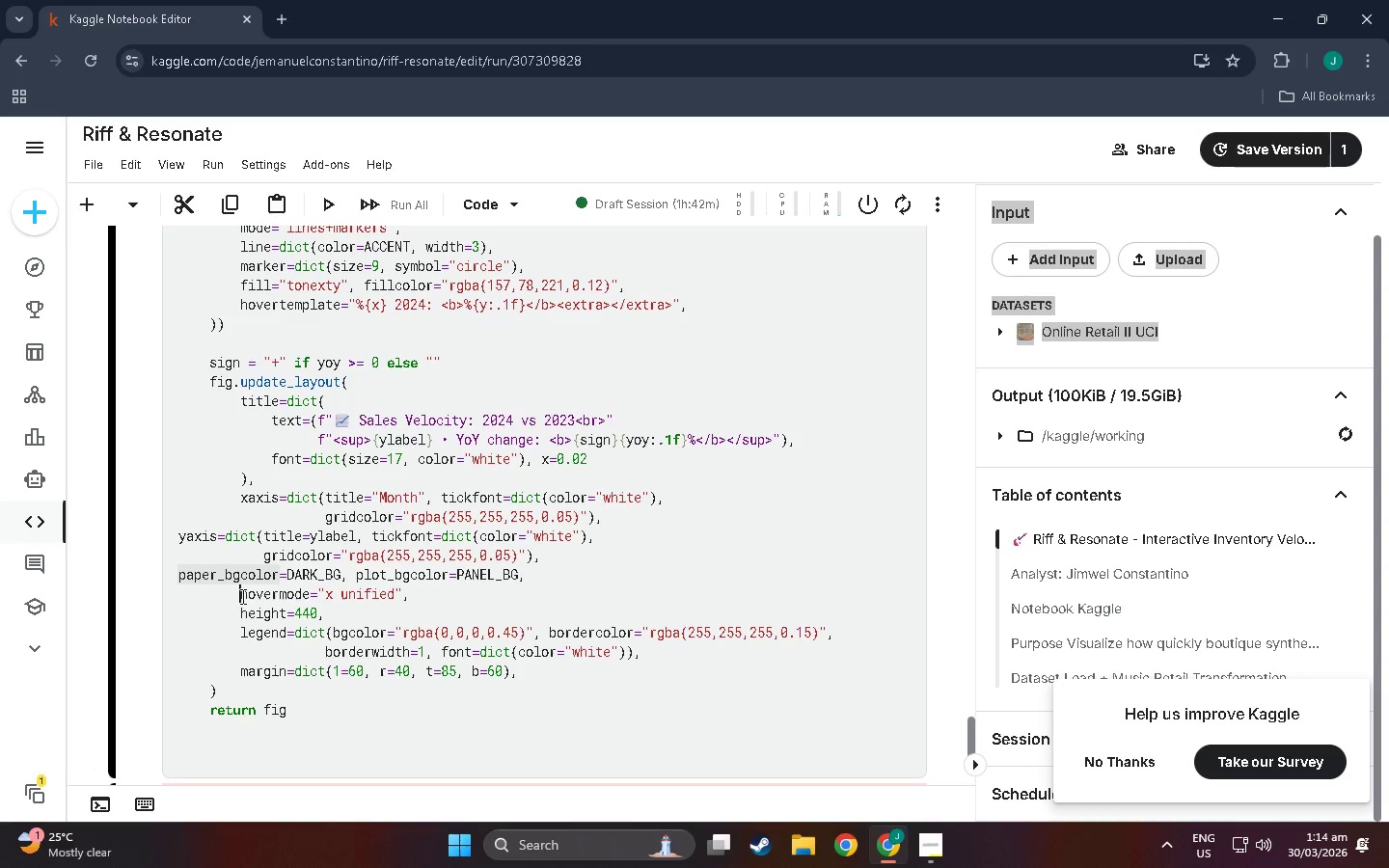 
key(Backspace)
 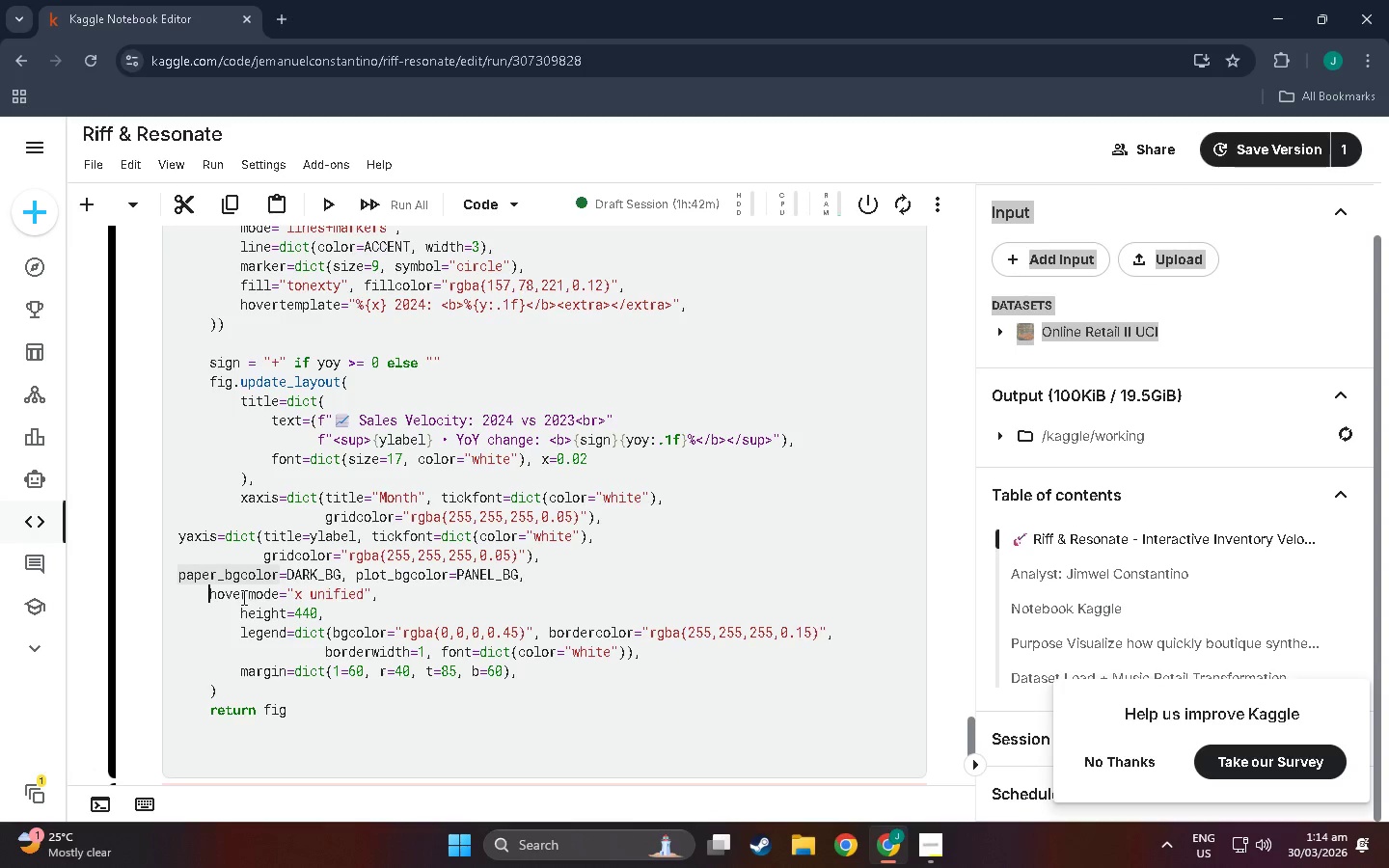 
key(Backspace)
 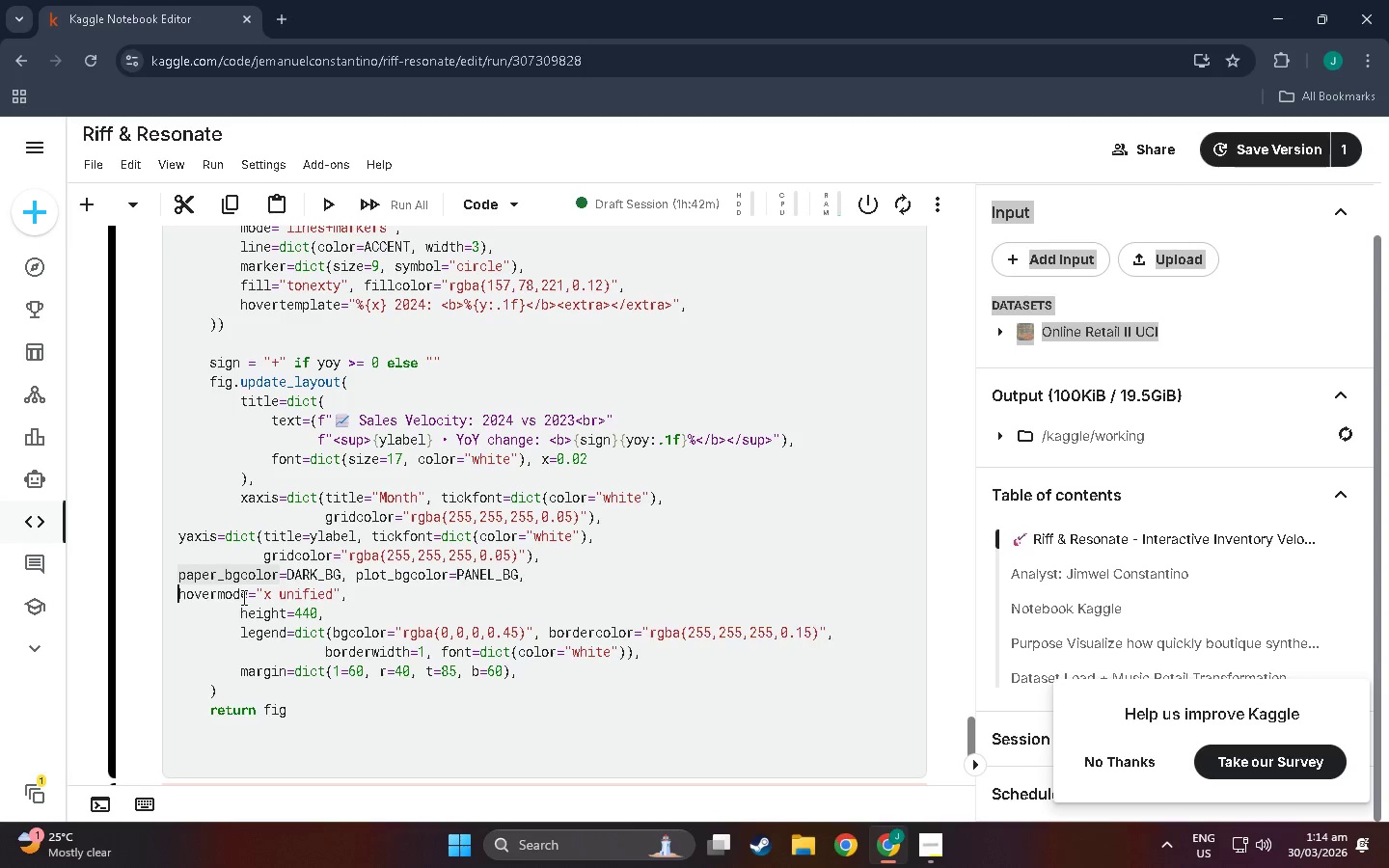 
key(Backspace)
 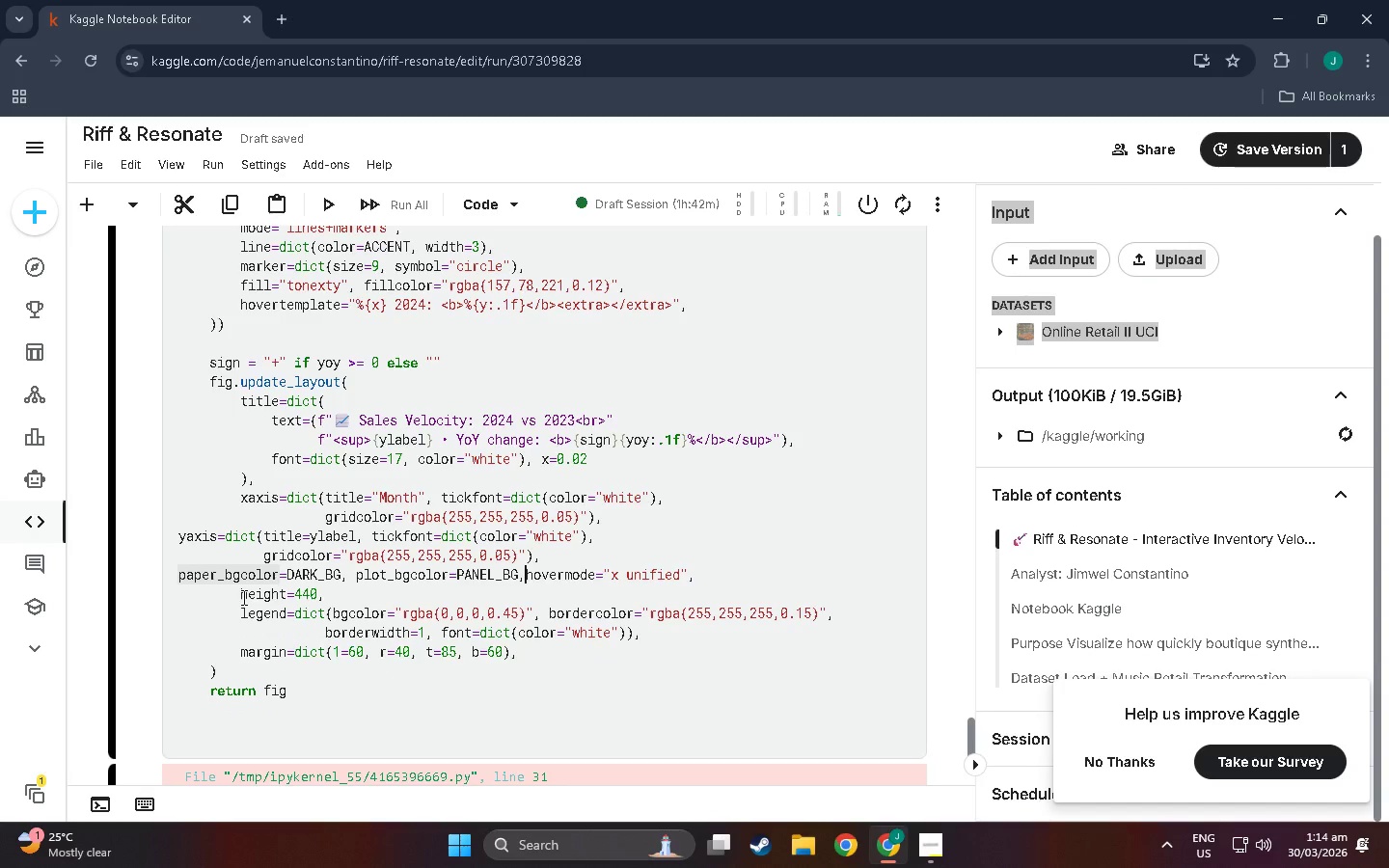 
key(Enter)
 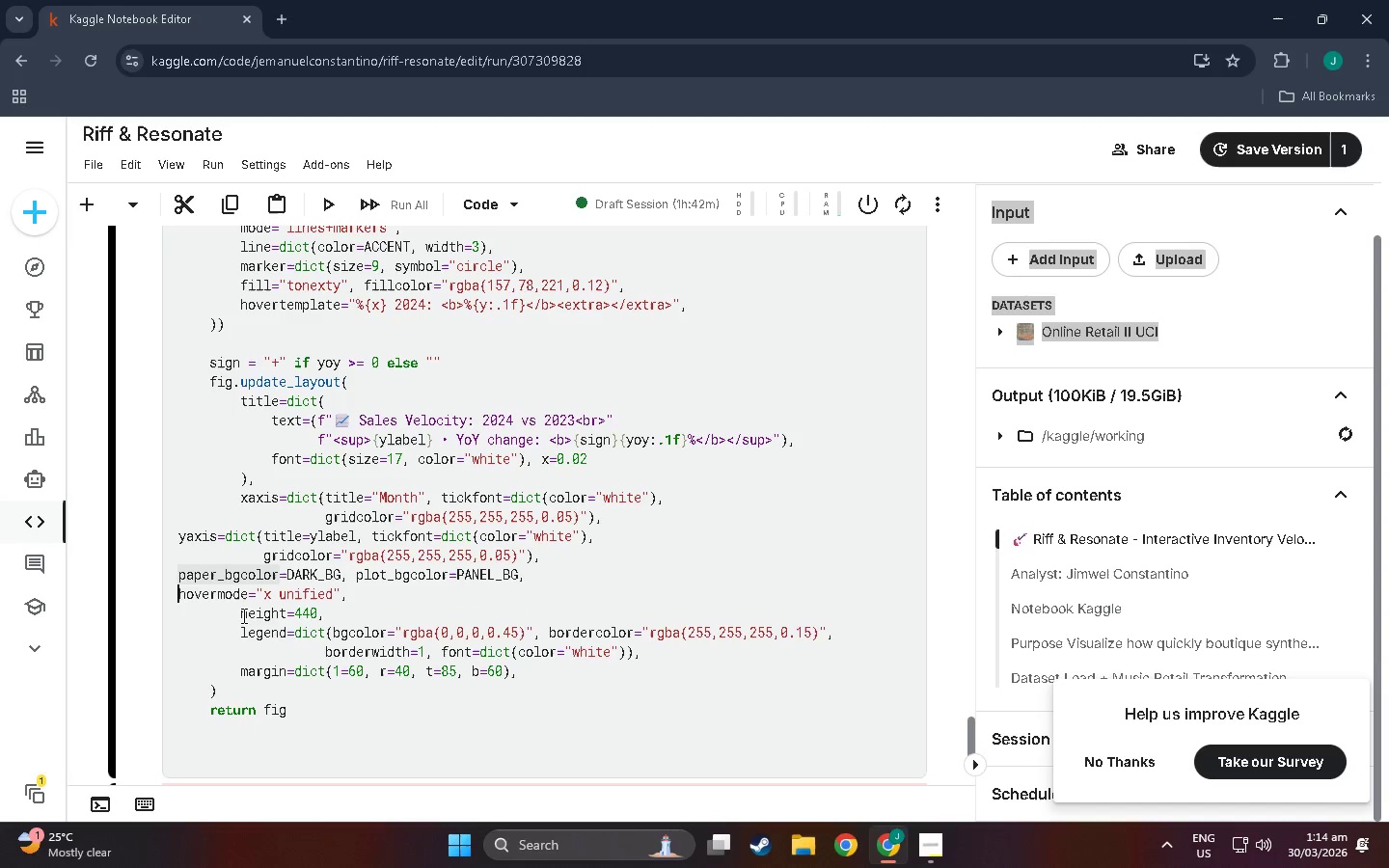 
left_click([242, 615])
 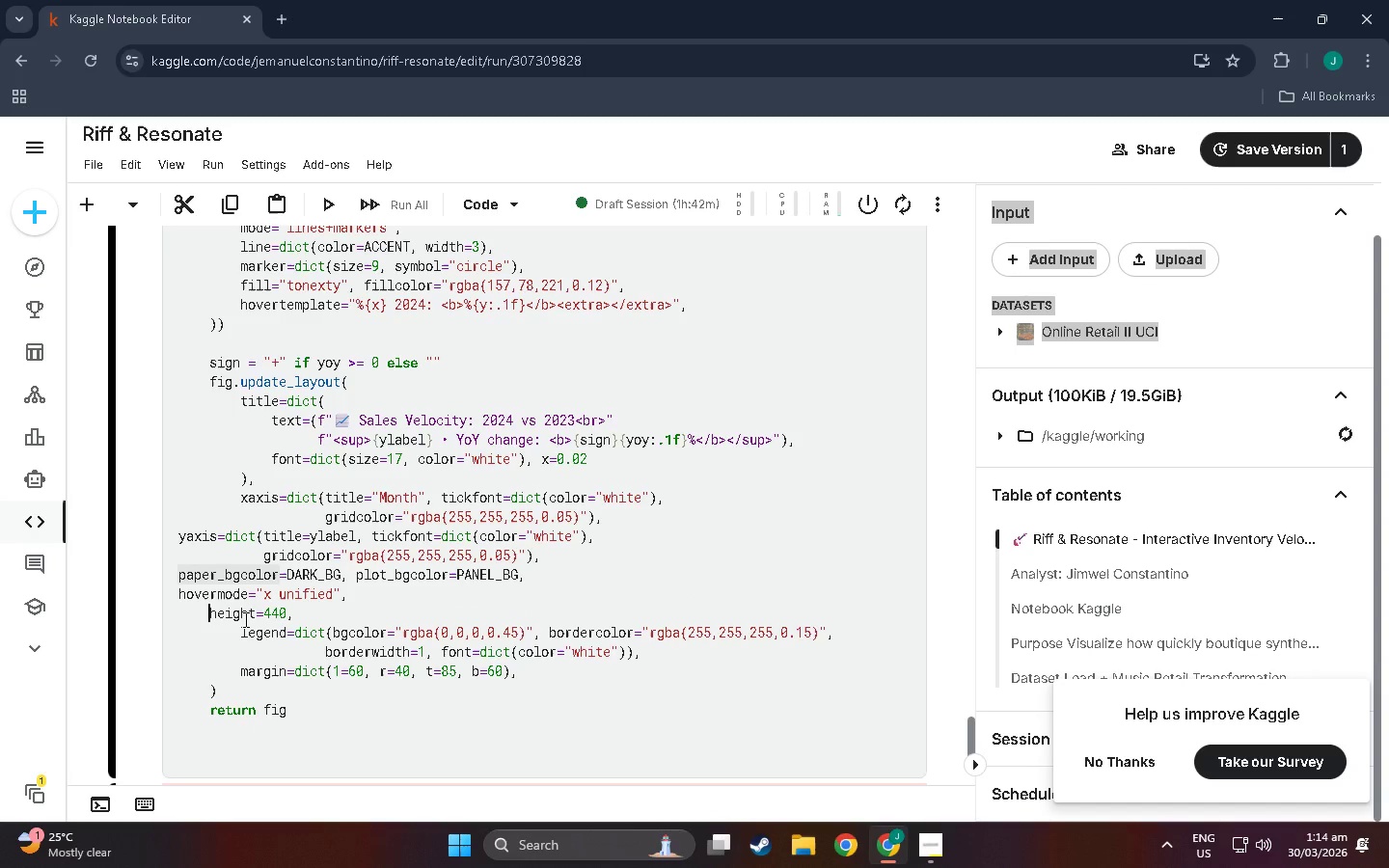 
key(Backspace)
 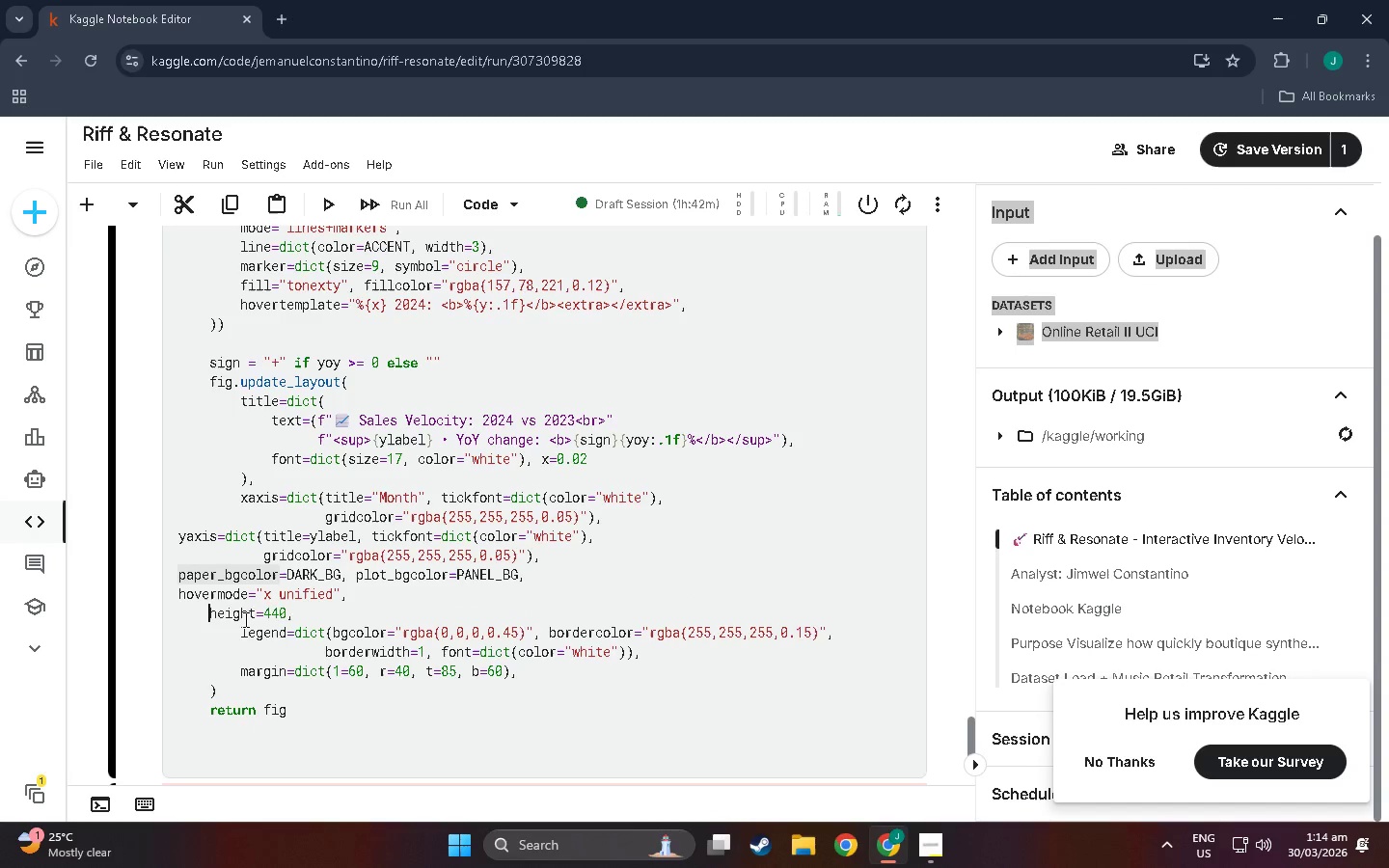 
key(Backspace)
 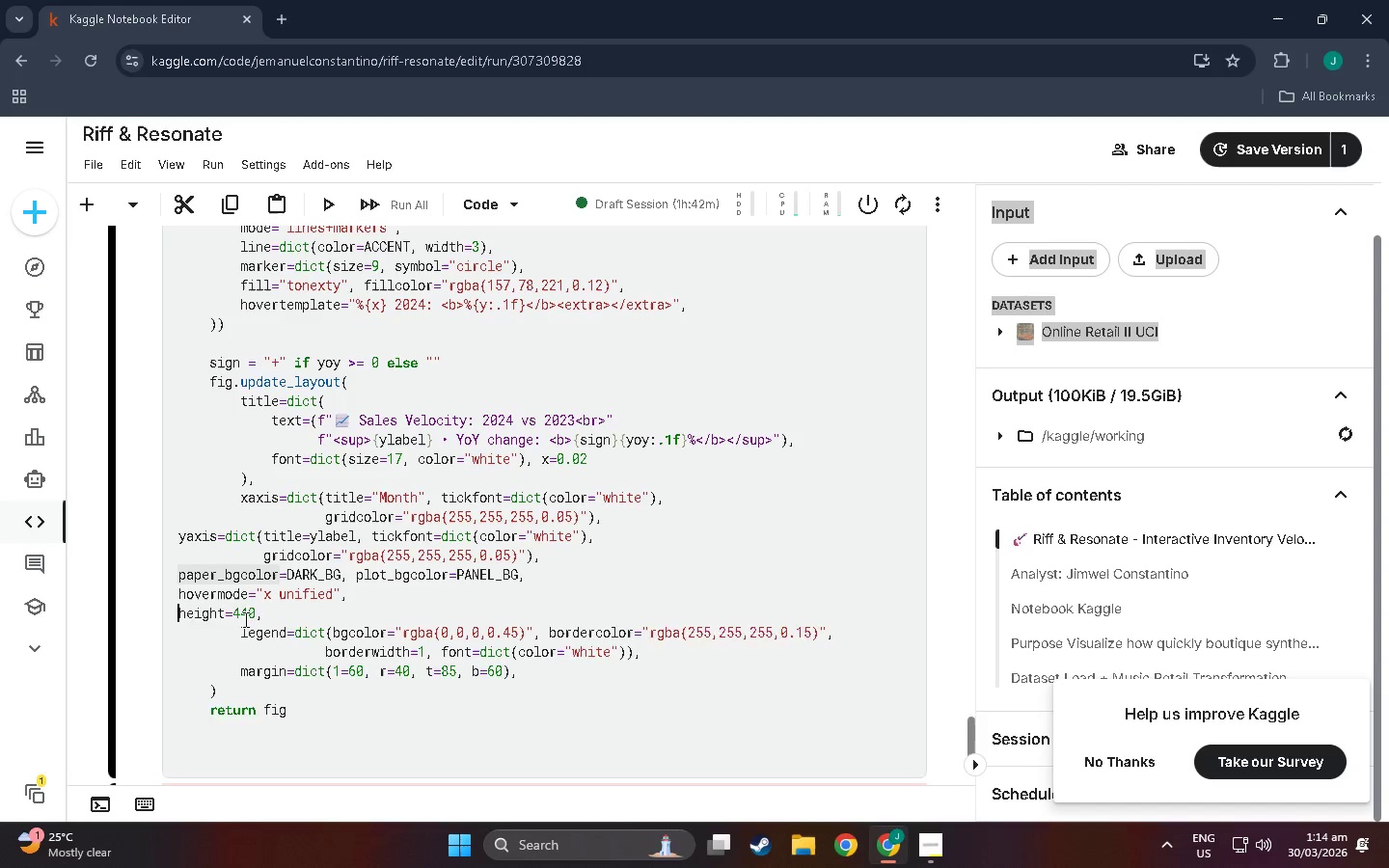 
key(Backspace)
 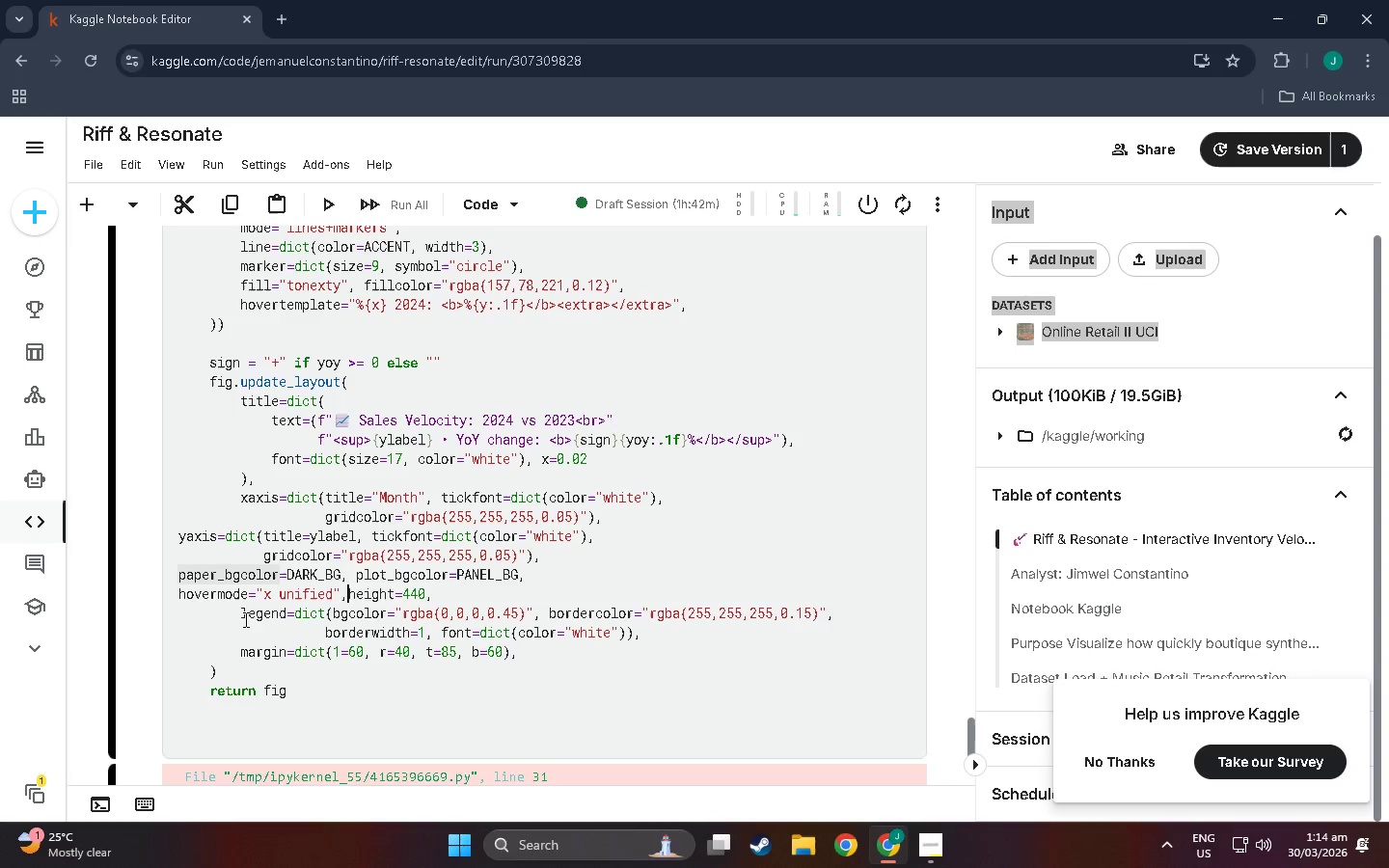 
key(Enter)
 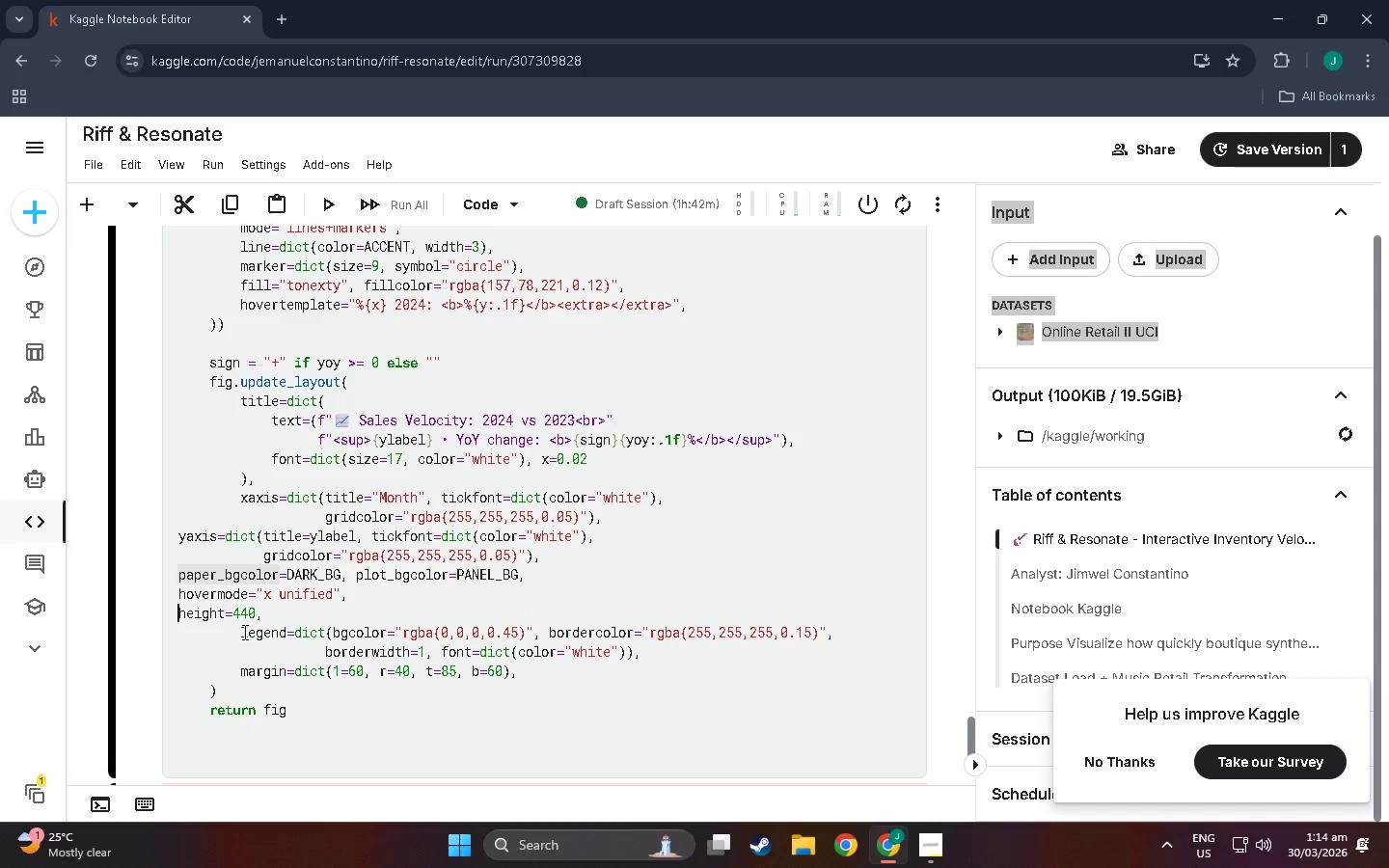 
left_click([242, 632])
 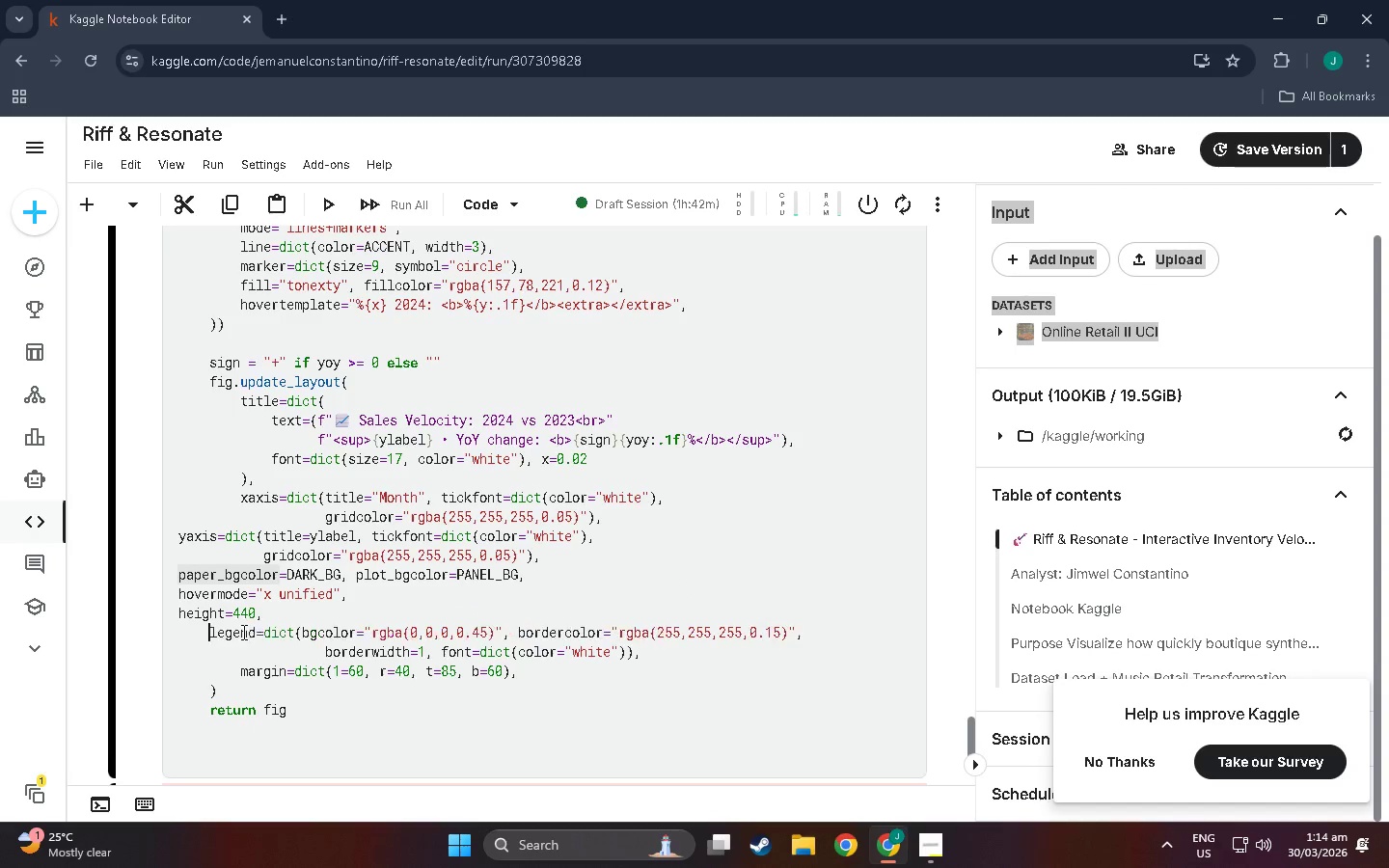 
key(Backspace)
 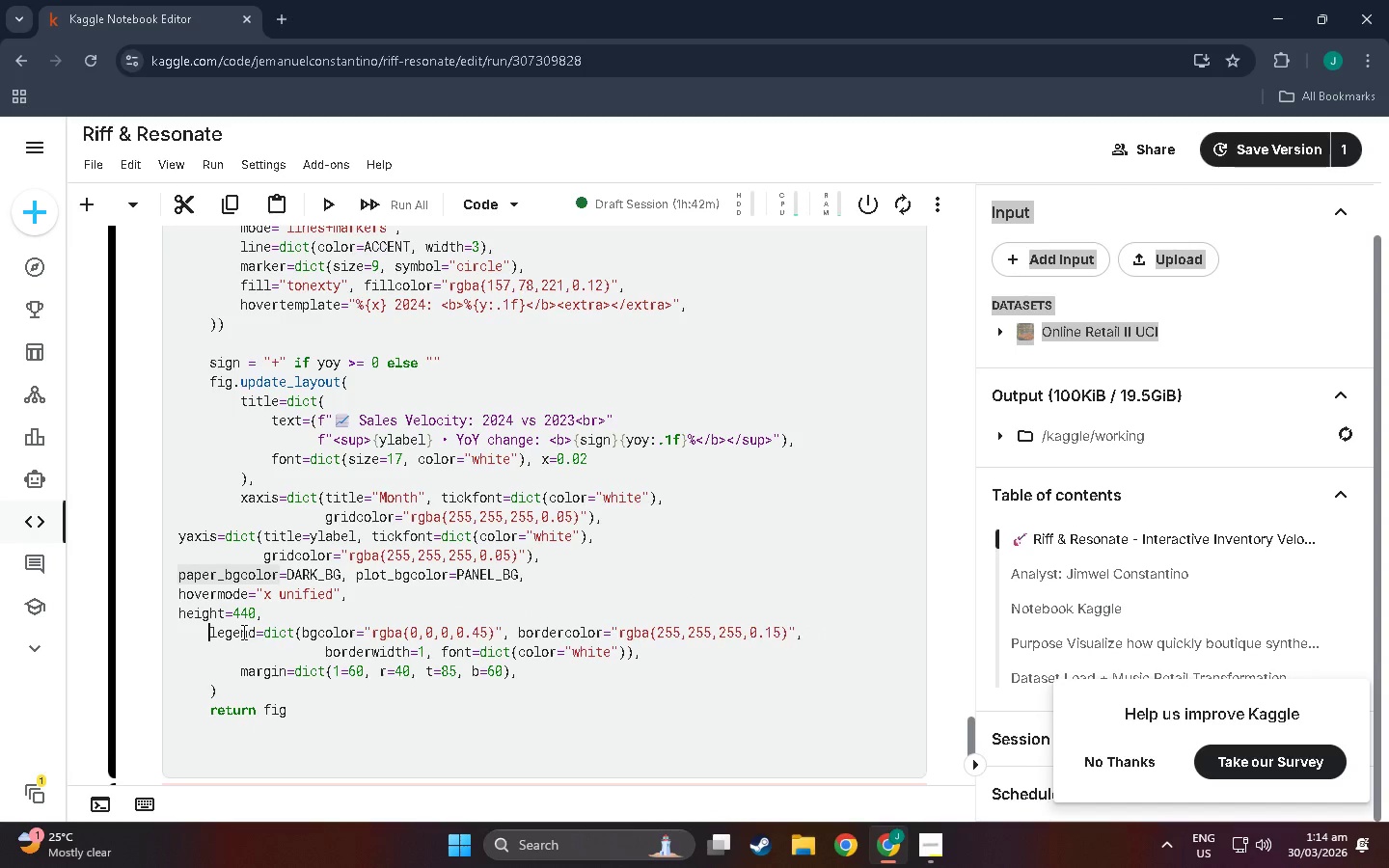 
key(Backspace)
 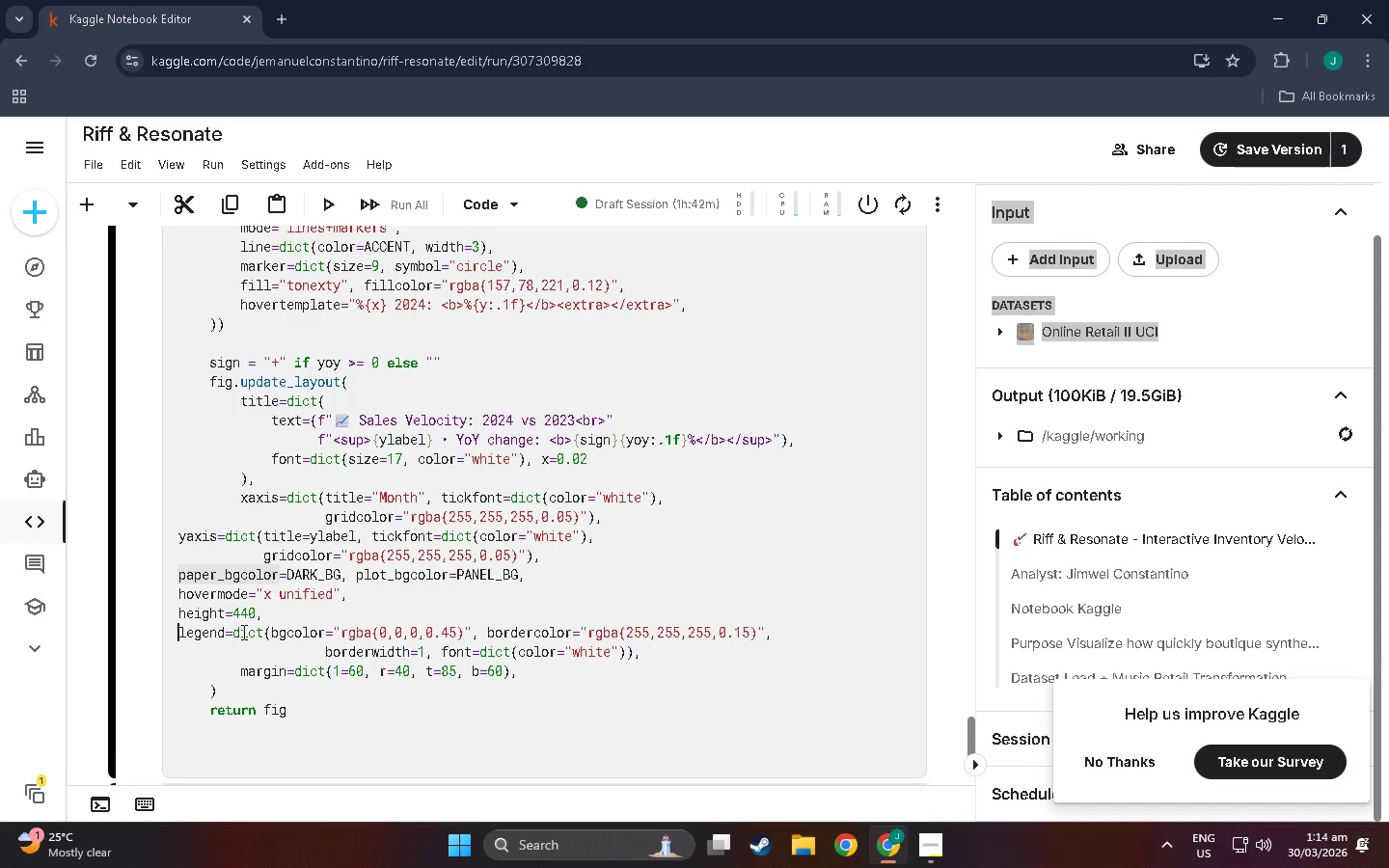 
key(Backspace)
 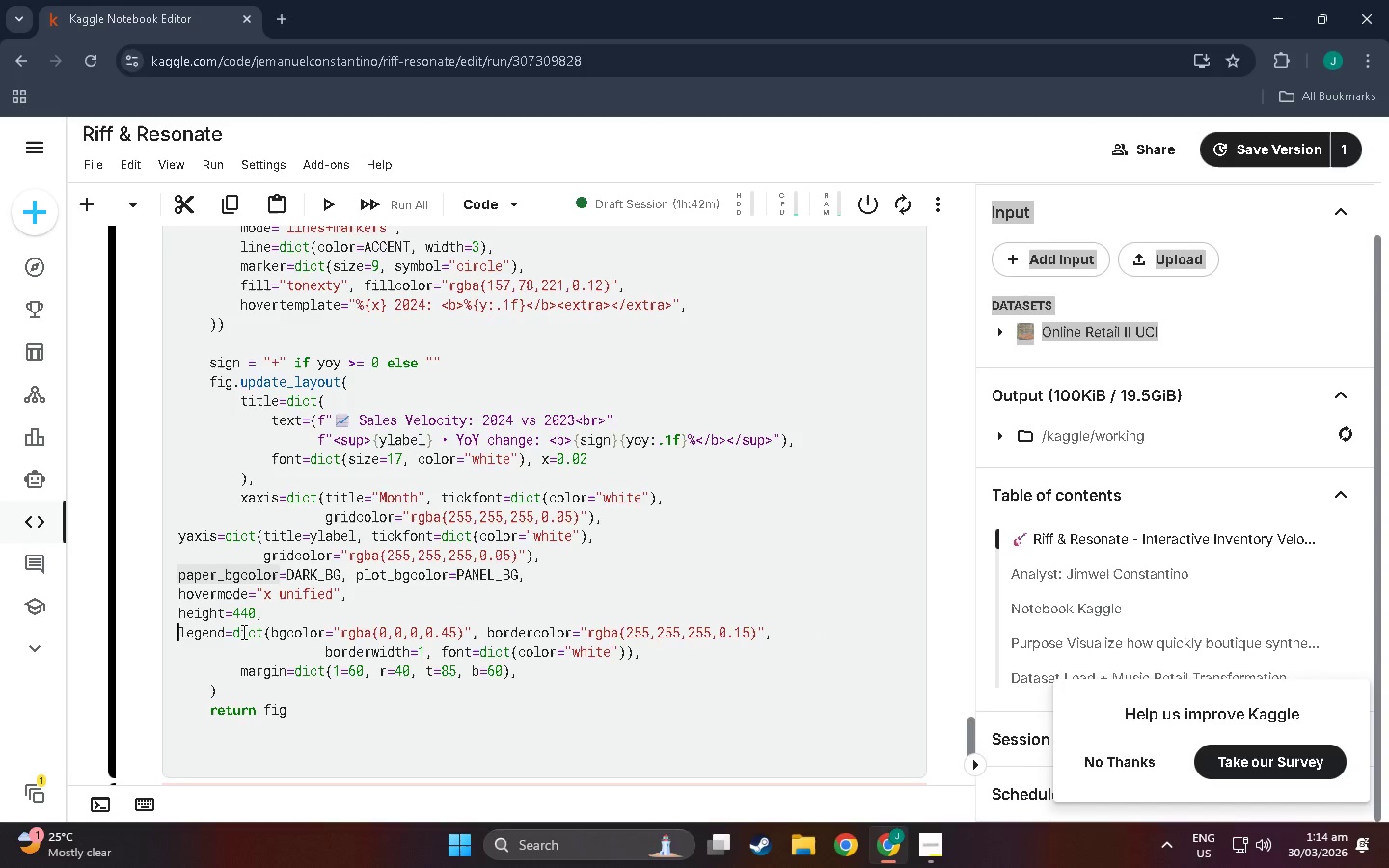 
key(Enter)
 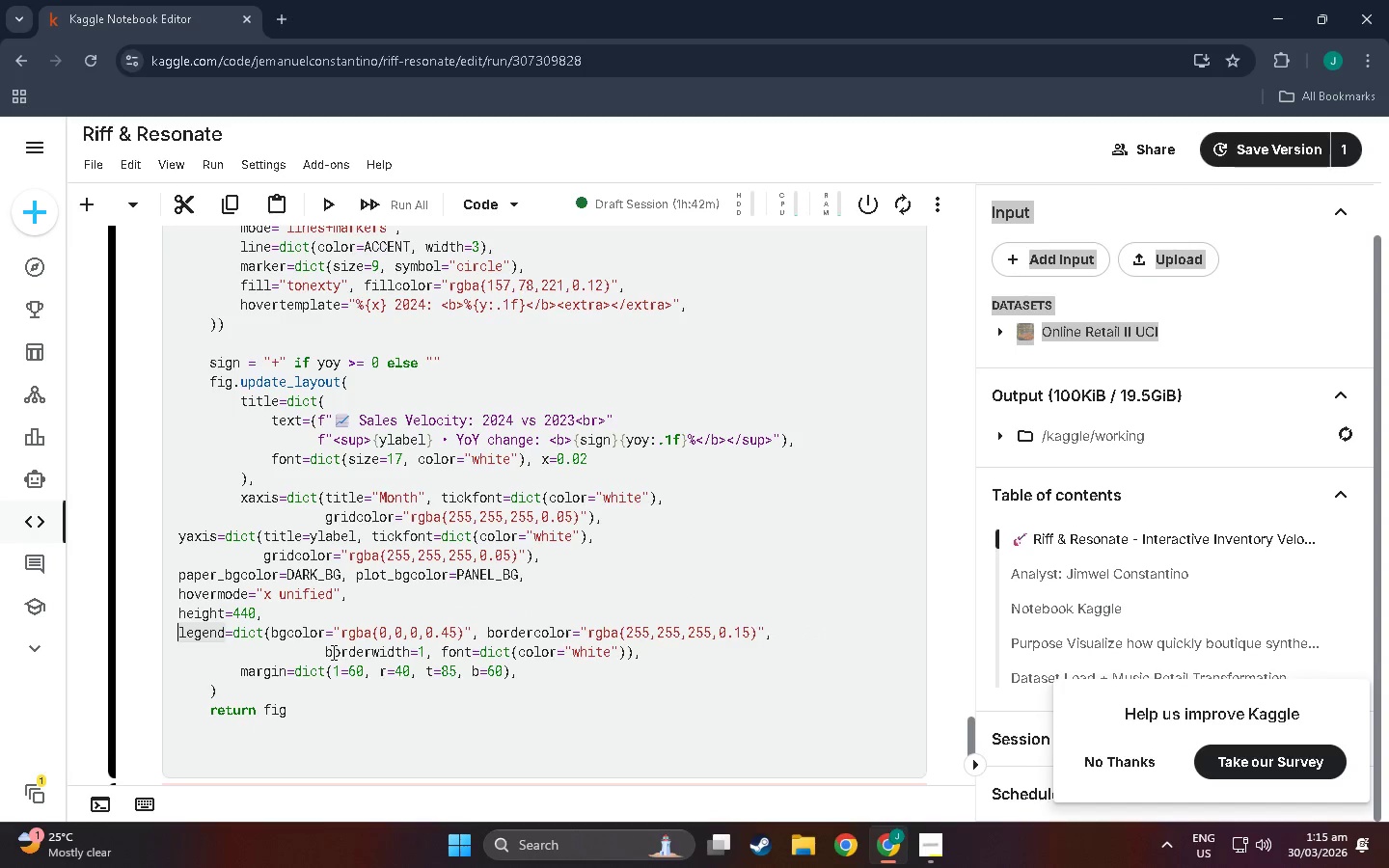 
double_click([328, 652])
 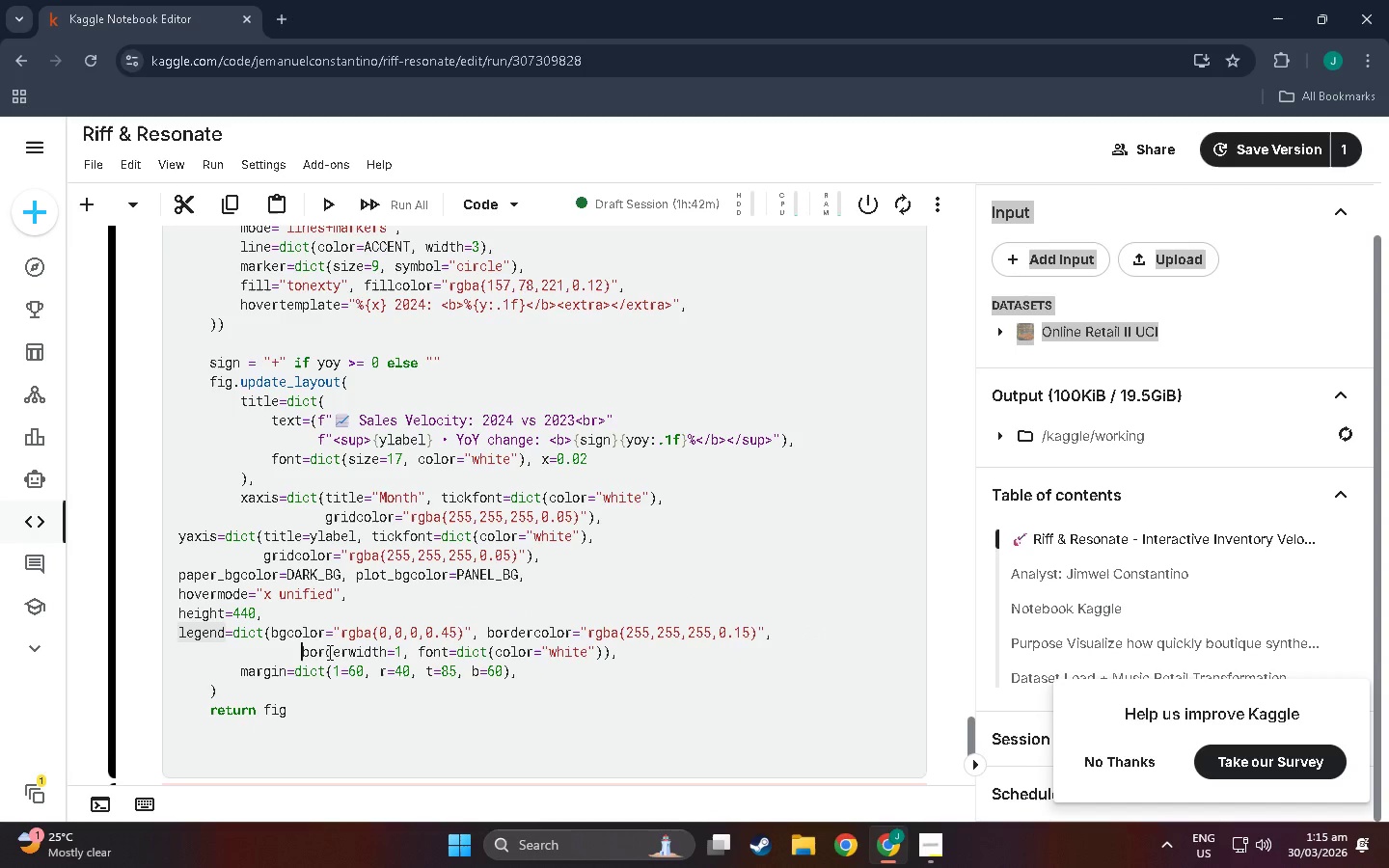 
key(Backspace)
 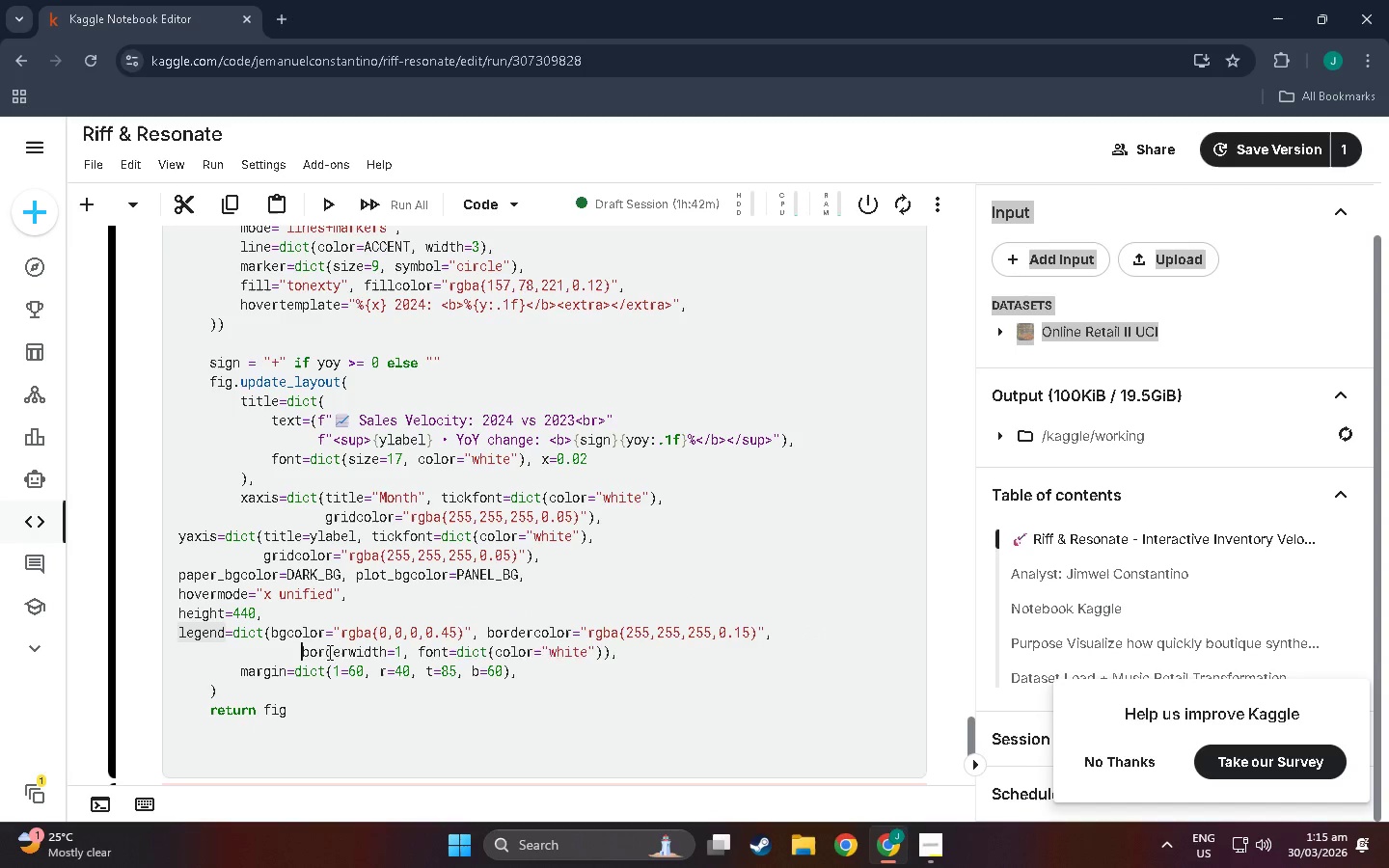 
key(Backspace)
 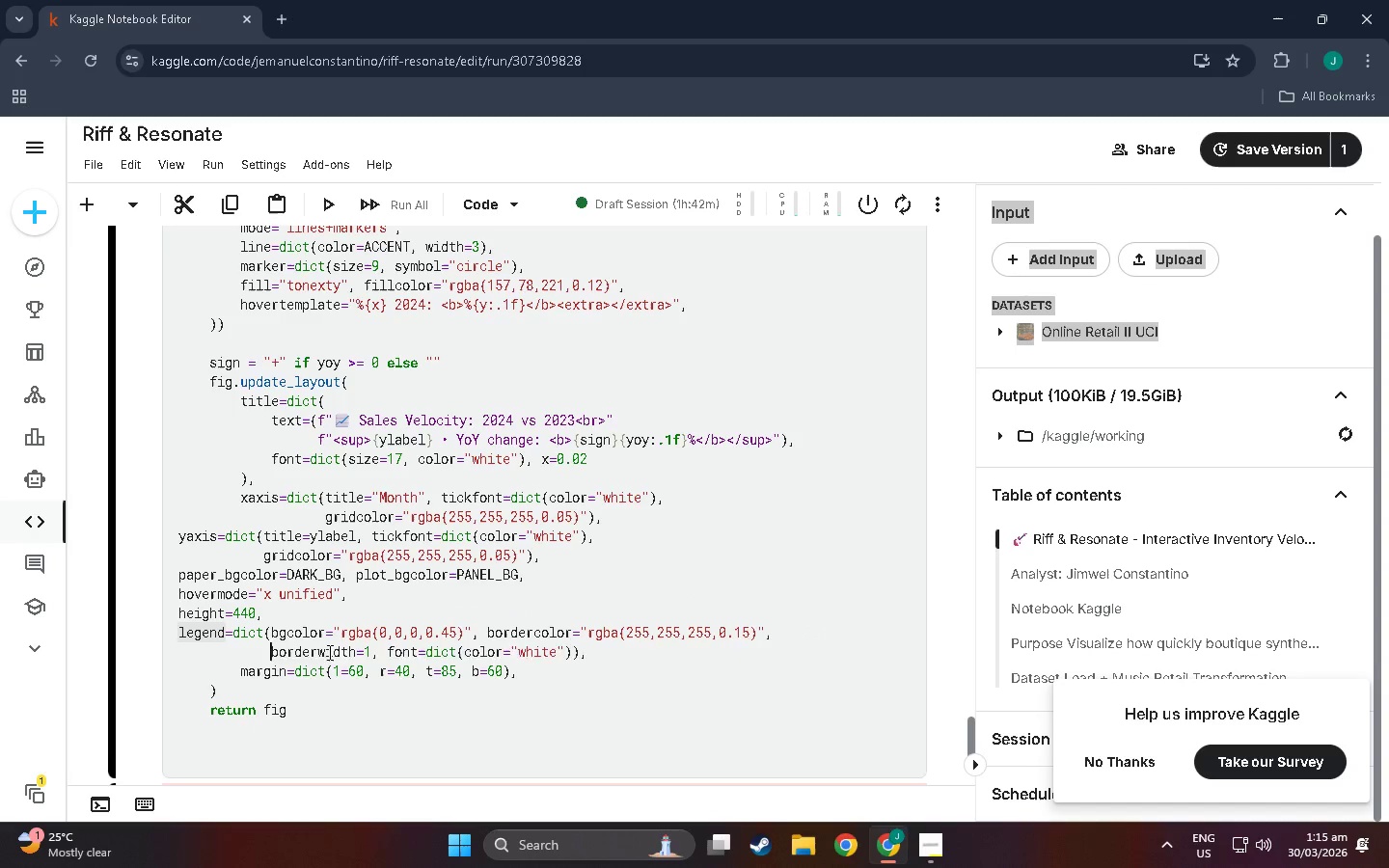 
key(Backspace)
 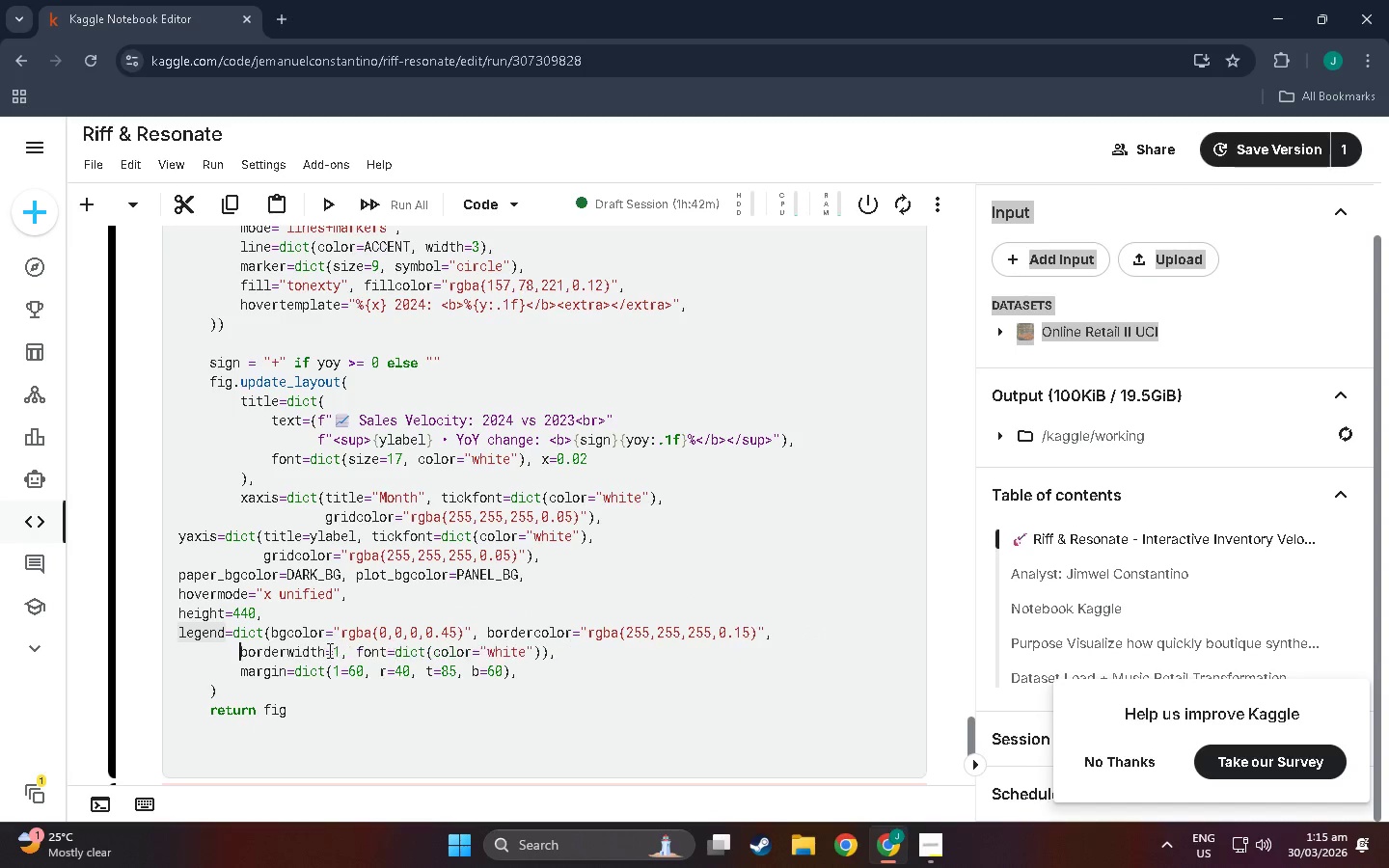 
key(Backspace)
 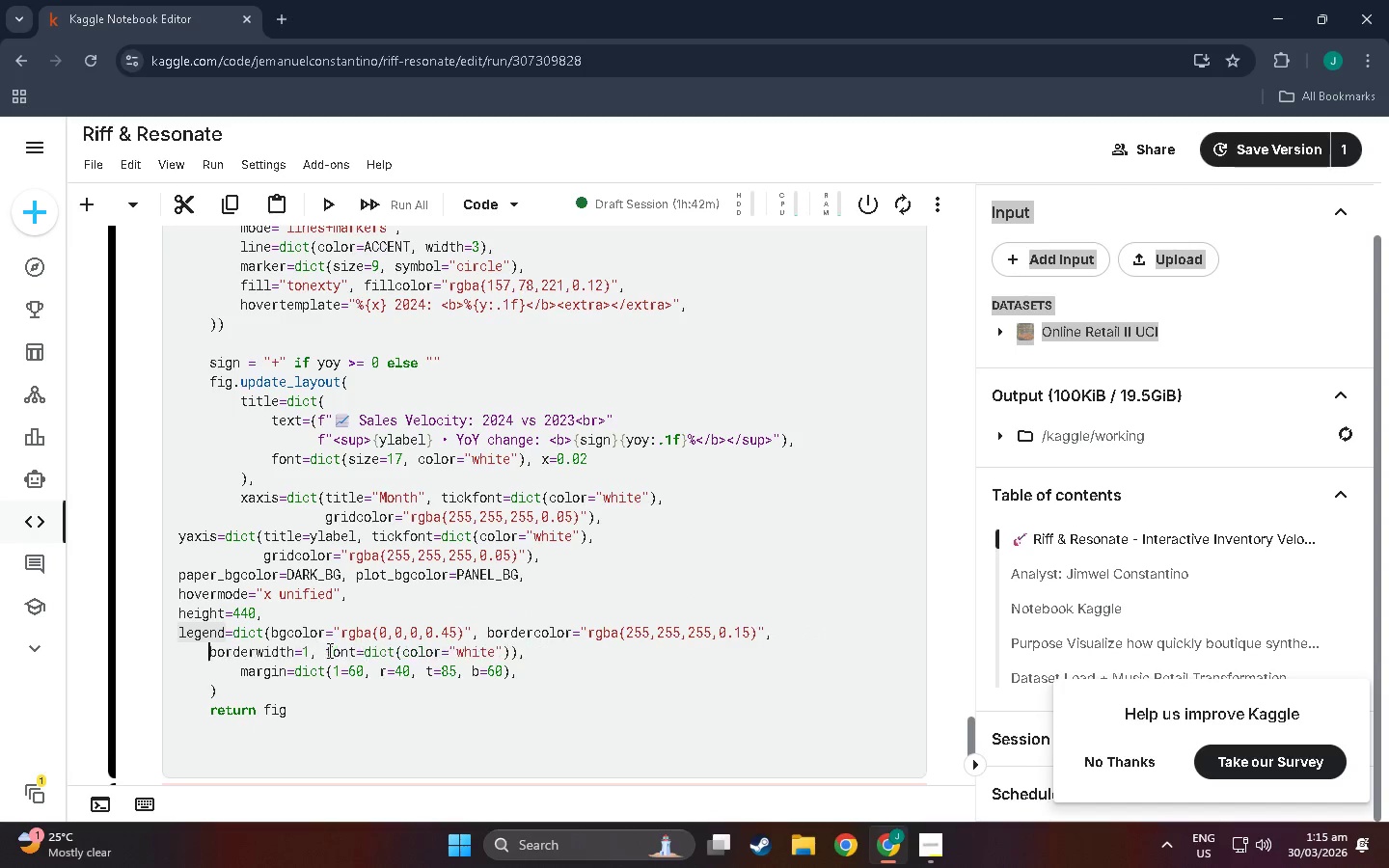 
key(Backspace)
 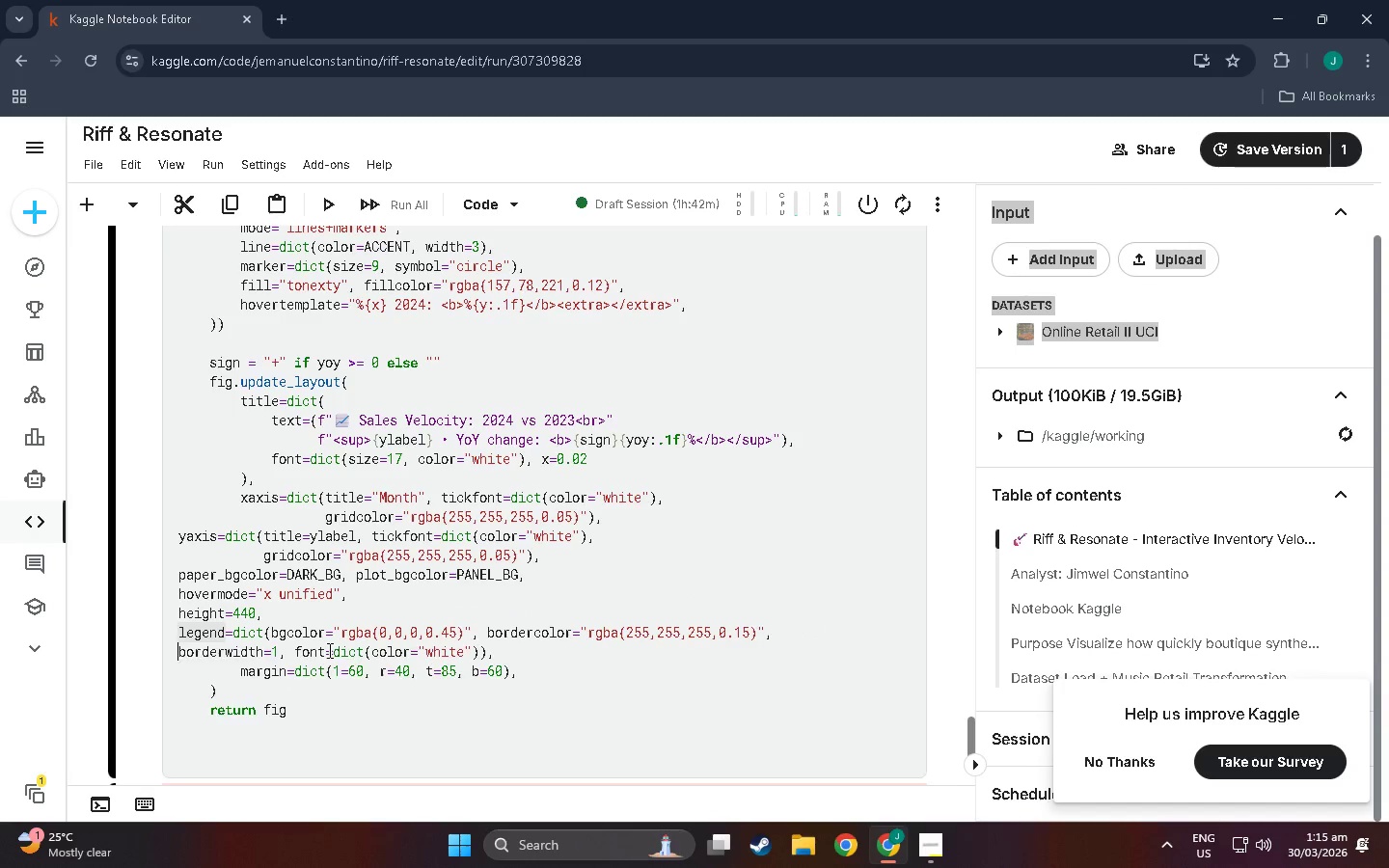 
key(Backspace)
 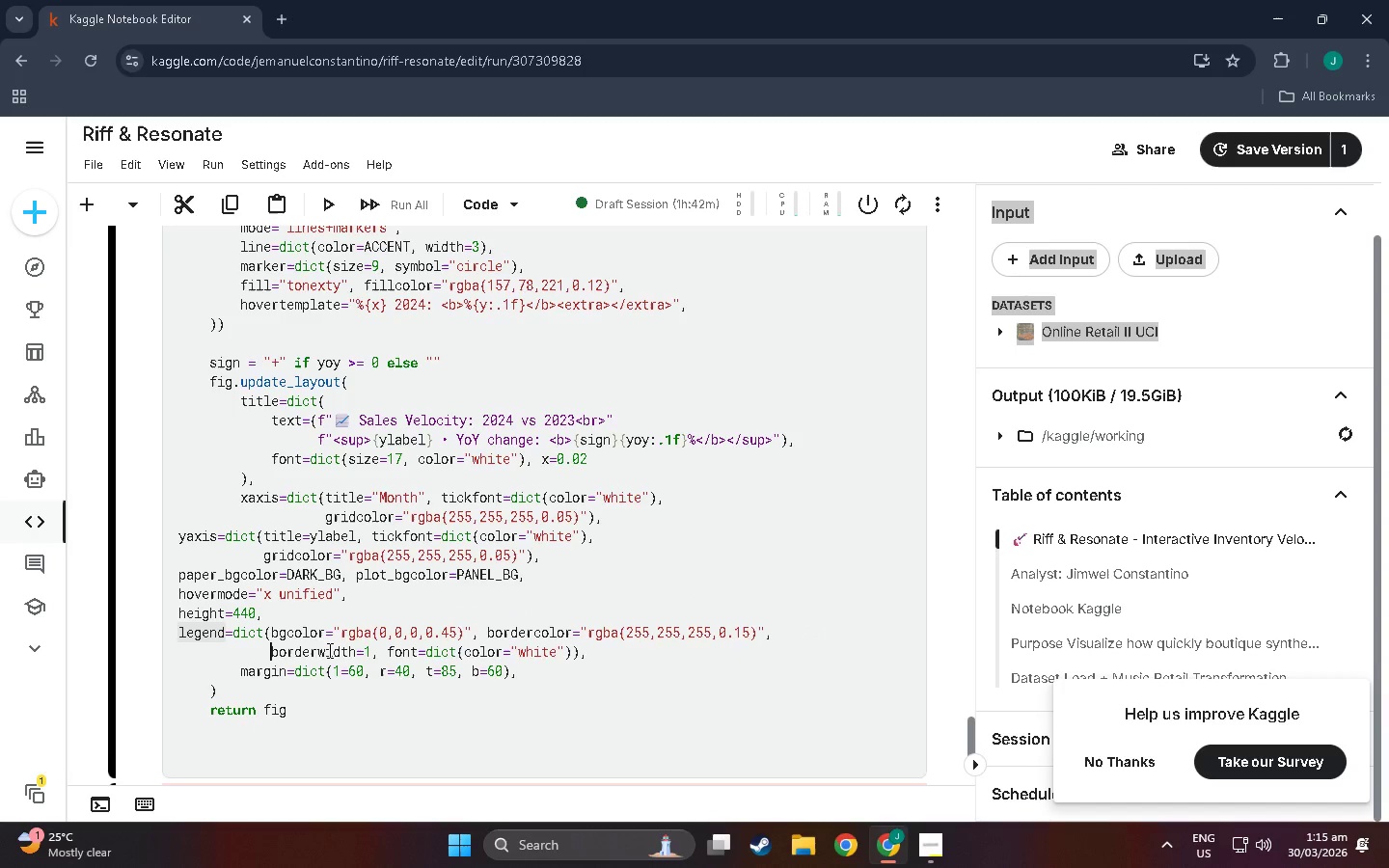 
key(Enter)
 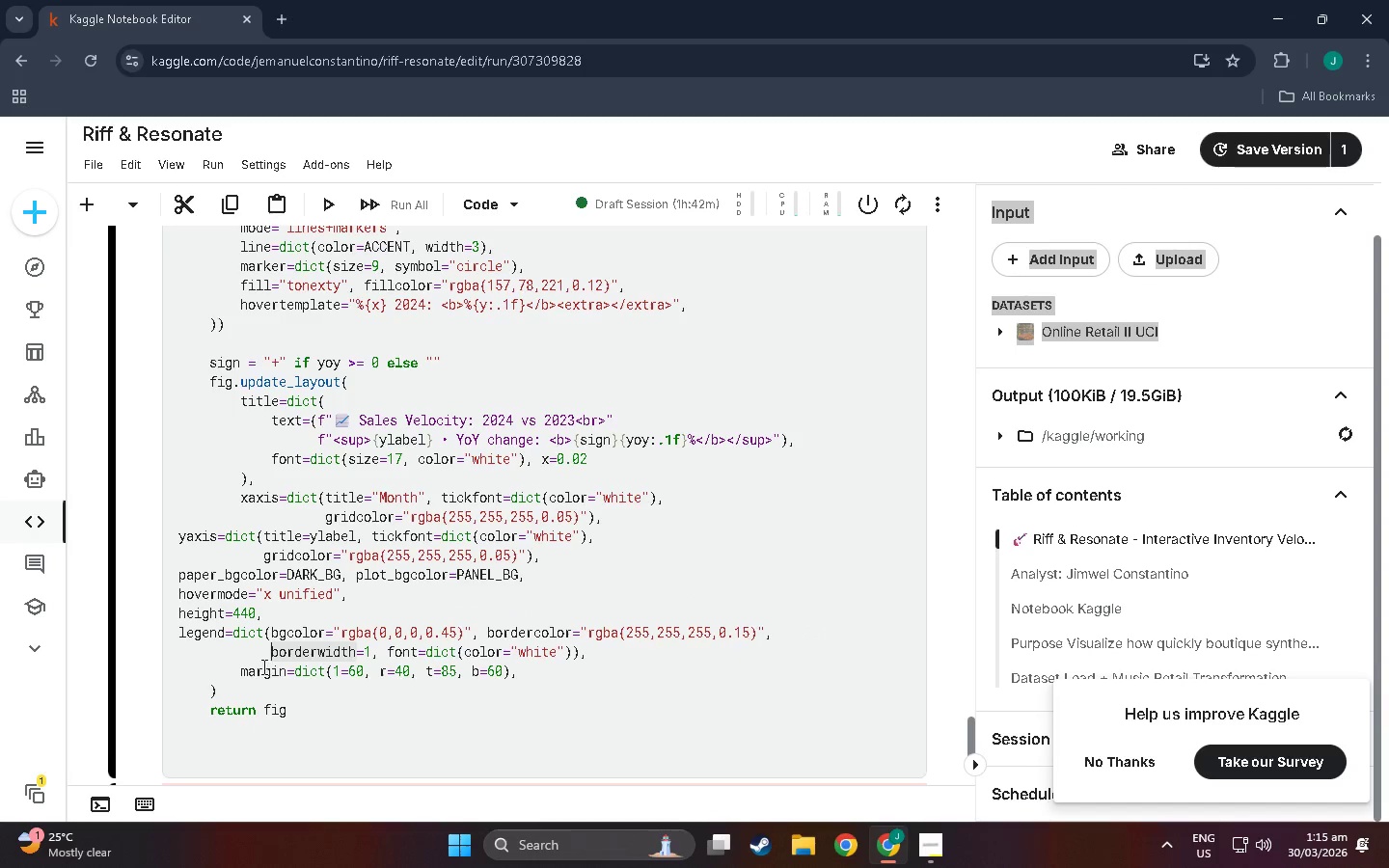 
left_click([243, 676])
 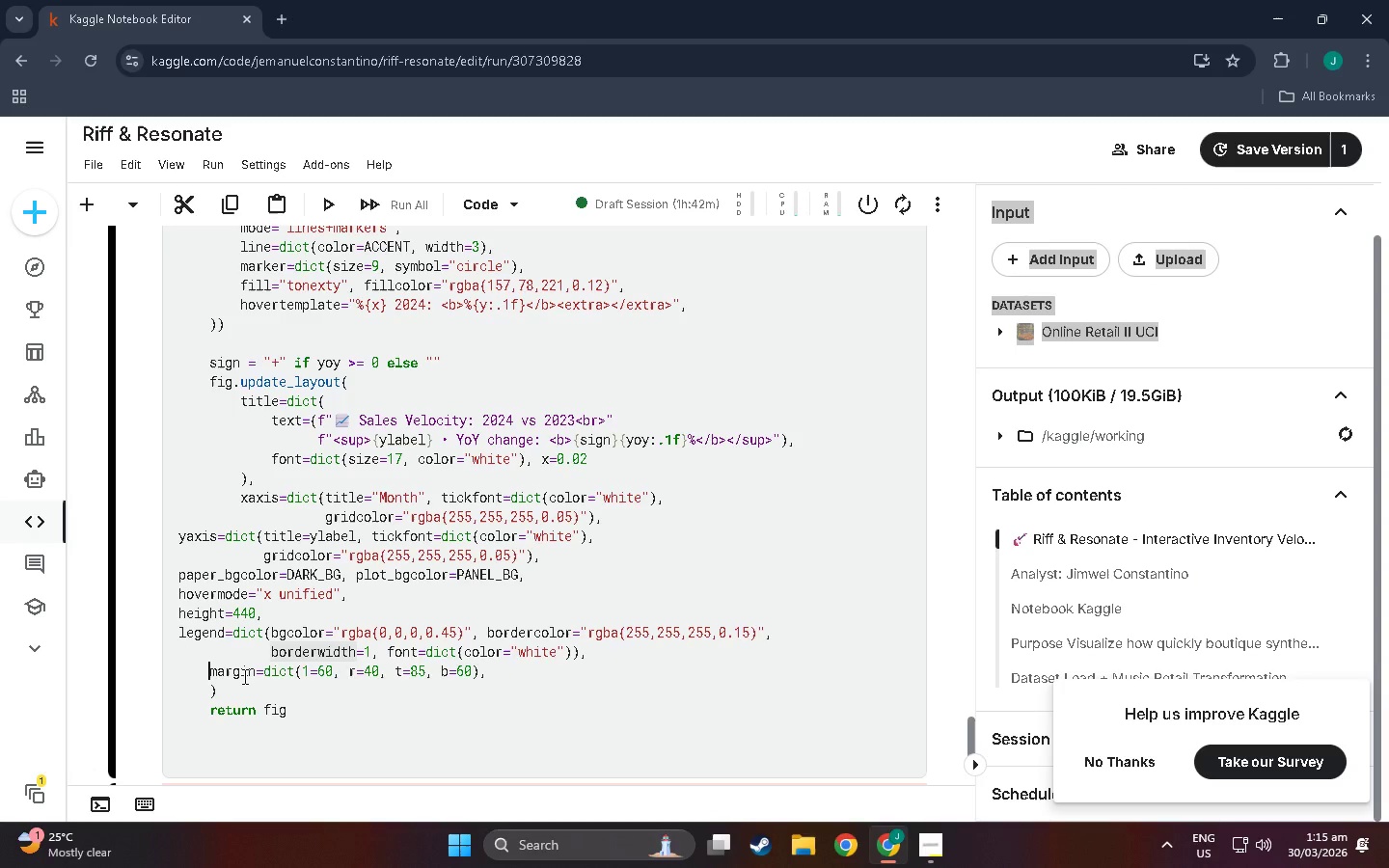 
key(Backspace)
 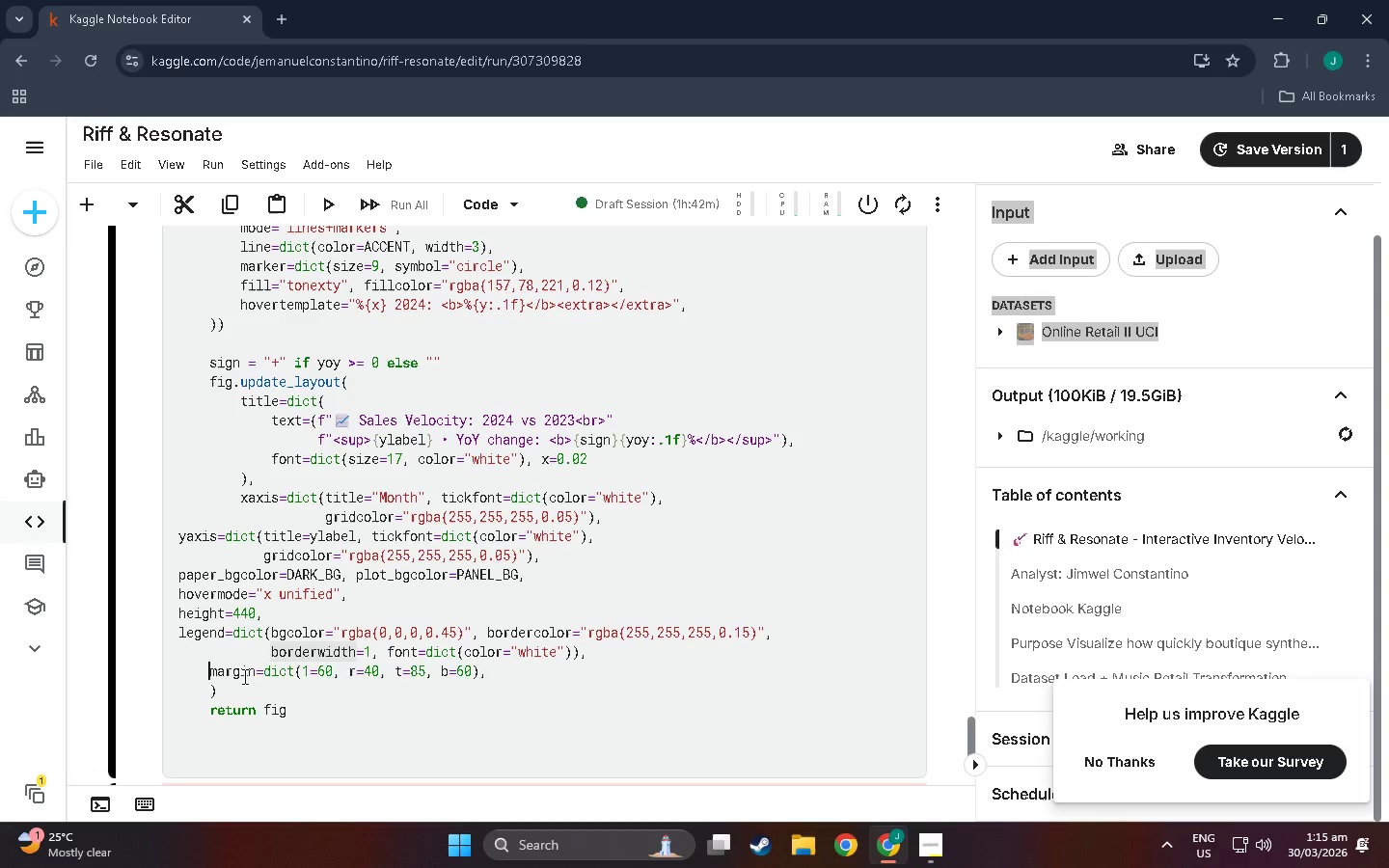 
key(Backspace)
 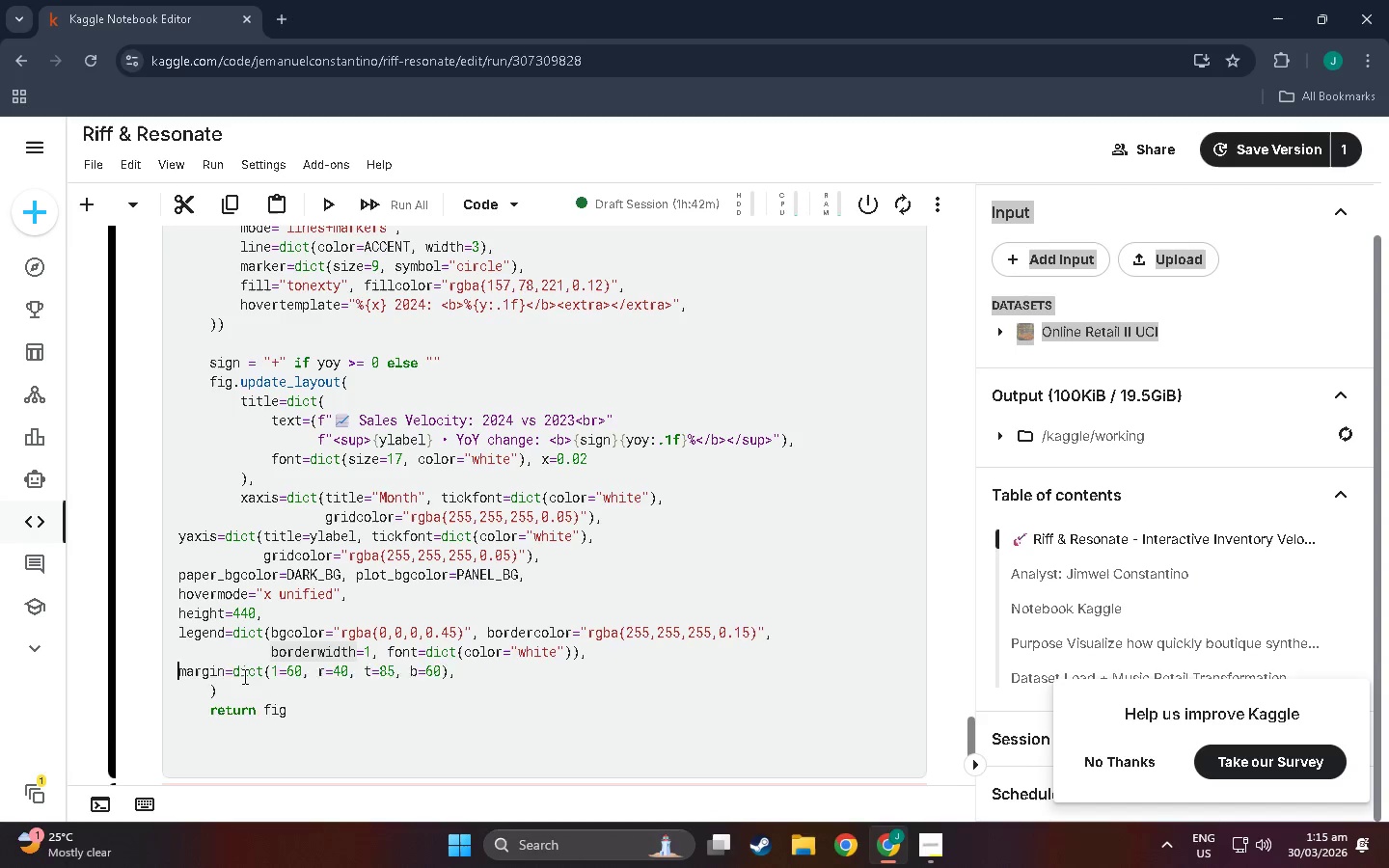 
key(Backspace)
 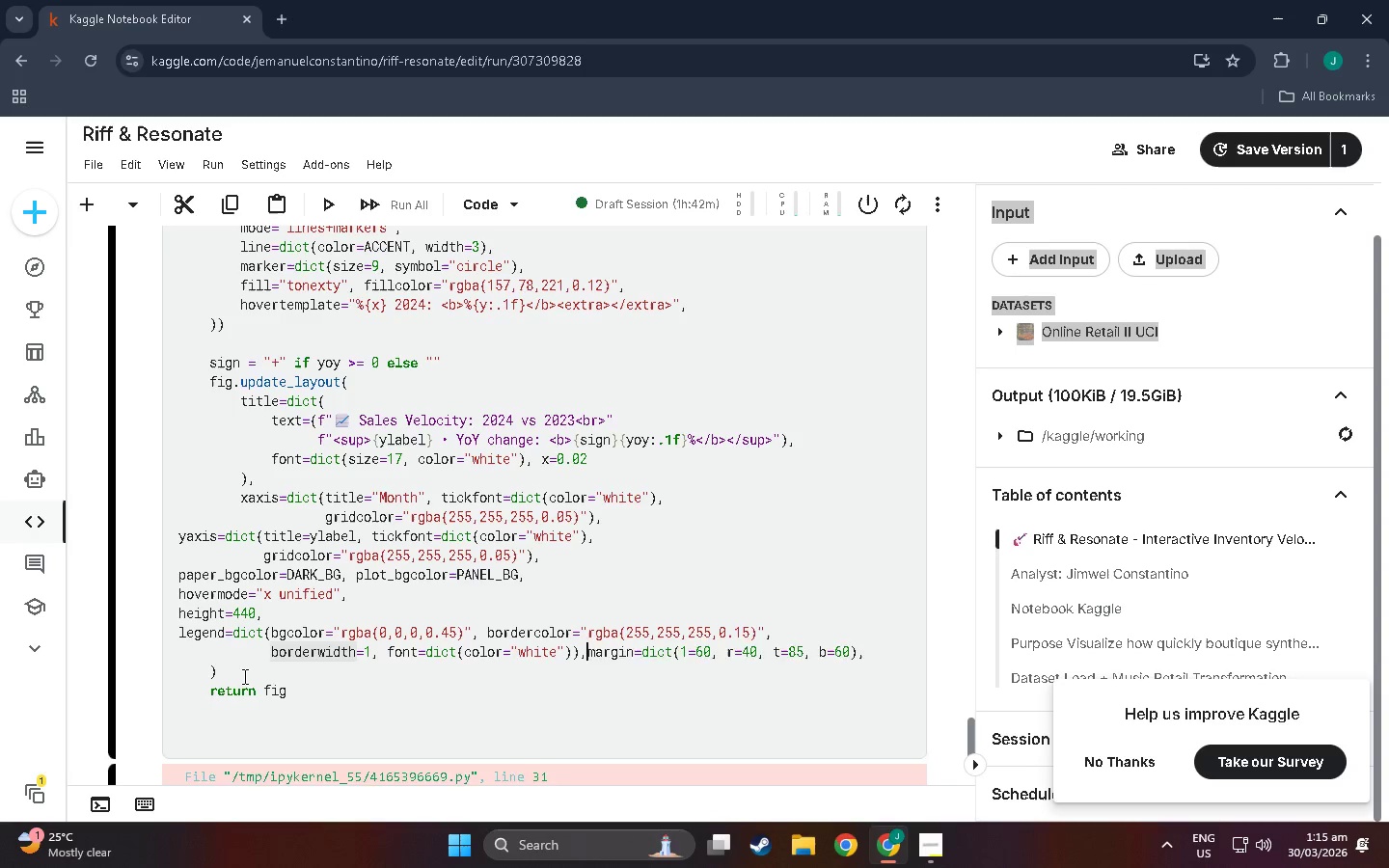 
key(Enter)
 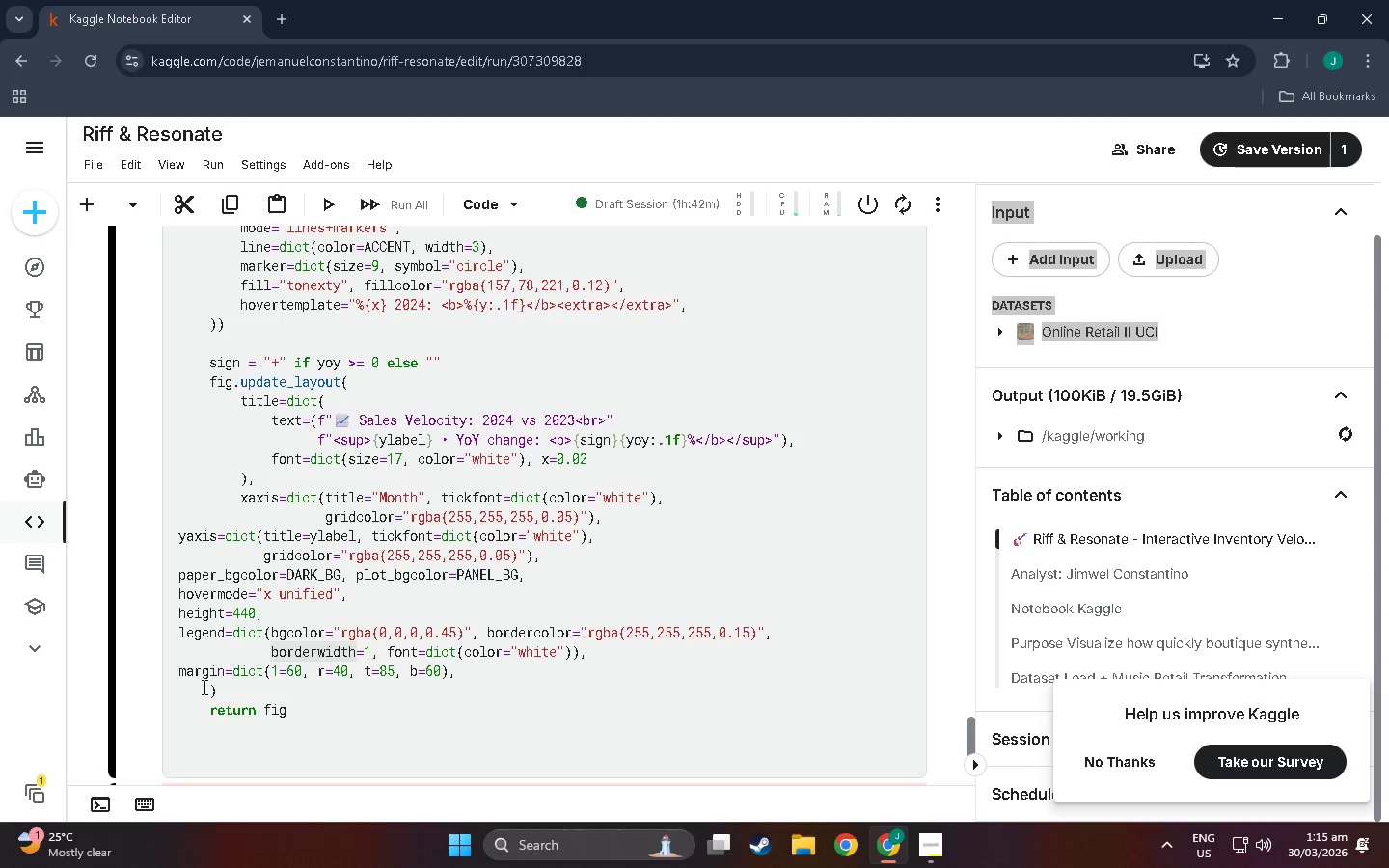 
left_click([207, 689])
 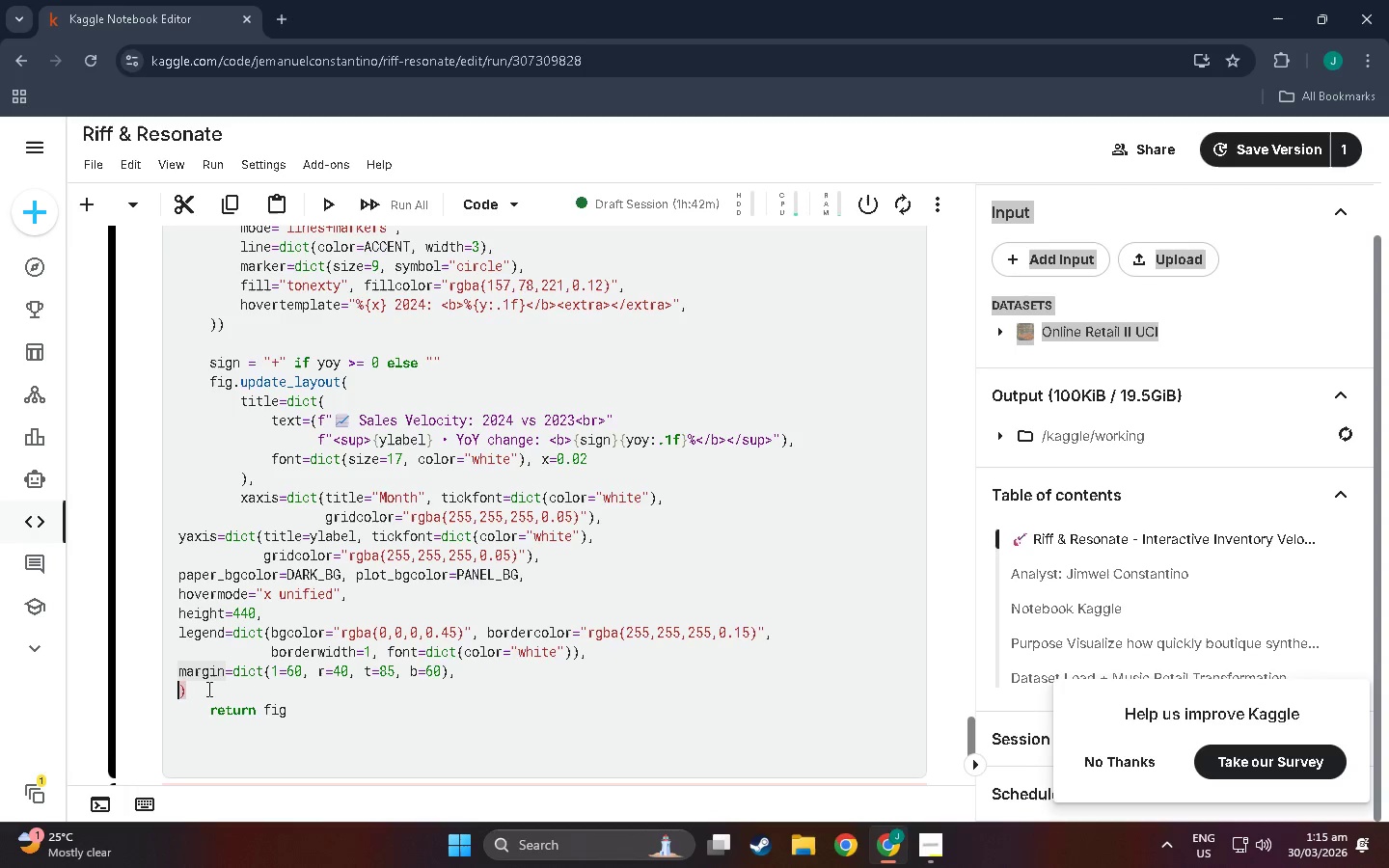 
key(Backspace)
 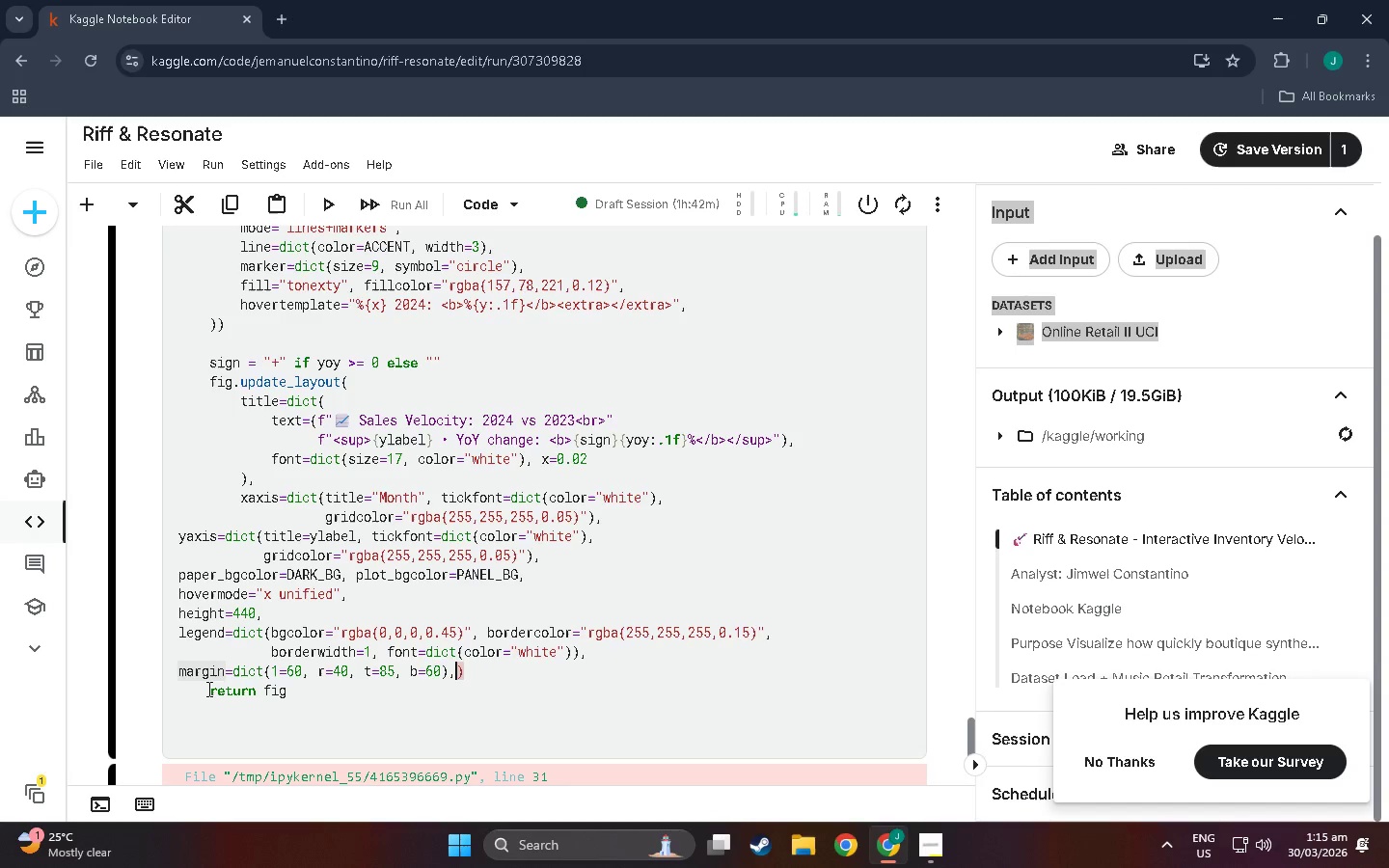 
key(Backspace)
 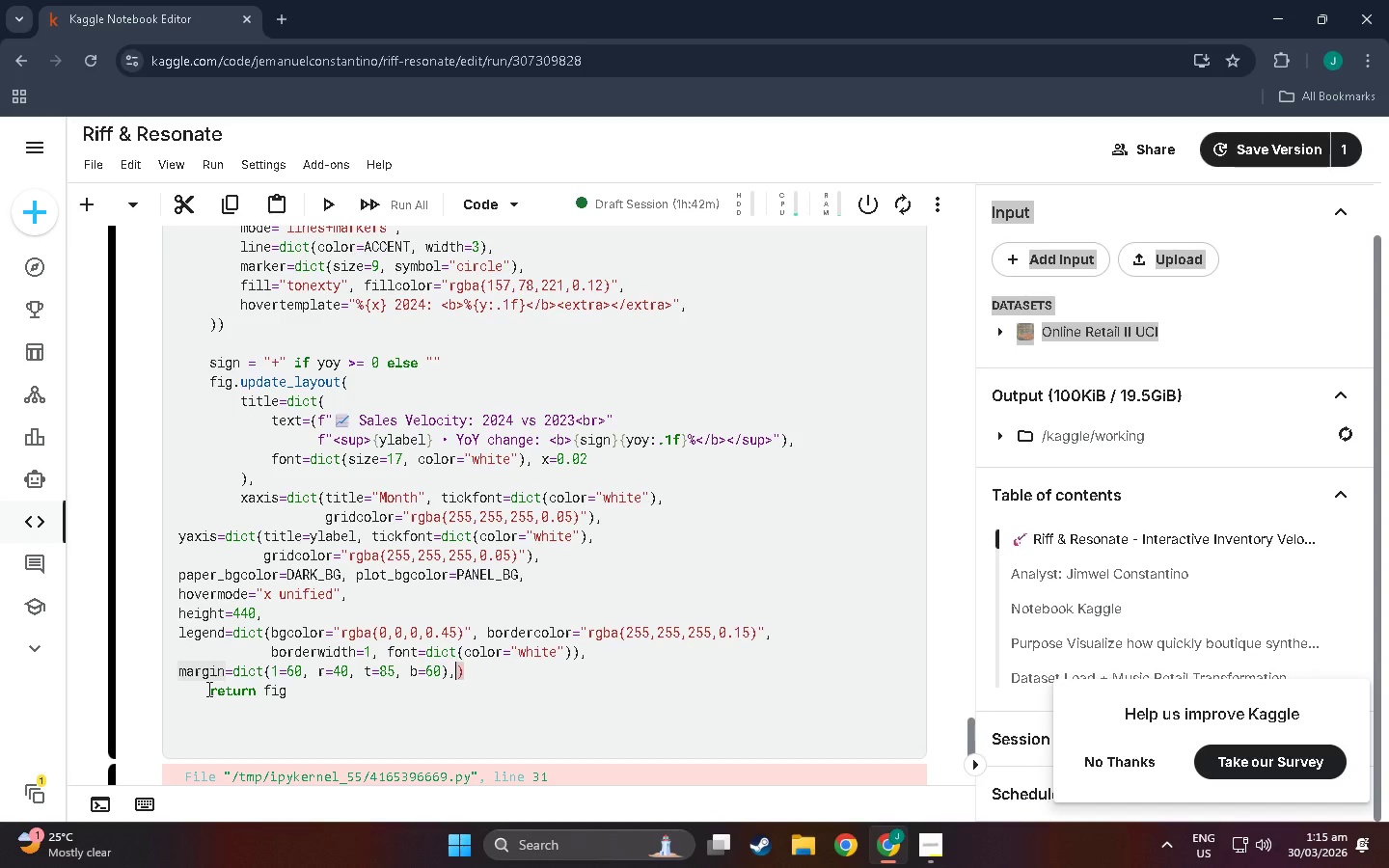 
key(Enter)
 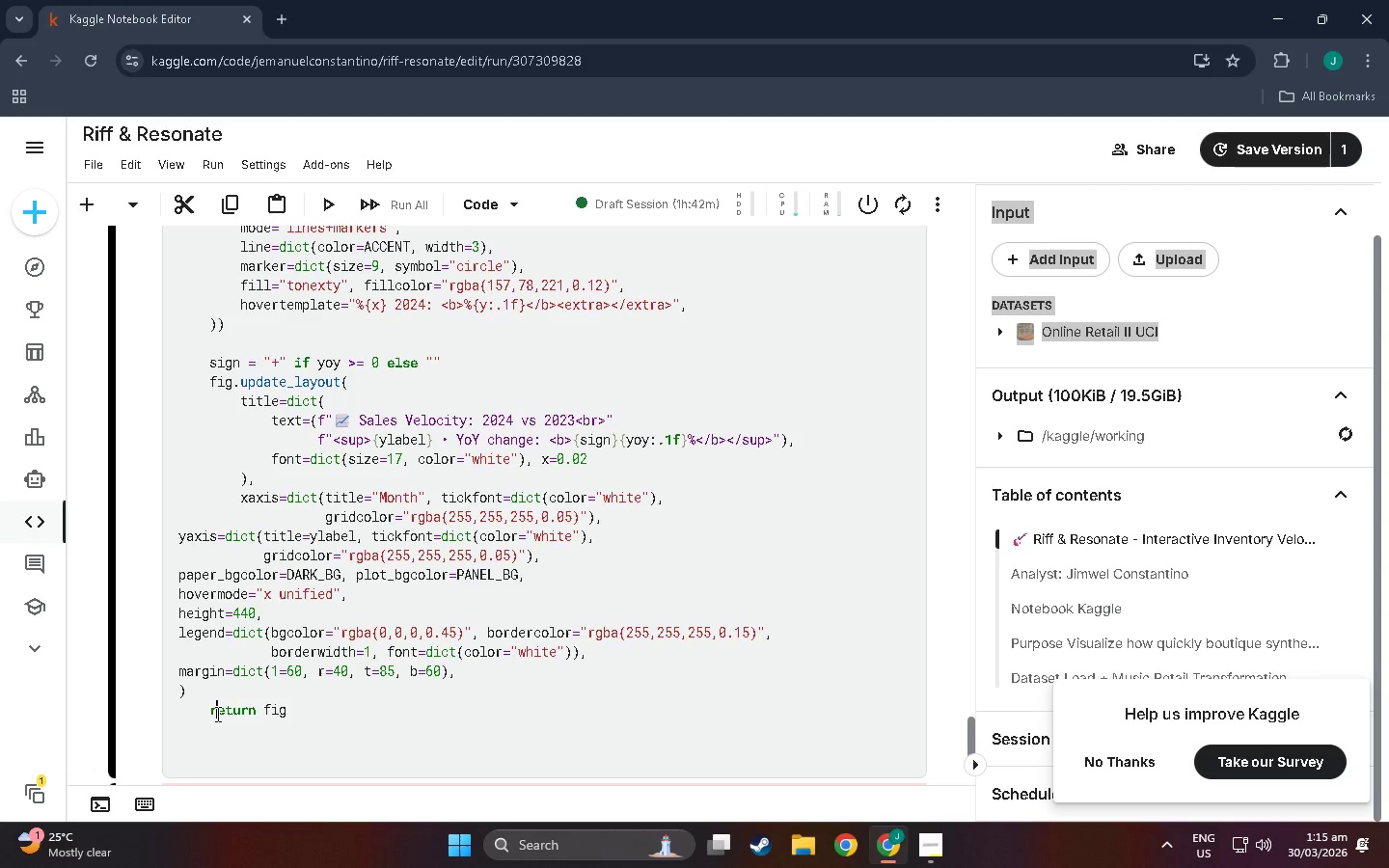 
double_click([211, 714])
 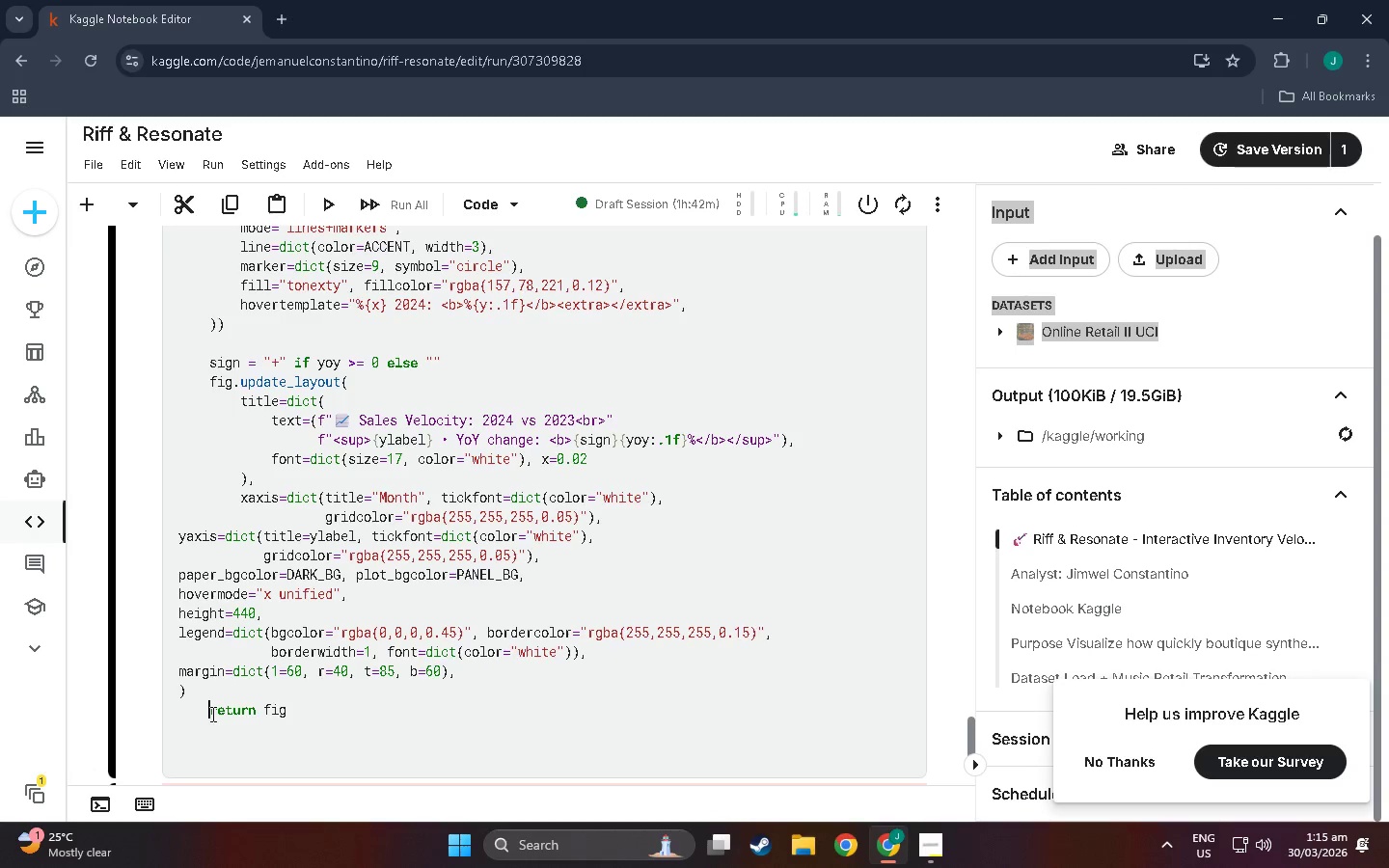 
key(Backspace)
 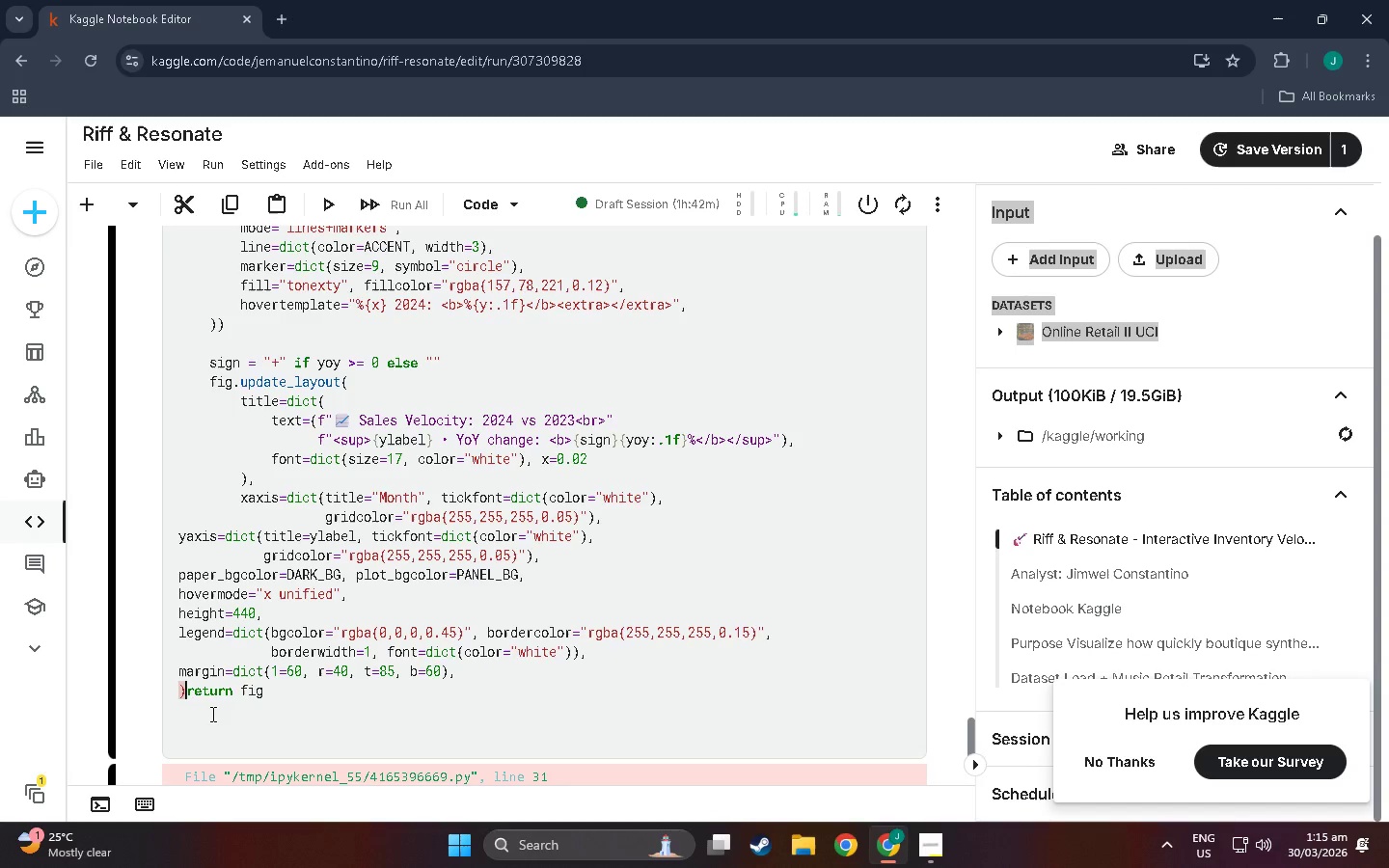 
key(Backspace)
 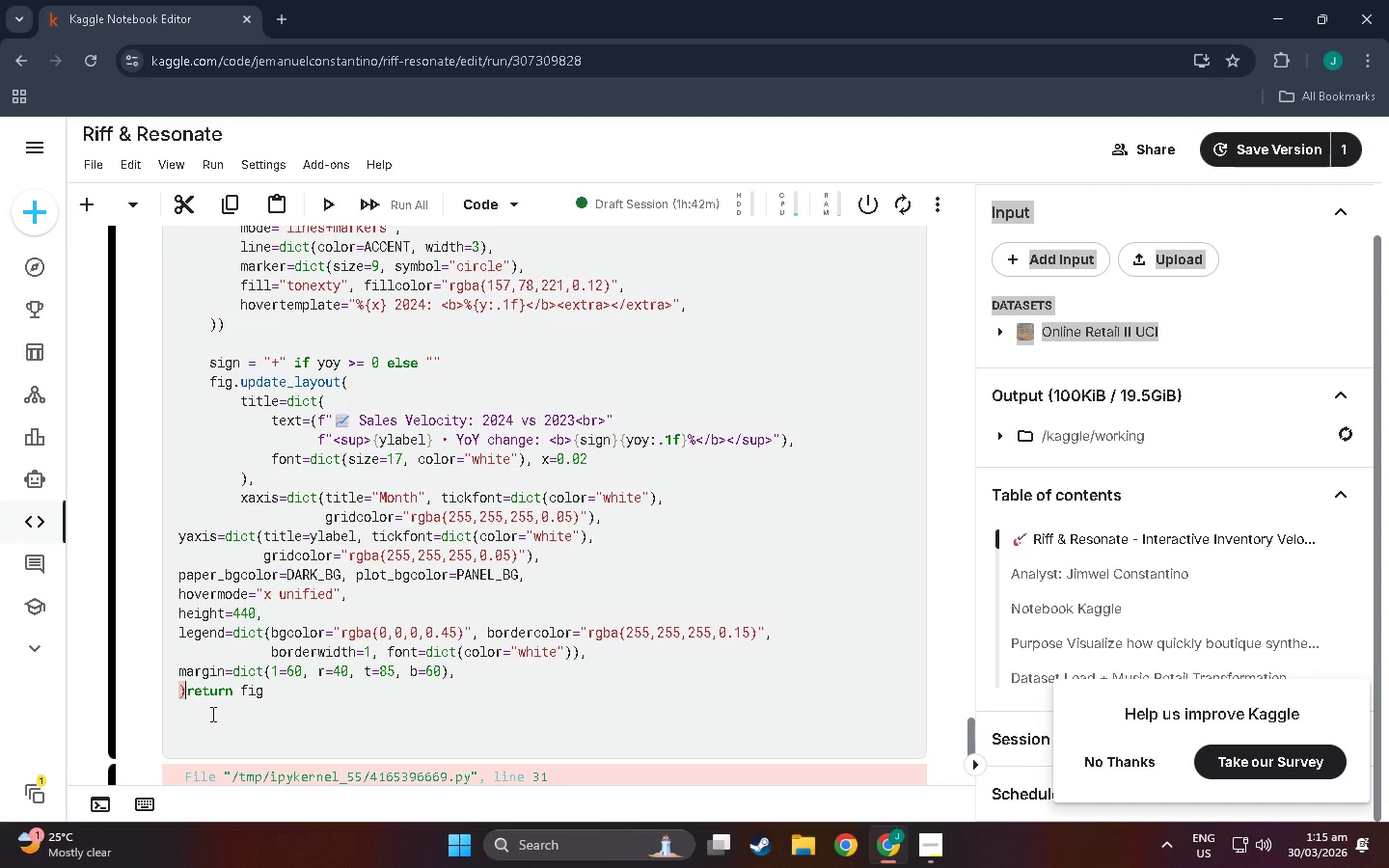 
key(Enter)
 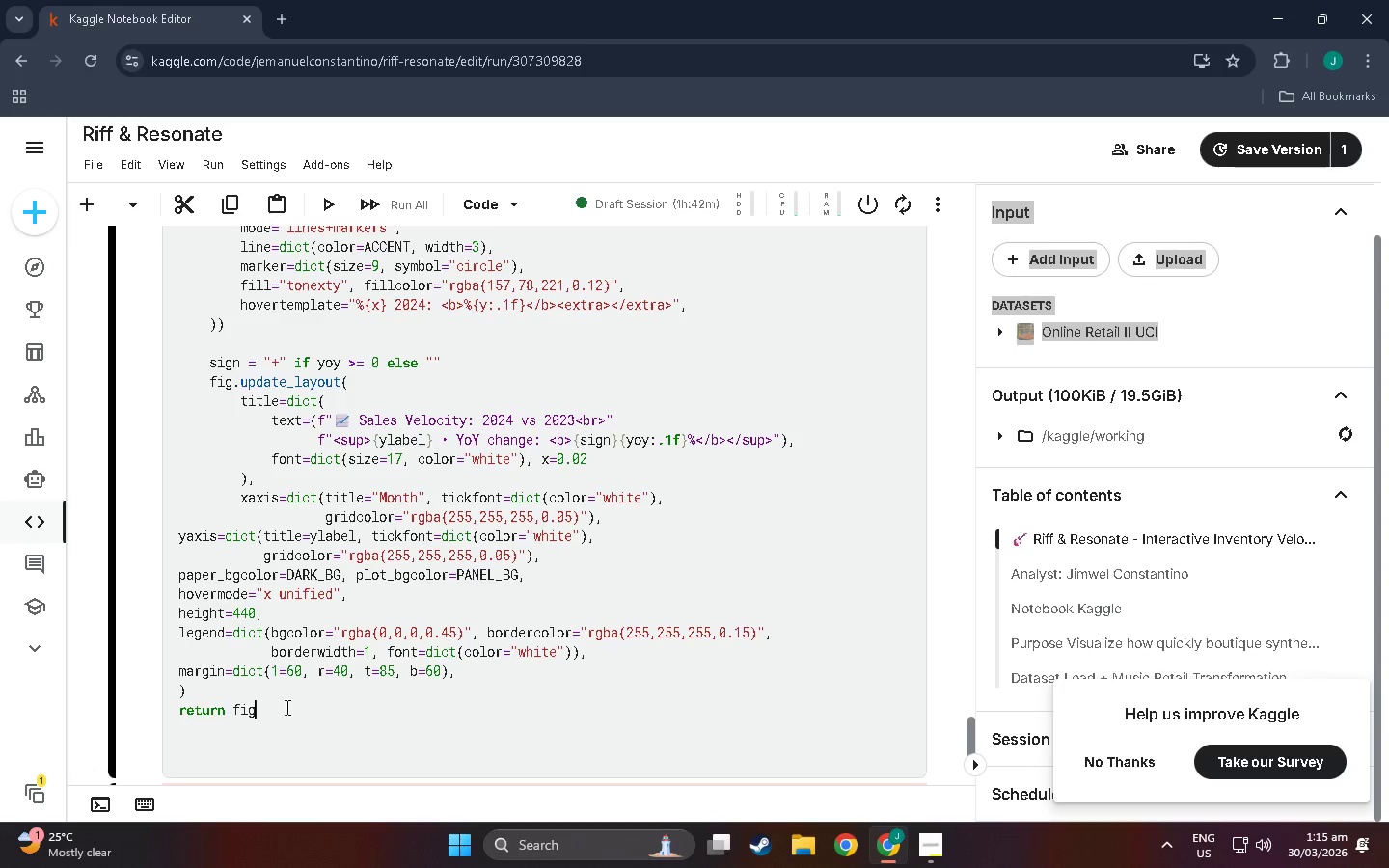 
scroll: coordinate [297, 650], scroll_direction: up, amount: 3.0
 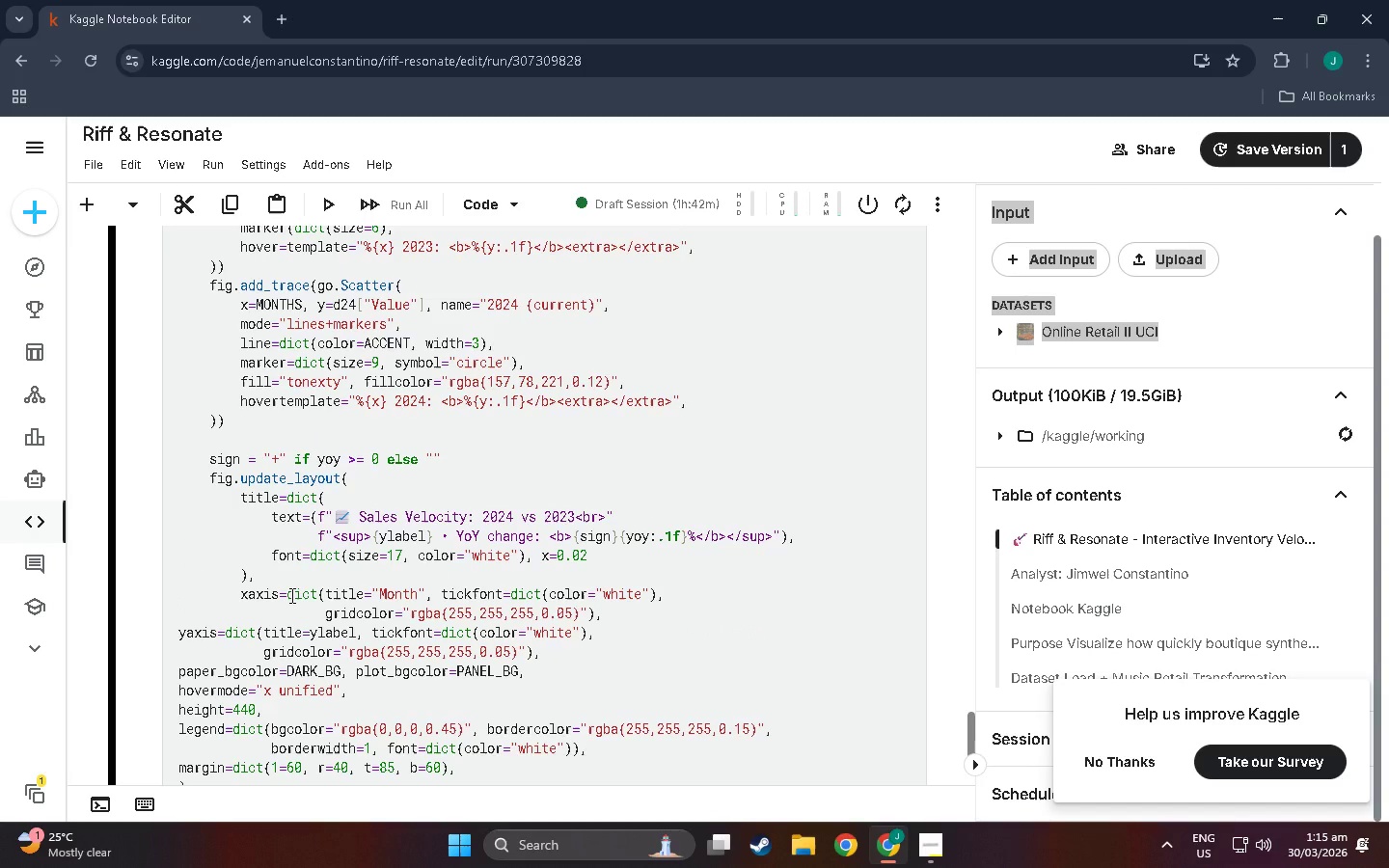 
key(Shift+Enter)
 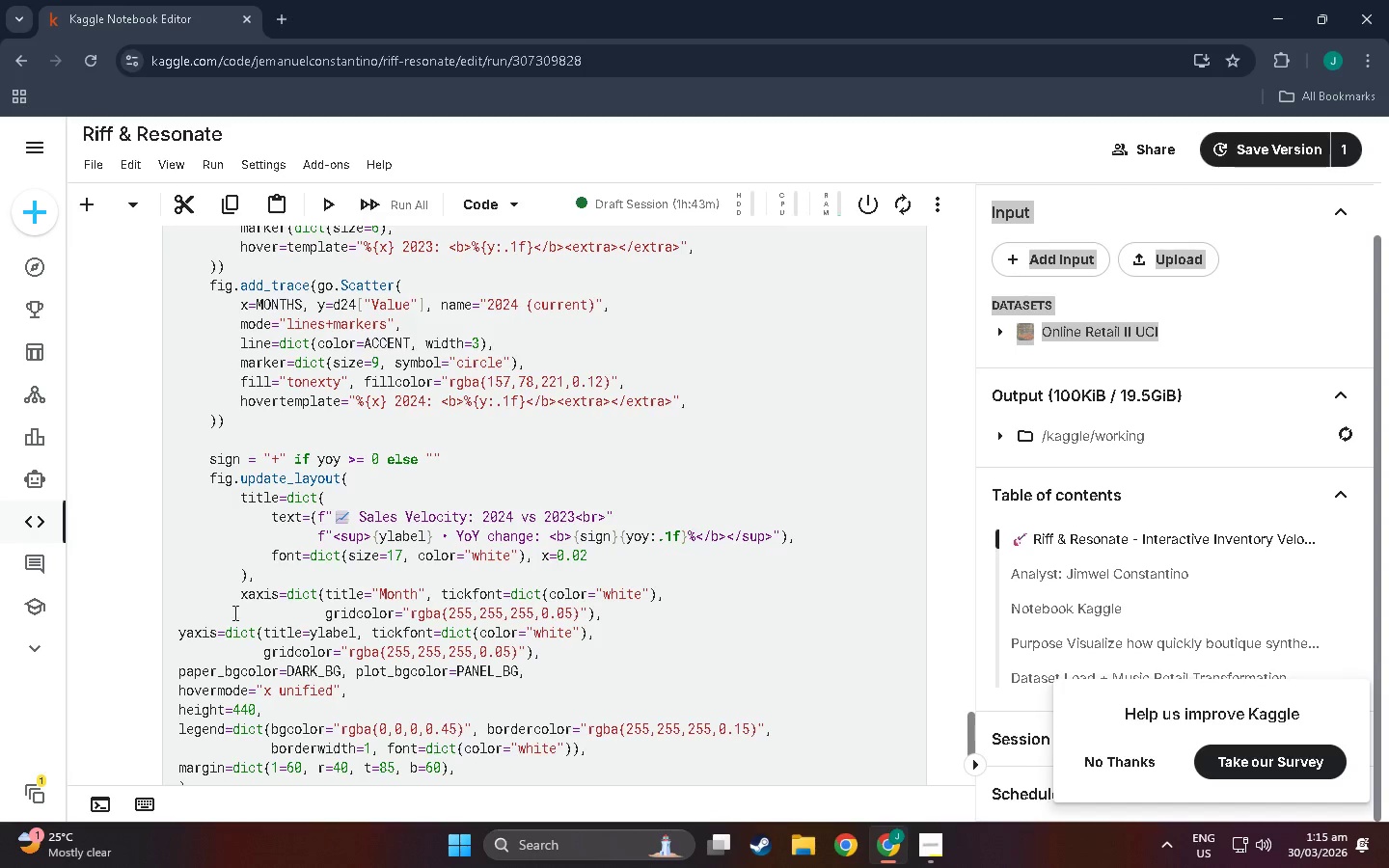 
scroll: coordinate [252, 667], scroll_direction: down, amount: 12.0
 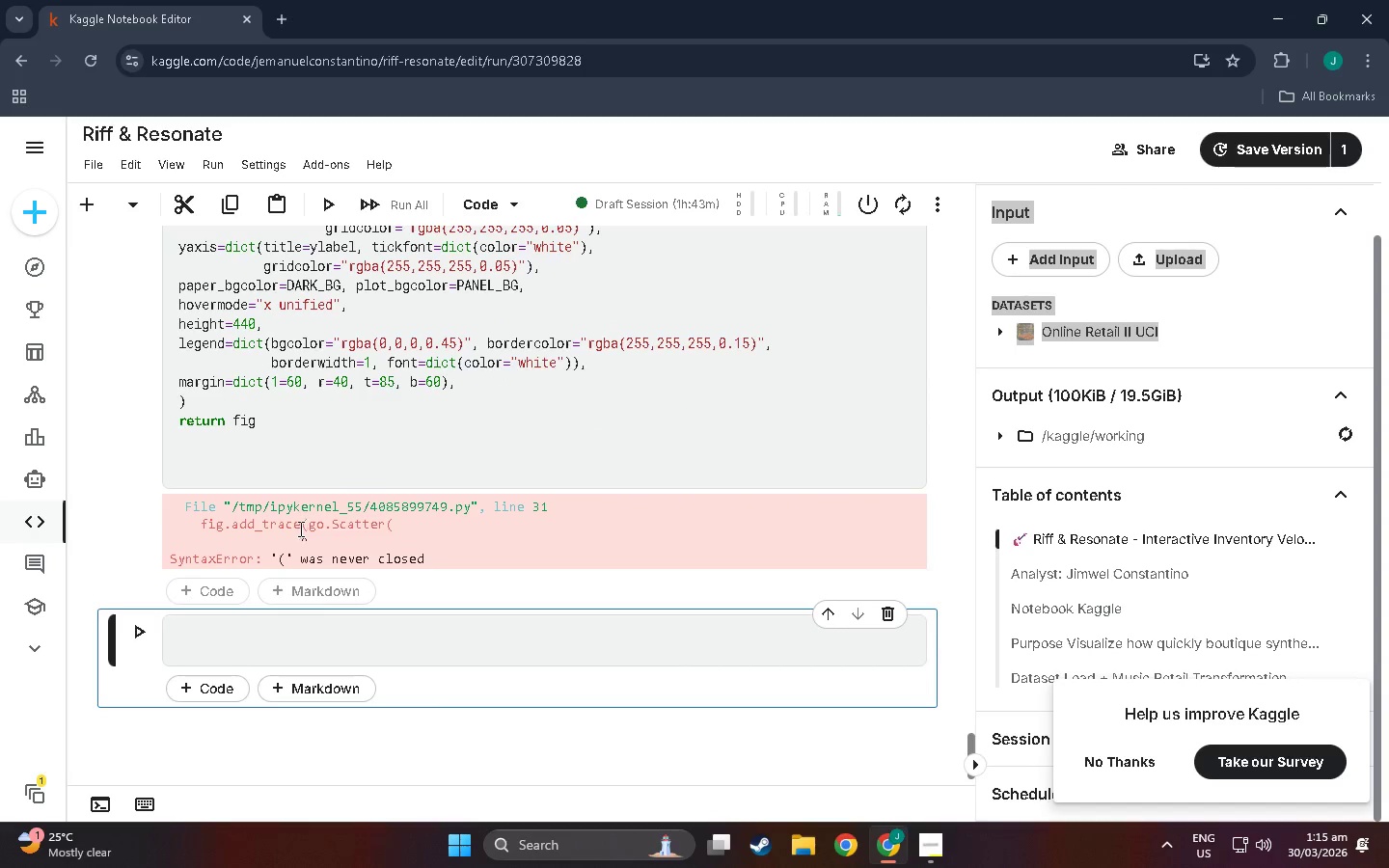 
scroll: coordinate [276, 499], scroll_direction: up, amount: 18.0
 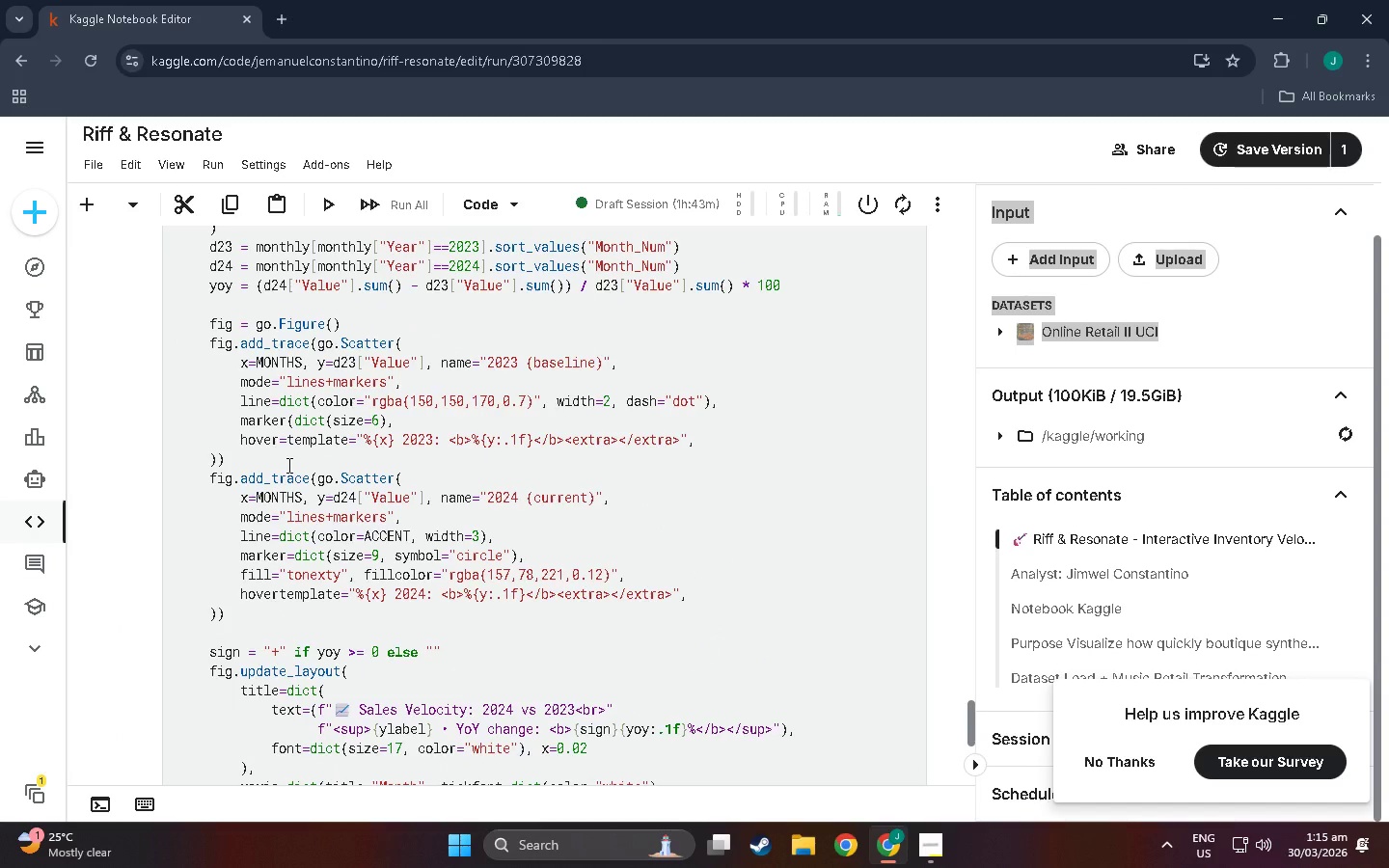 
scroll: coordinate [287, 465], scroll_direction: down, amount: 2.0
 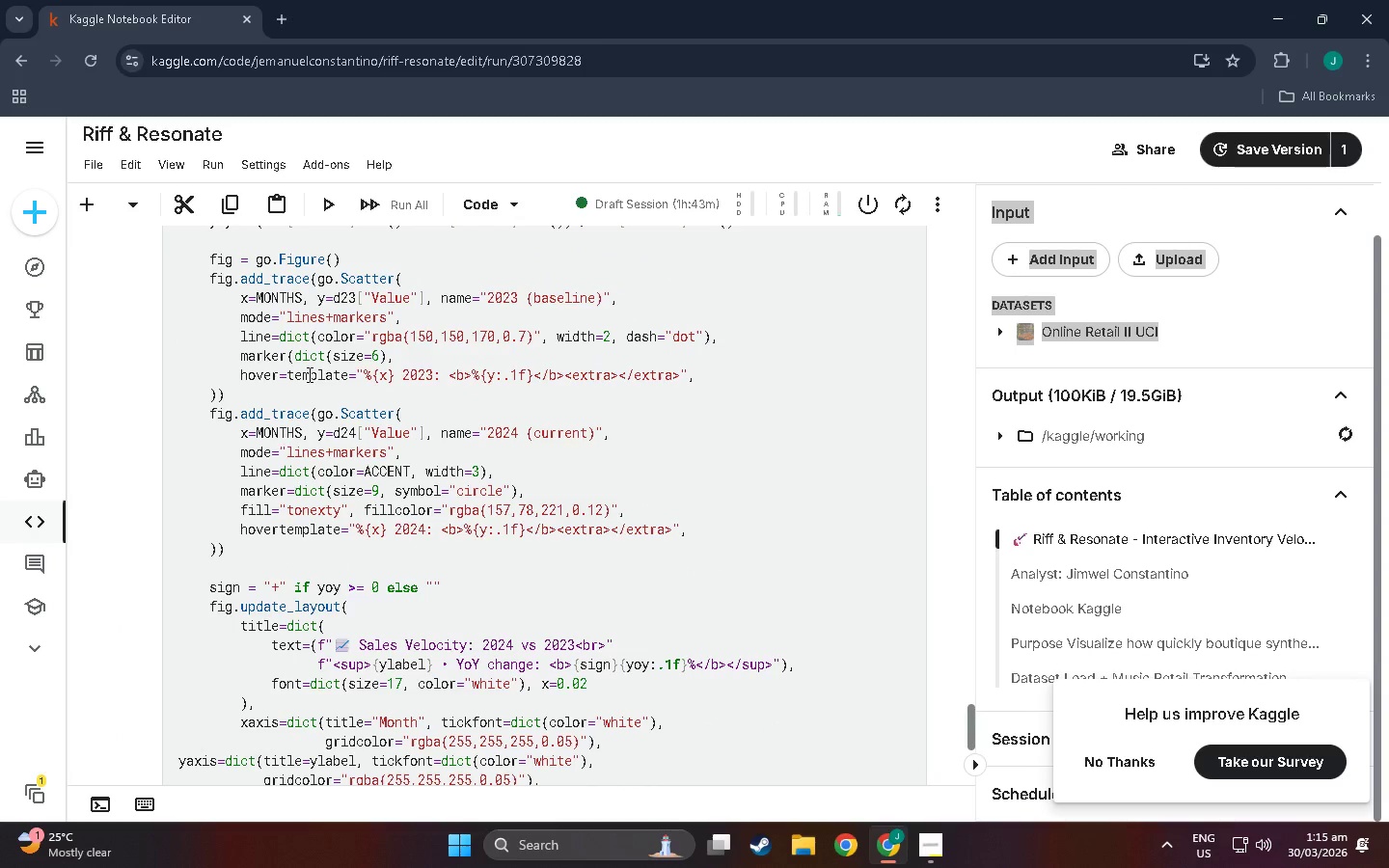 
scroll: coordinate [289, 339], scroll_direction: up, amount: 2.0
 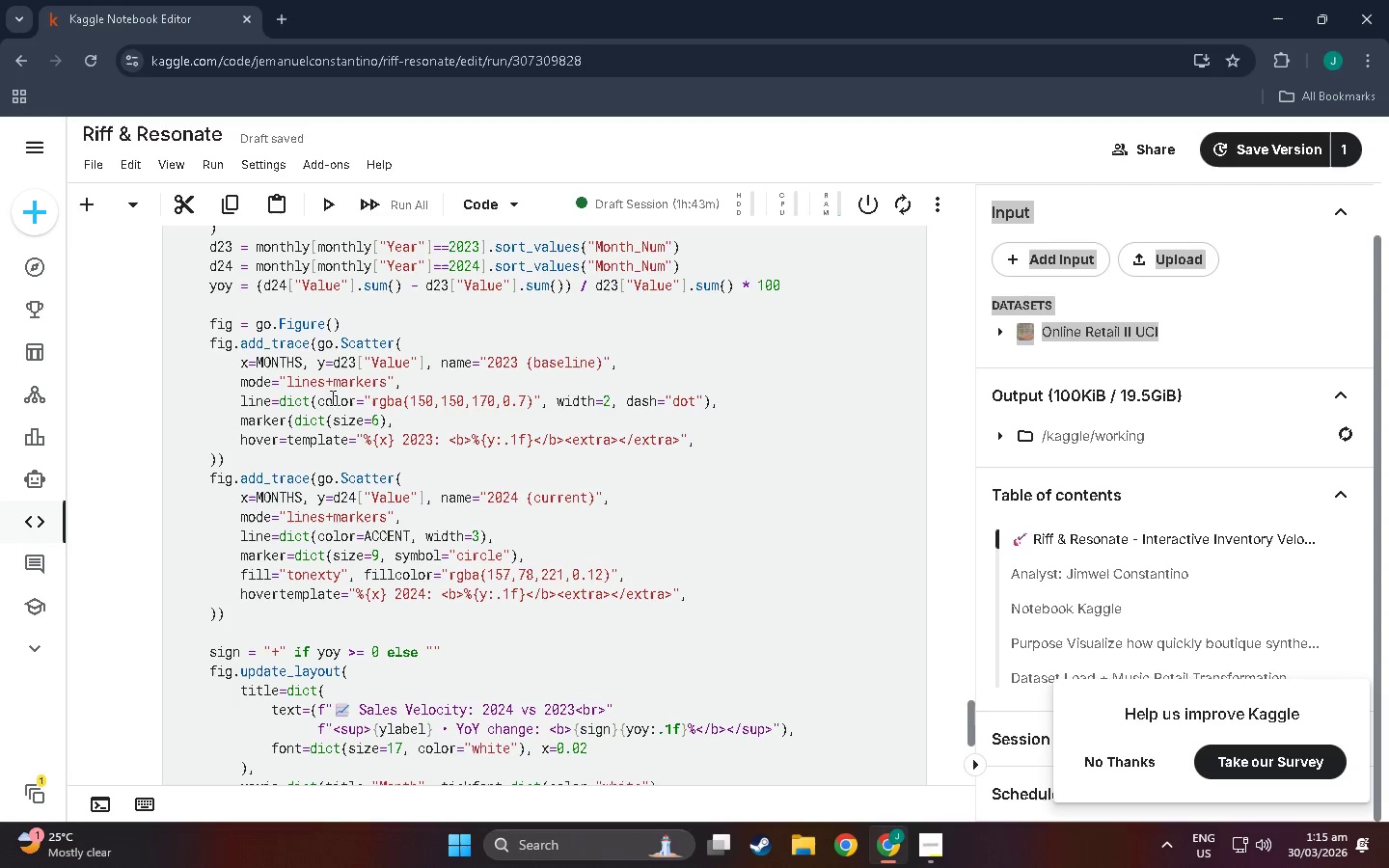 
wait(9.01)
 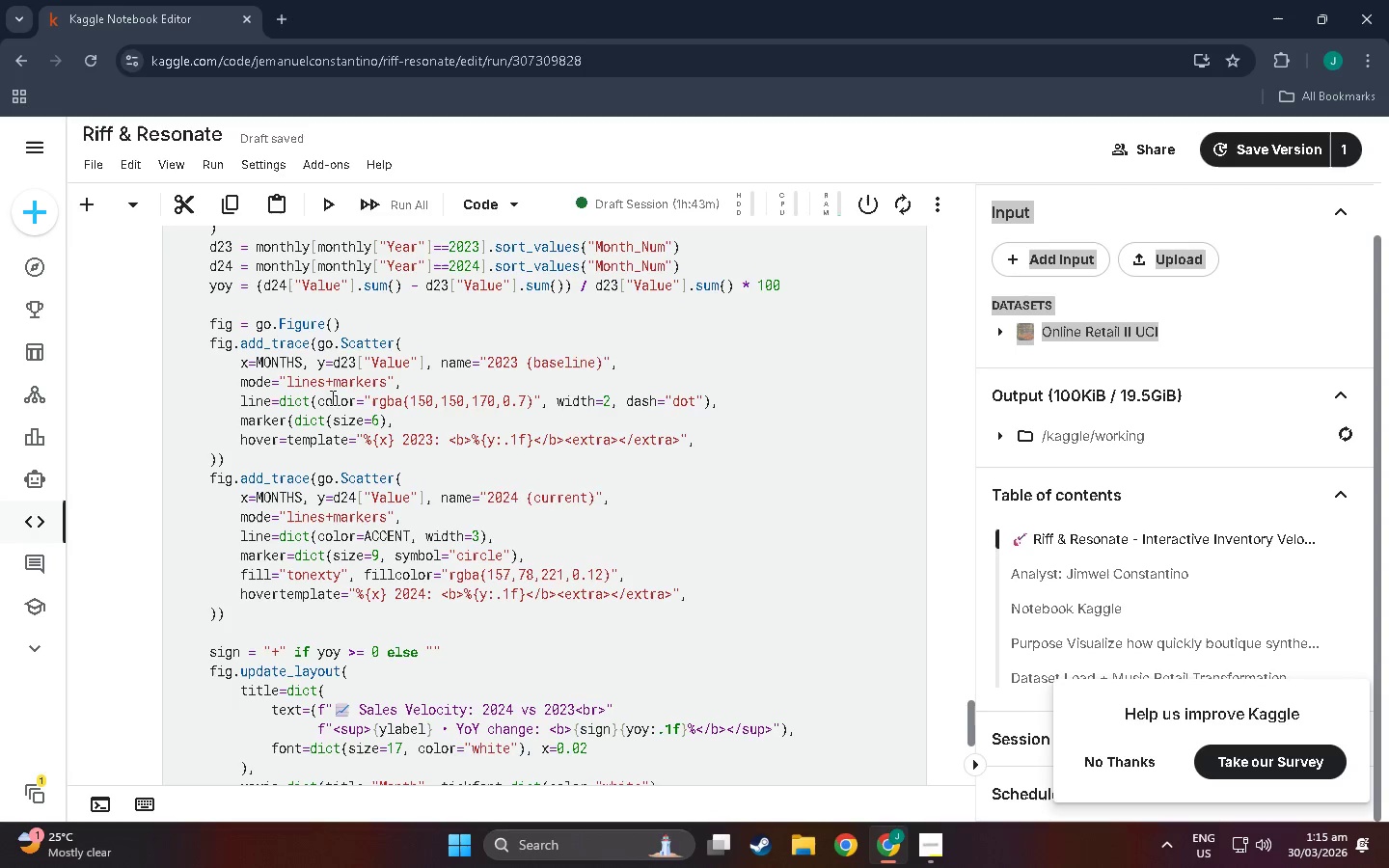 
scroll: coordinate [350, 448], scroll_direction: up, amount: 19.0
 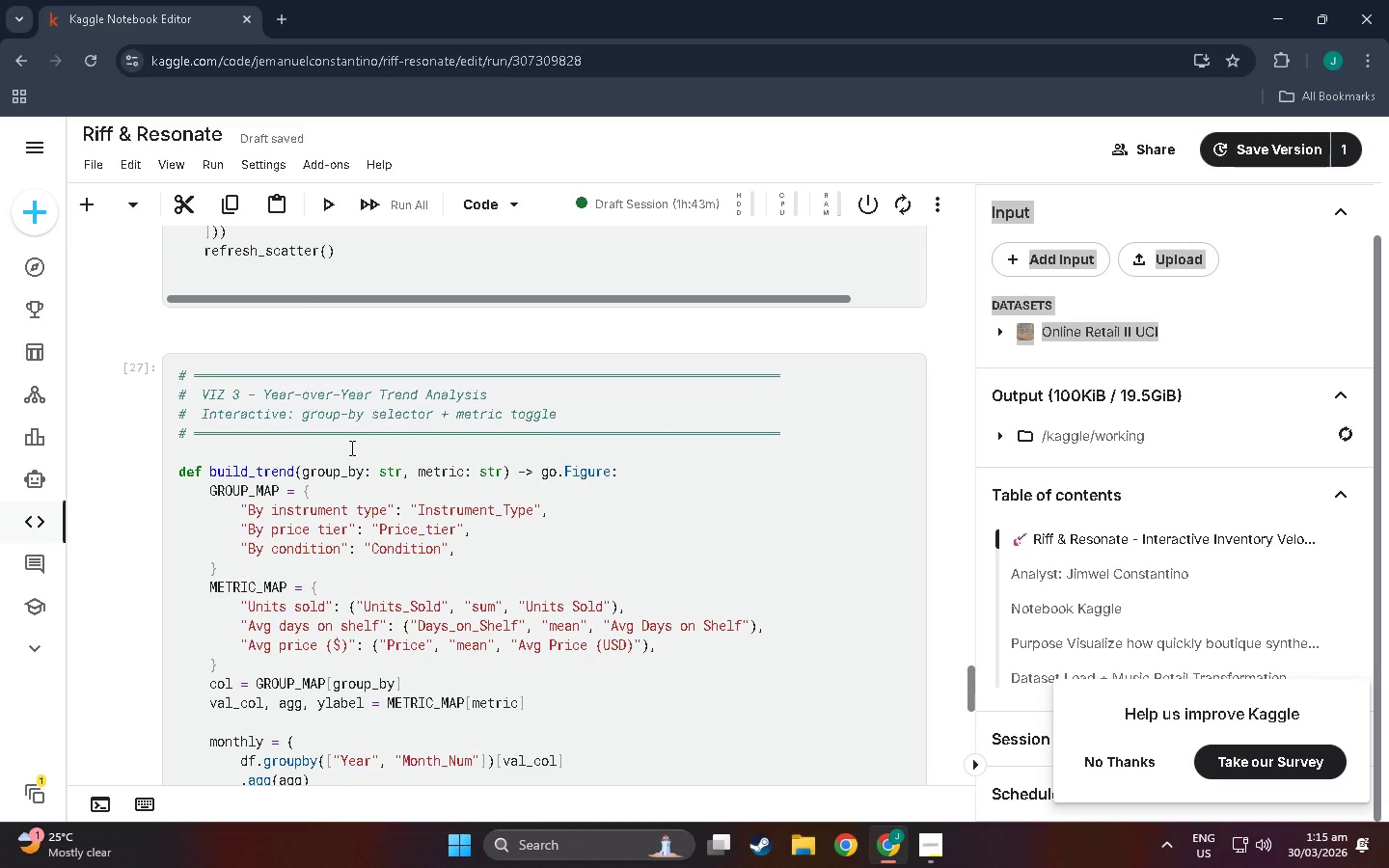 
scroll: coordinate [280, 534], scroll_direction: down, amount: 7.0
 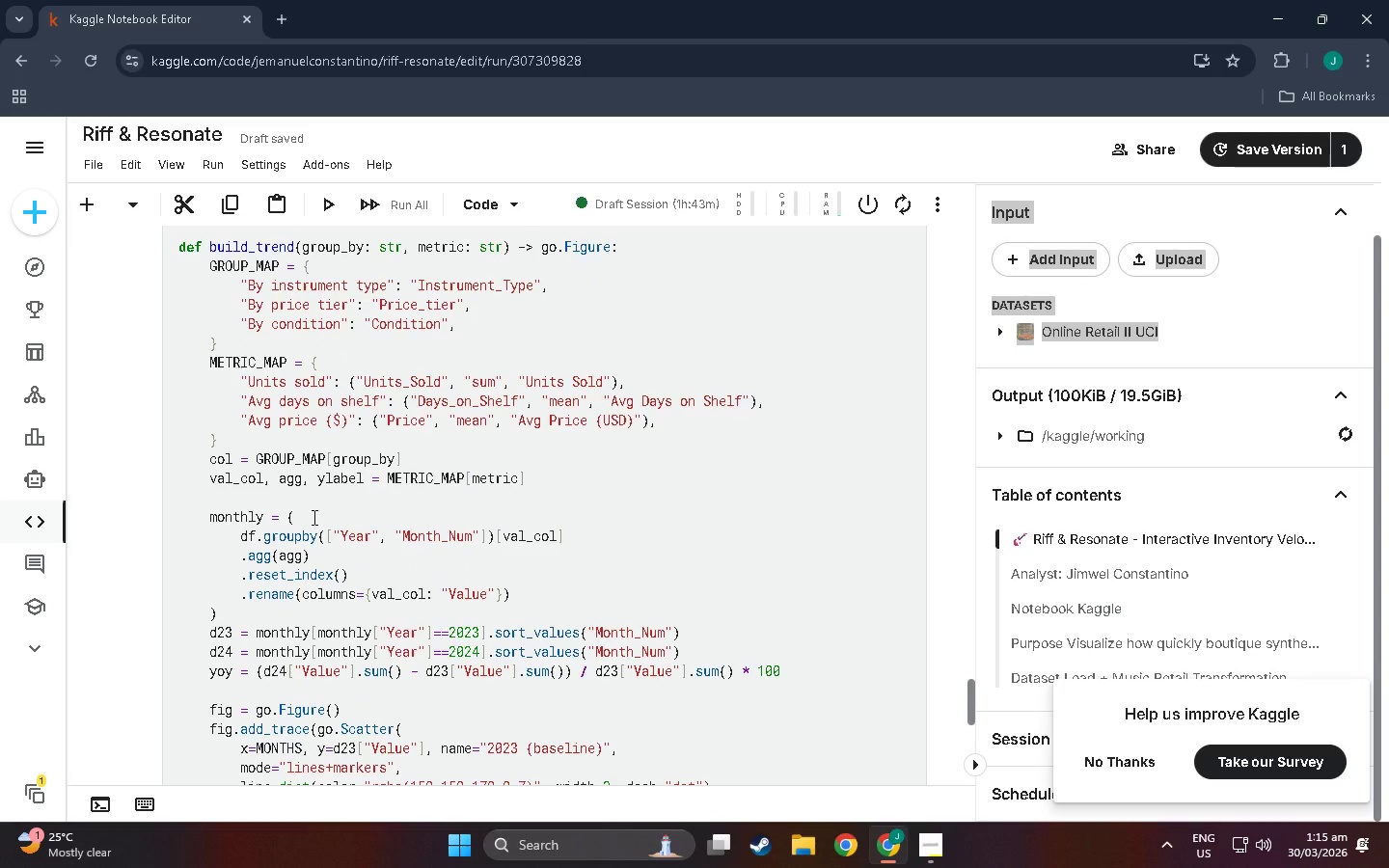 
scroll: coordinate [266, 576], scroll_direction: down, amount: 4.0
 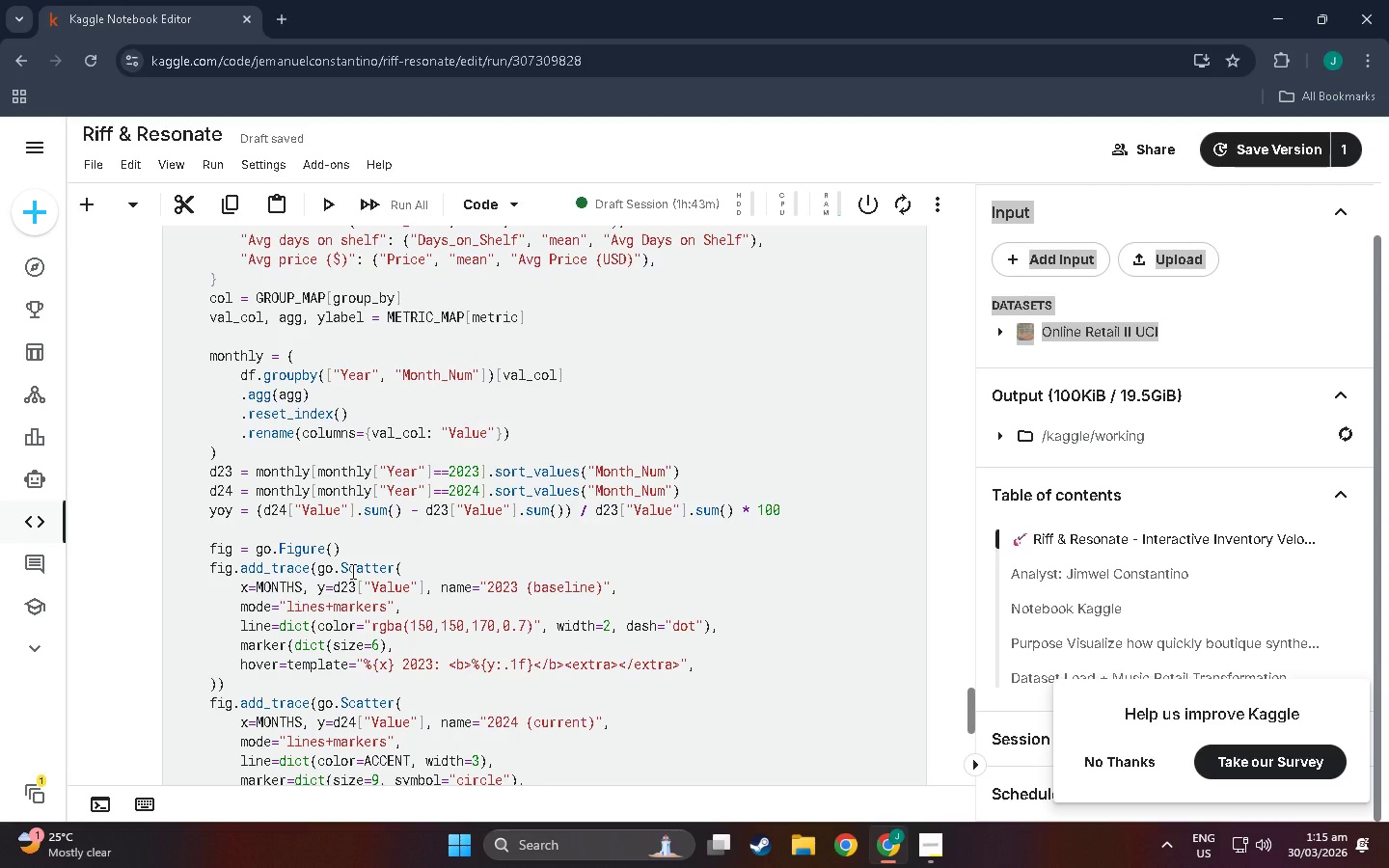 
wait(7.87)
 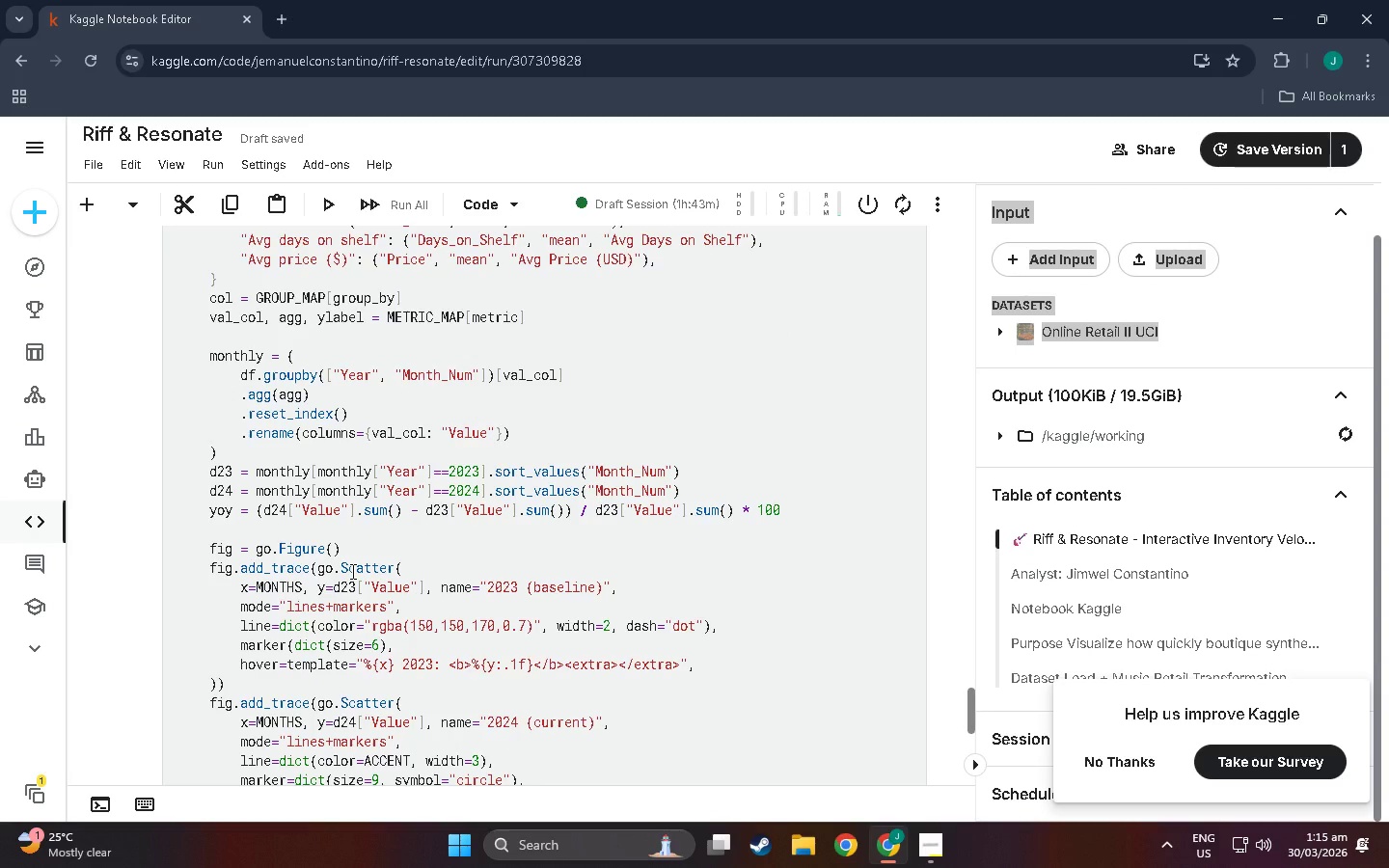 
scroll: coordinate [280, 639], scroll_direction: down, amount: 2.0
 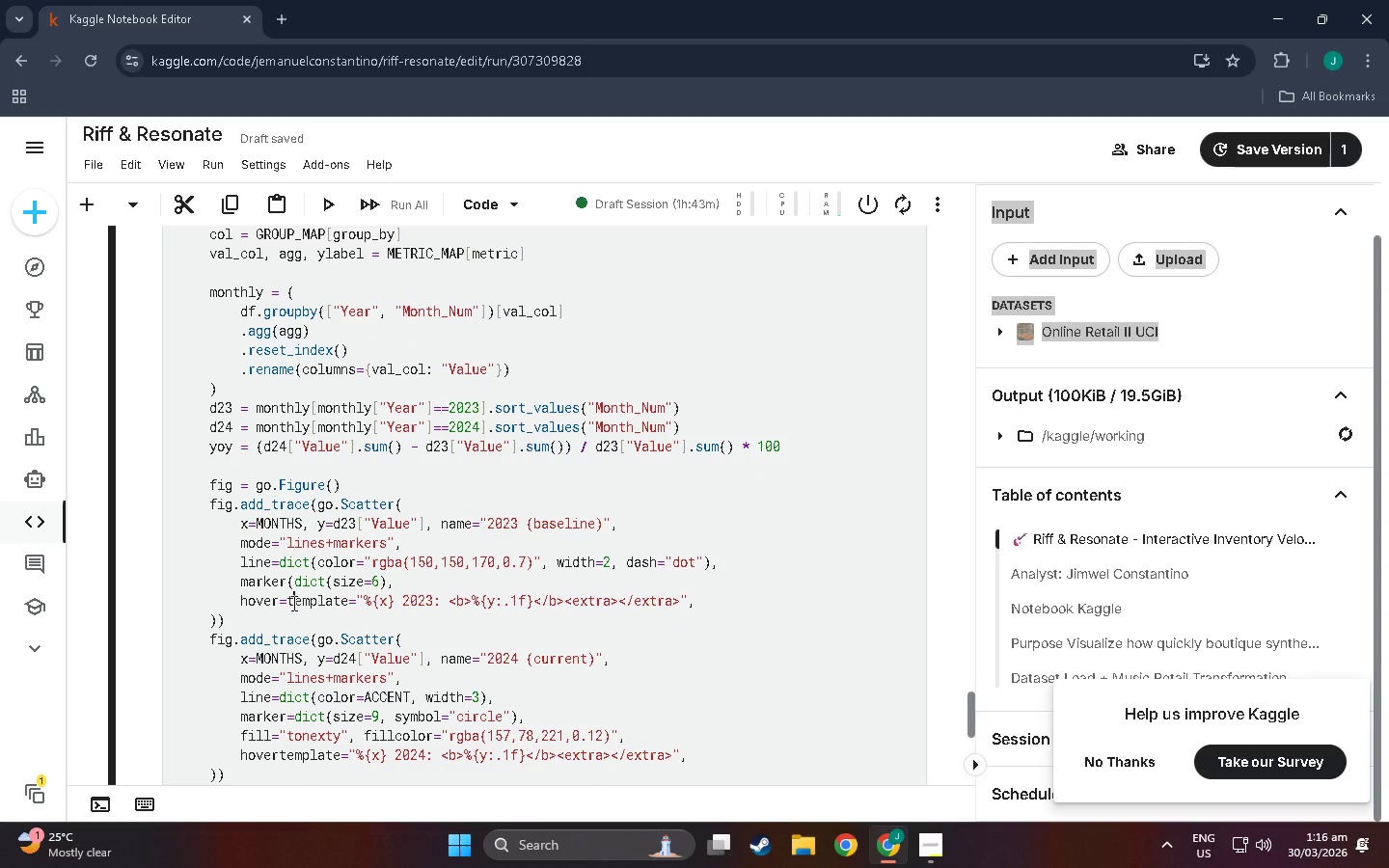 
double_click([288, 603])
 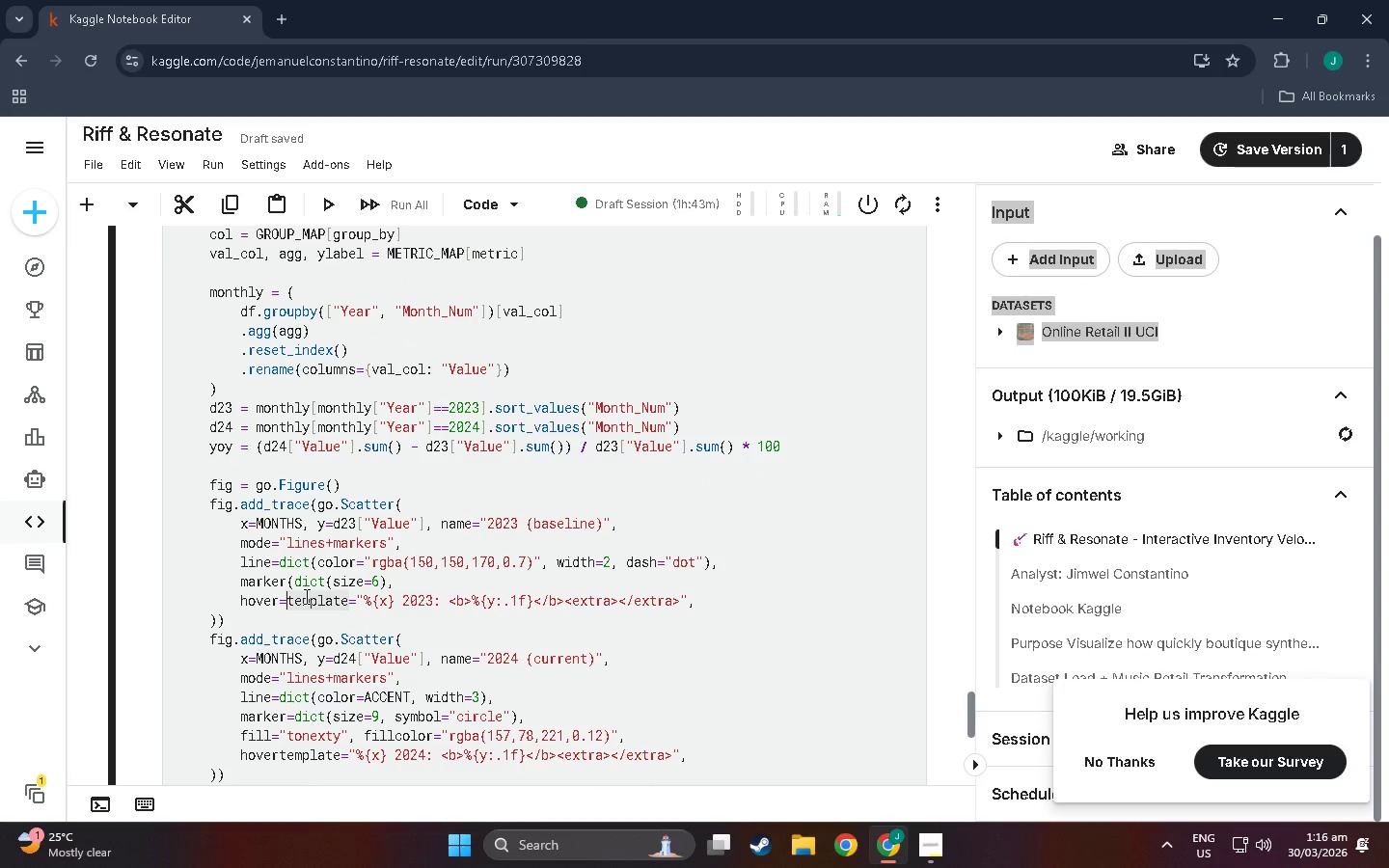 
key(Backspace)
 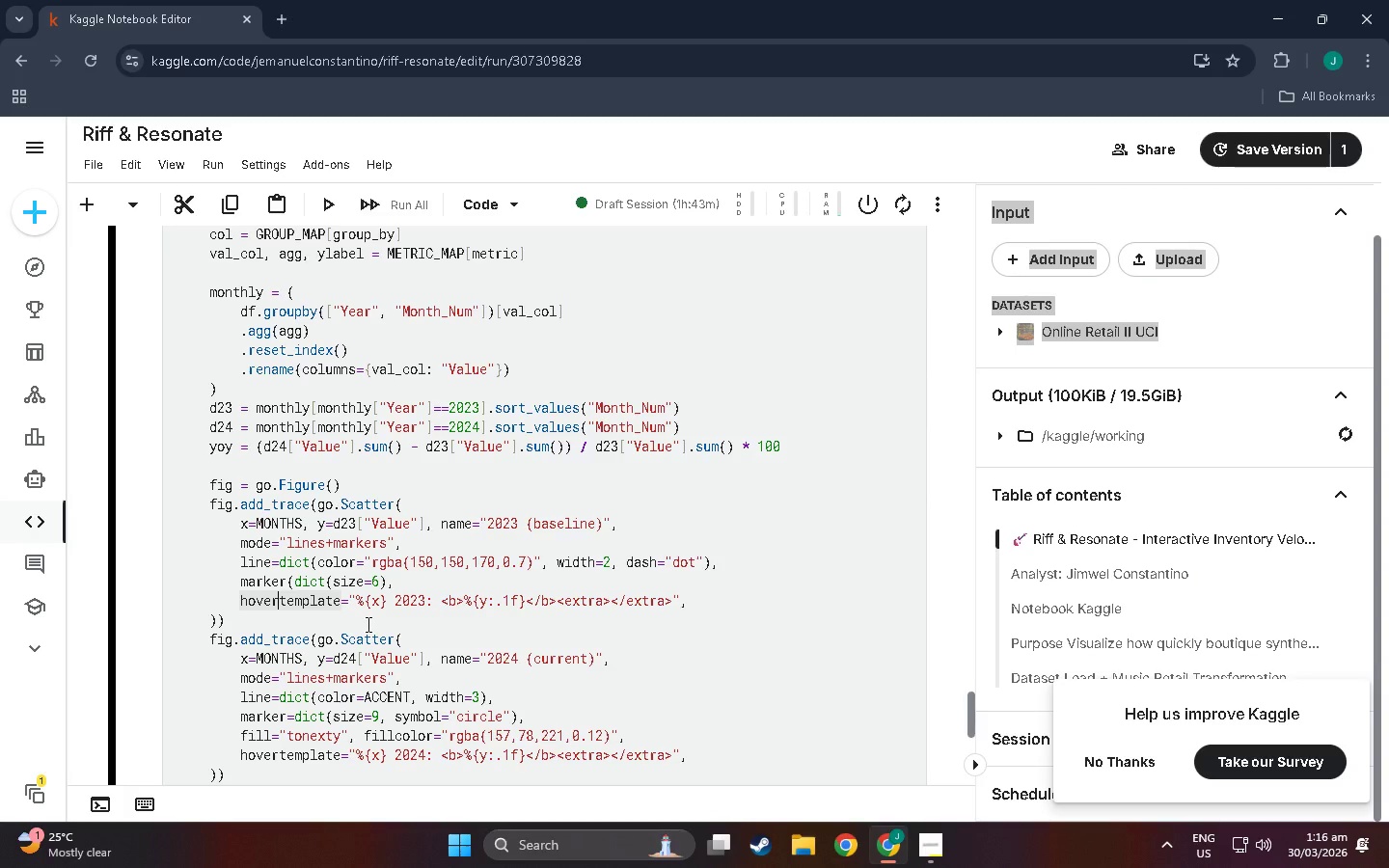 
scroll: coordinate [324, 618], scroll_direction: down, amount: 1.0
 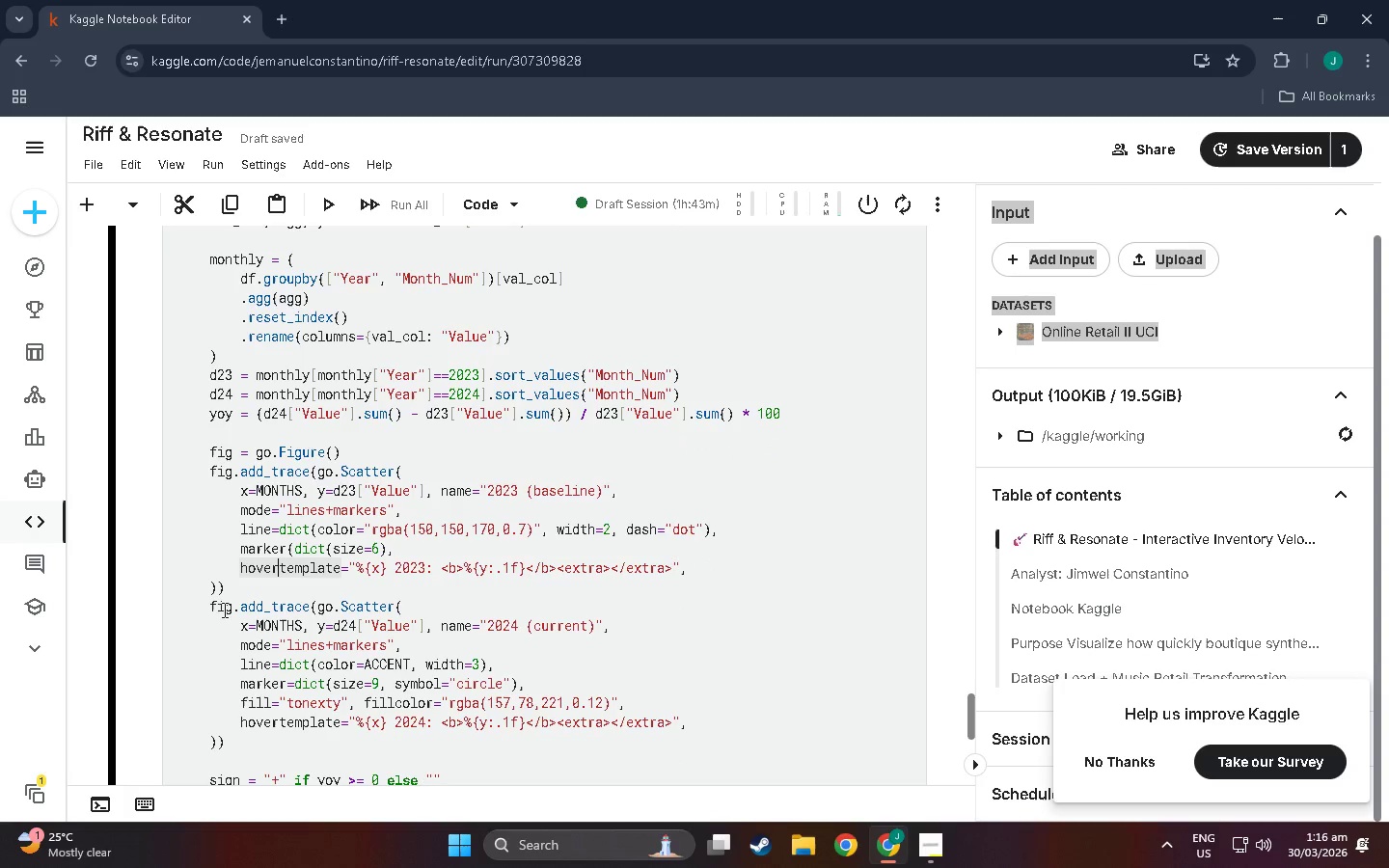 
left_click([244, 605])
 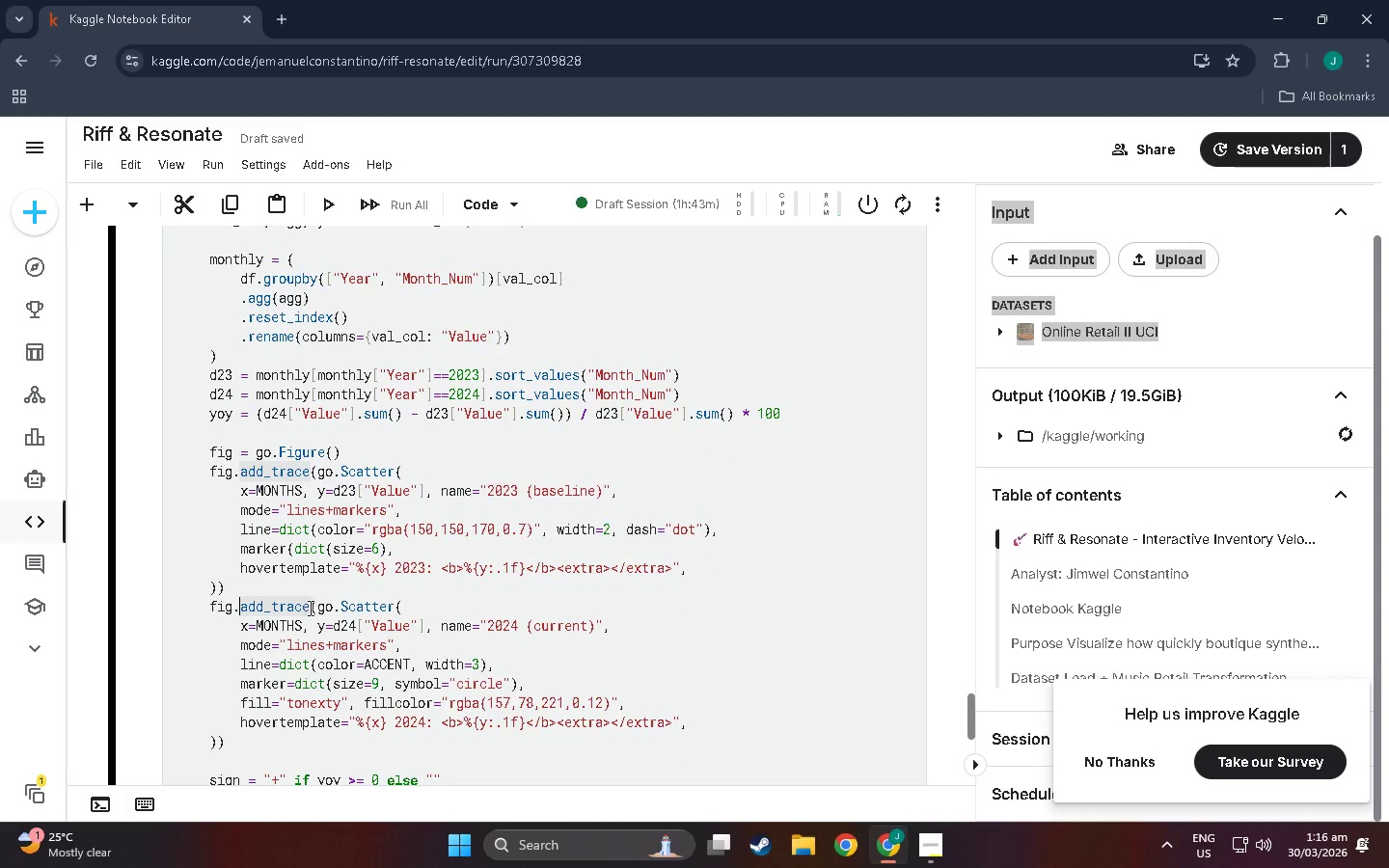 
left_click([327, 612])
 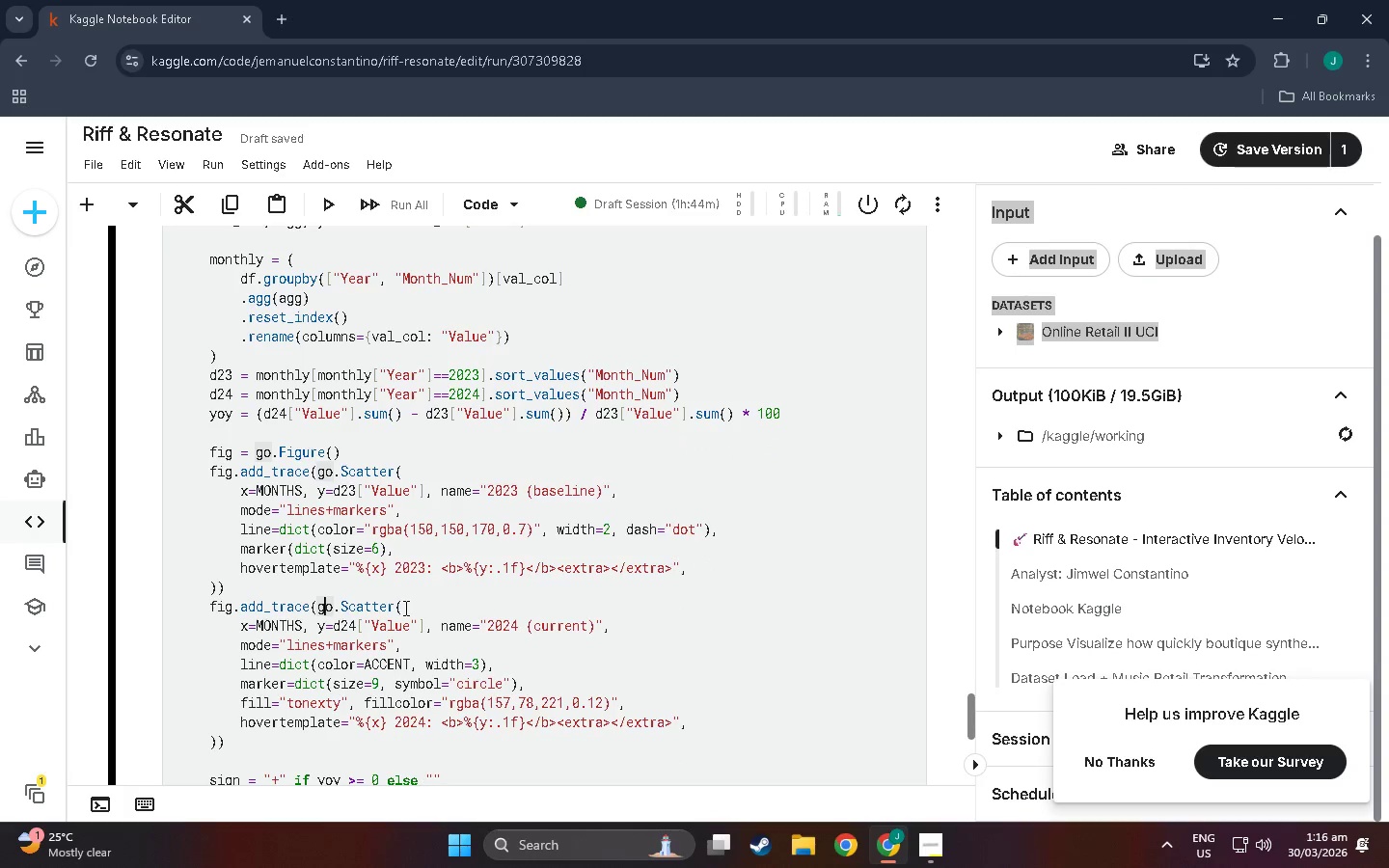 
left_click([414, 606])
 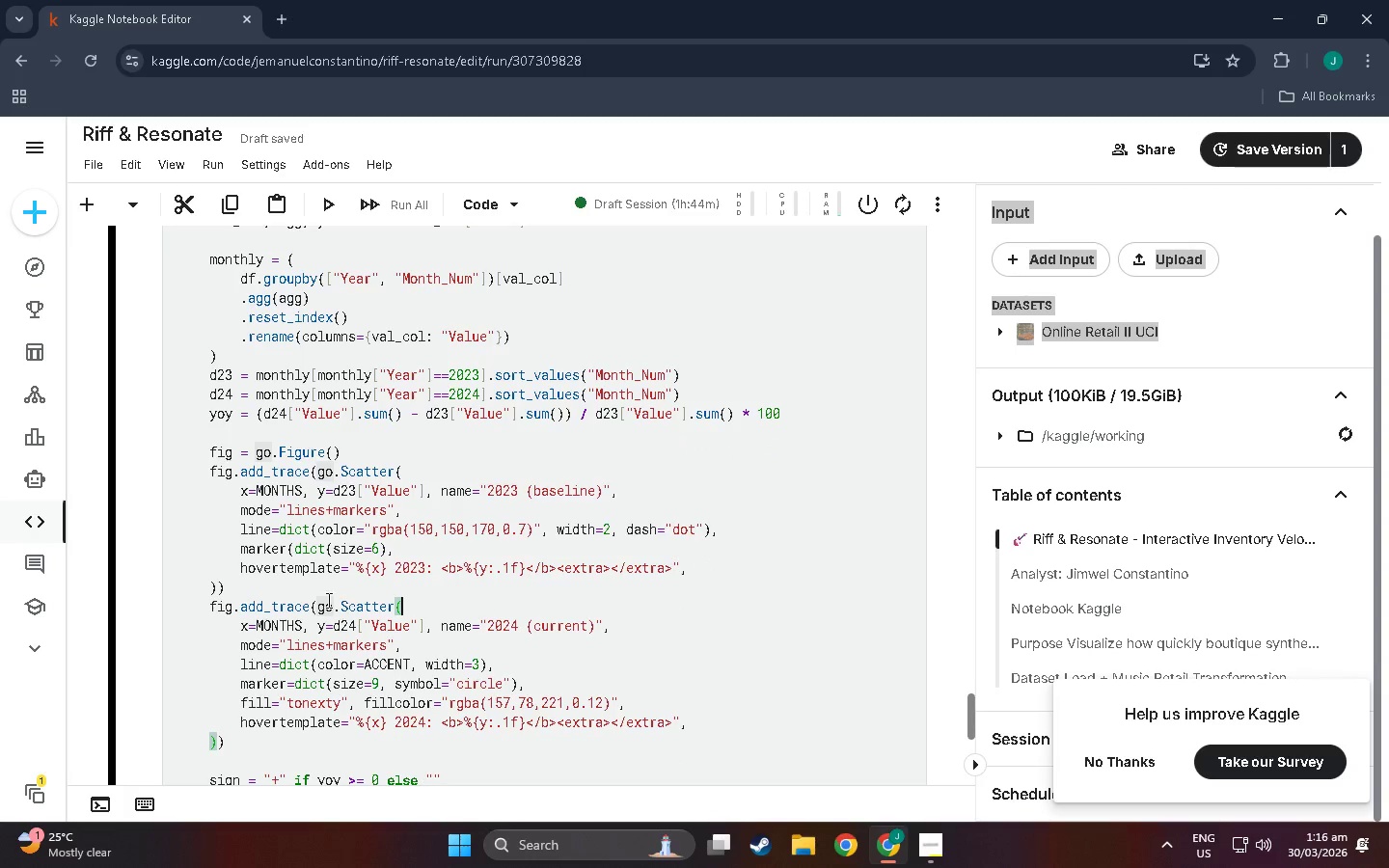 
left_click([315, 606])
 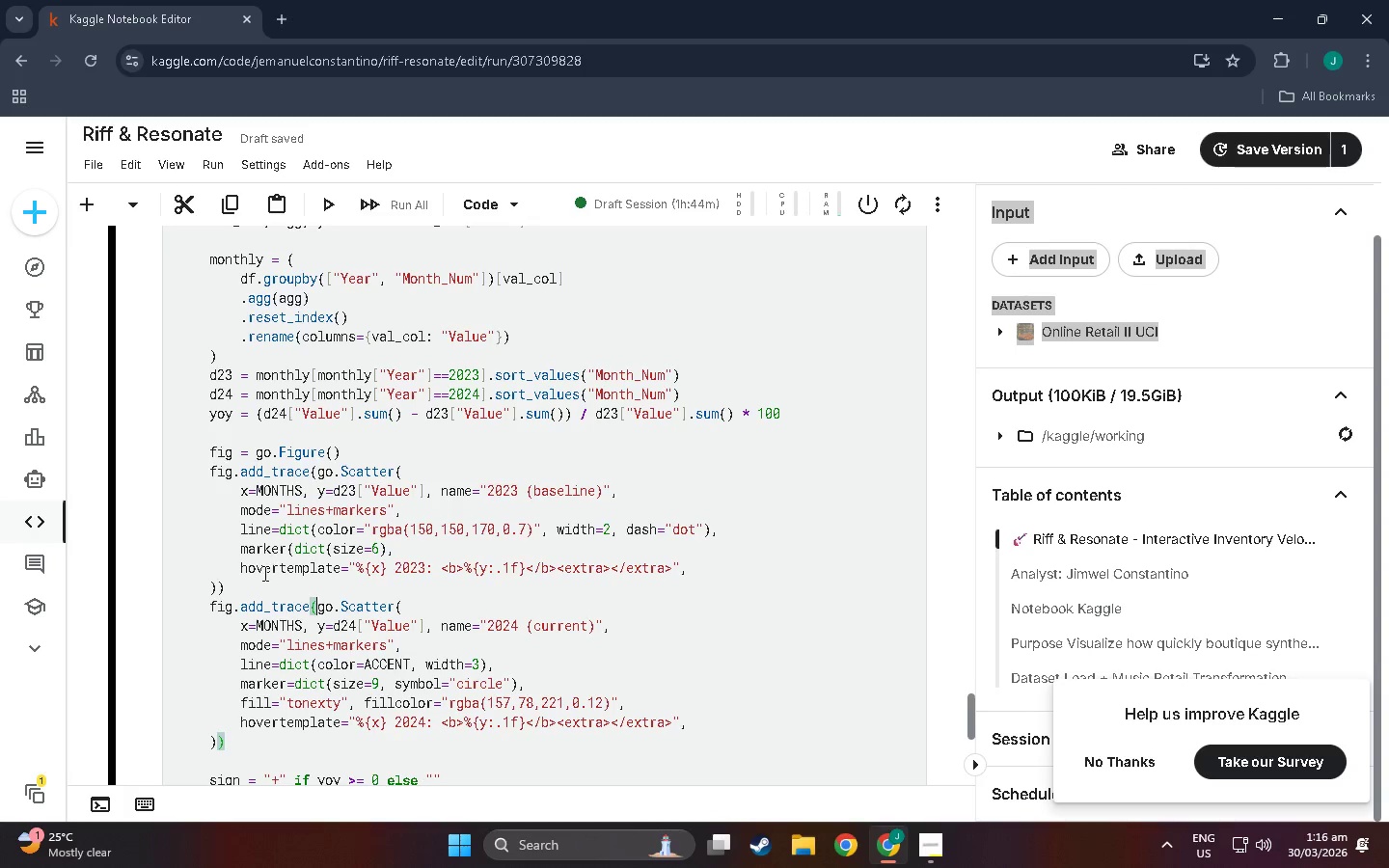 
scroll: coordinate [259, 522], scroll_direction: up, amount: 1.0
 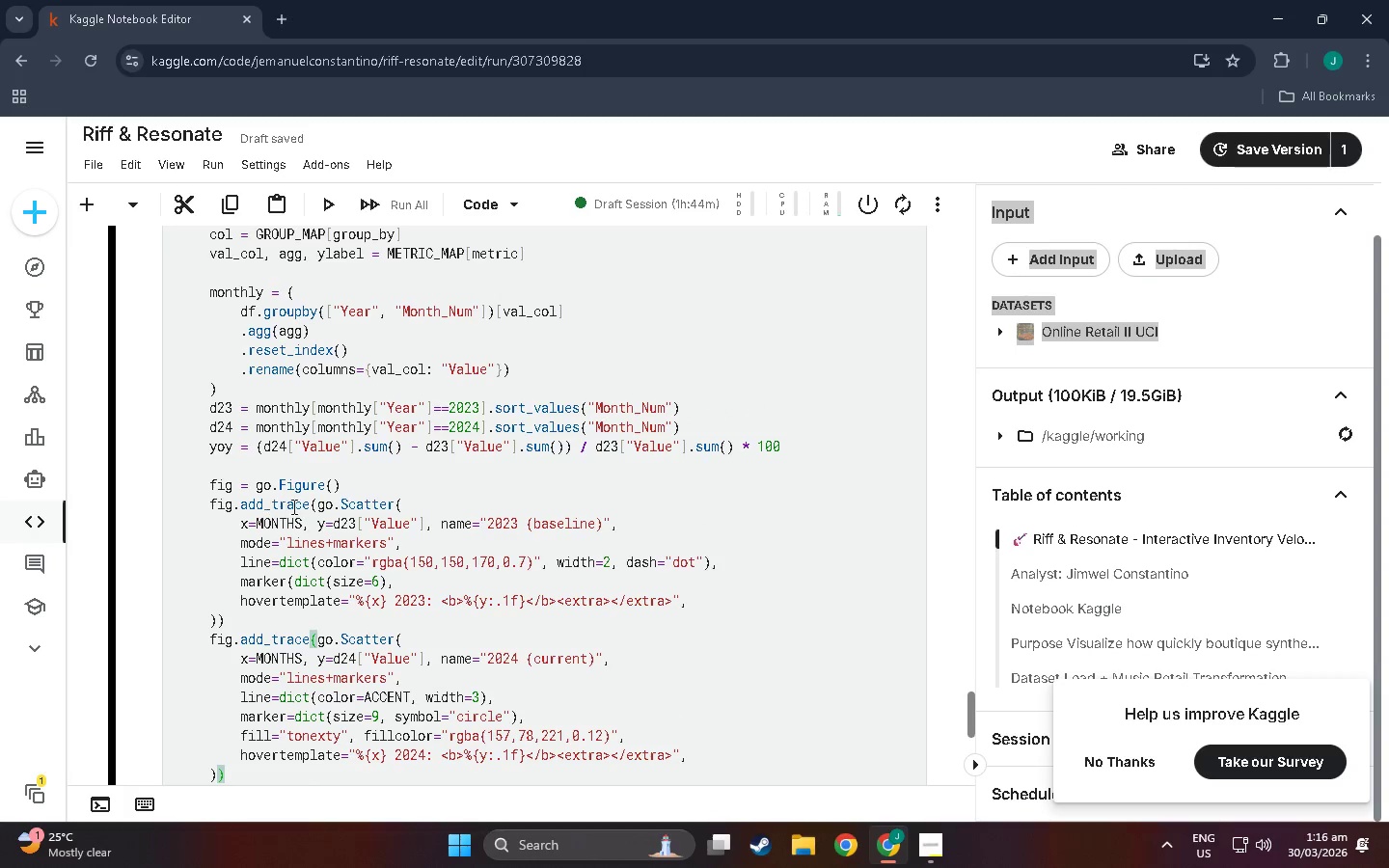 
left_click([320, 502])
 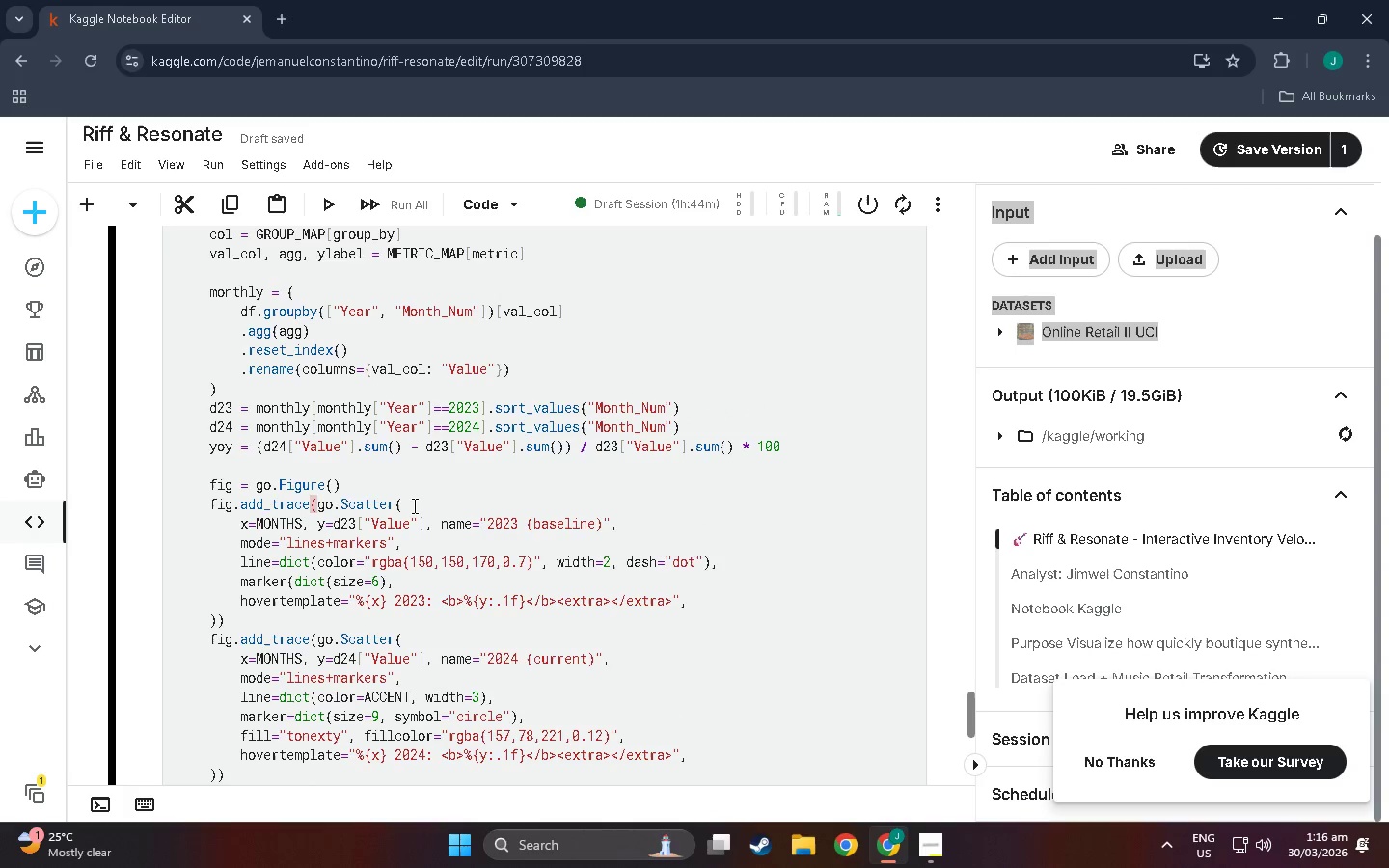 
left_click([413, 505])
 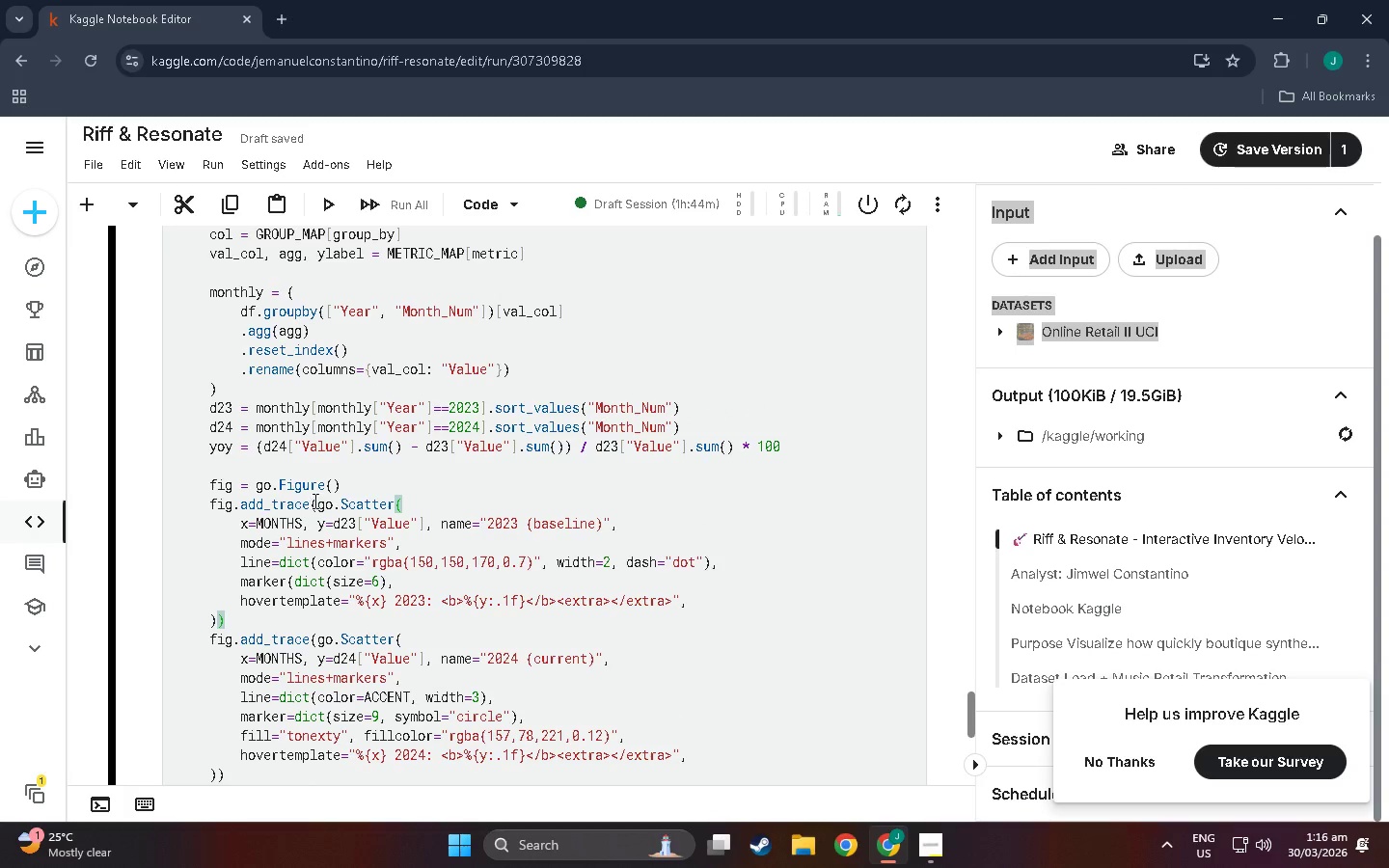 
left_click([313, 501])
 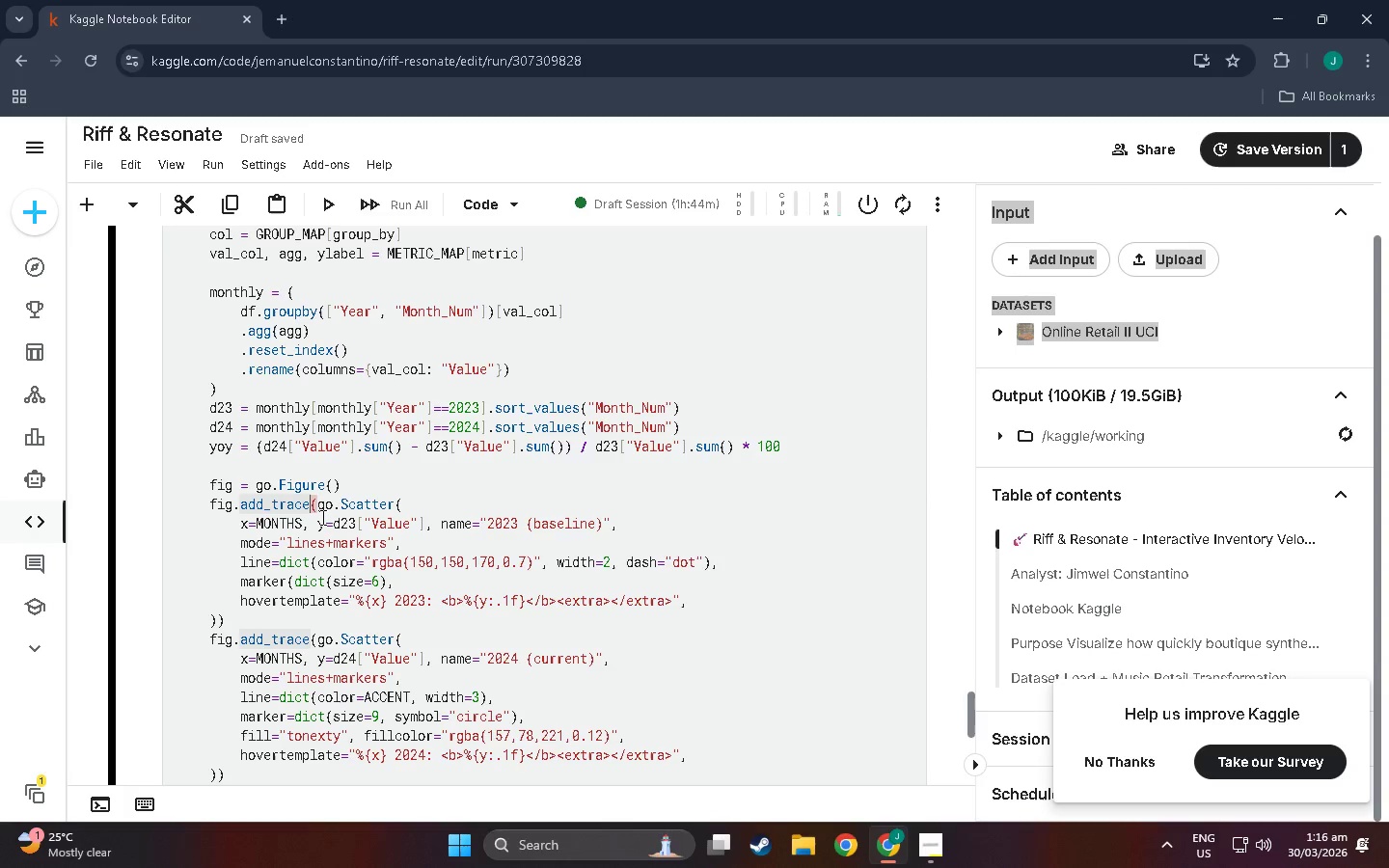 
wait(16.77)
 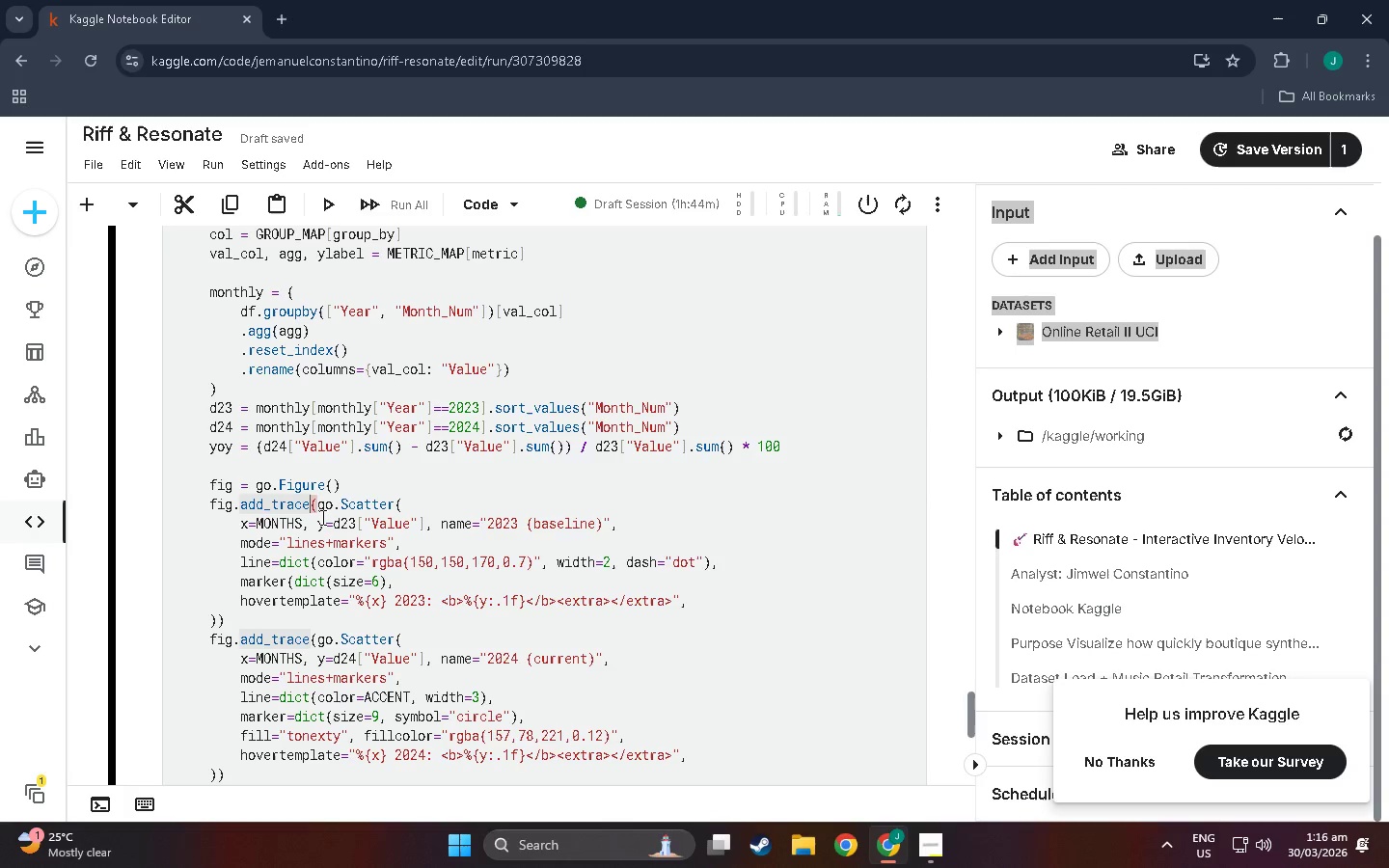 
left_click([252, 520])
 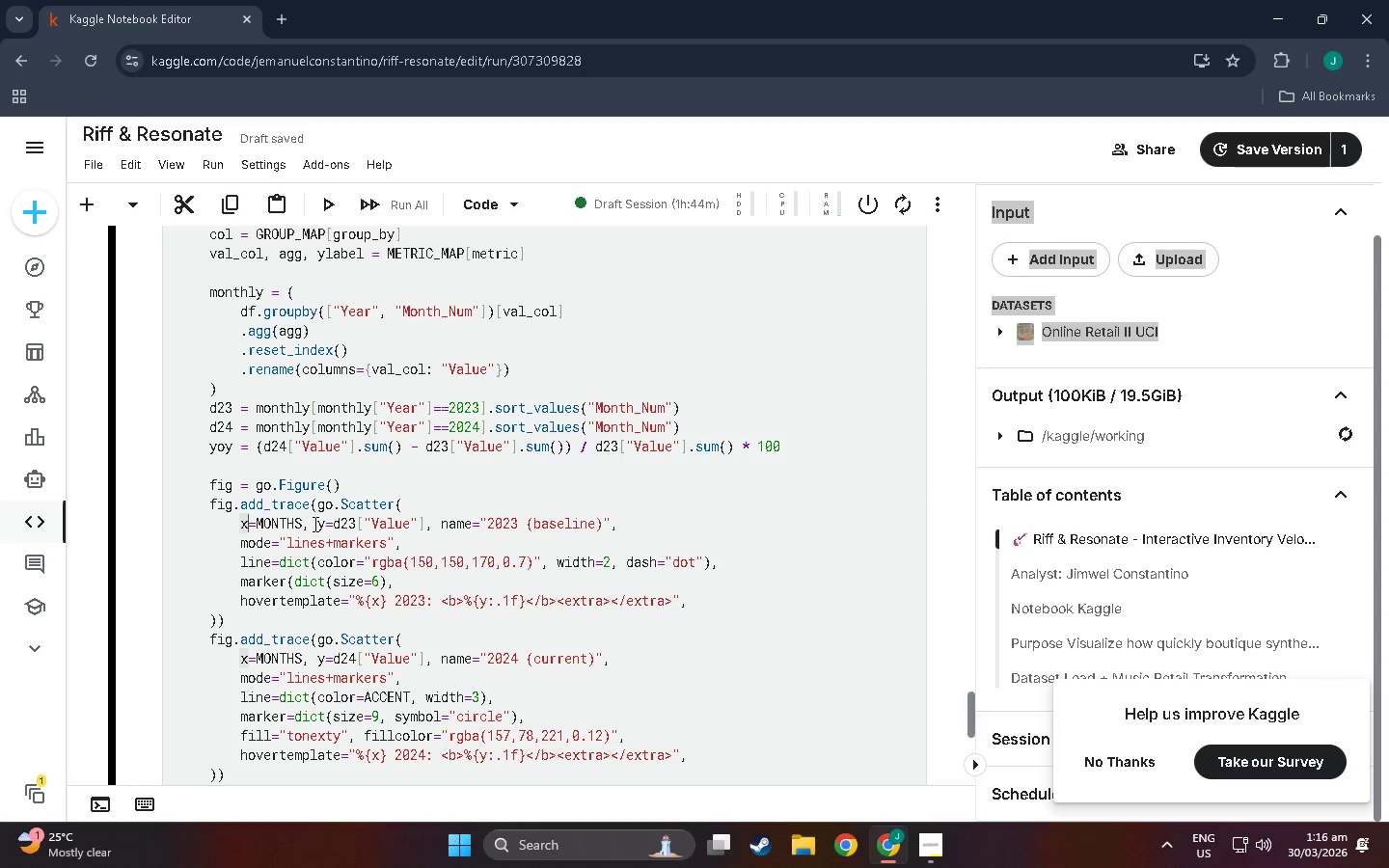 
left_click([308, 525])
 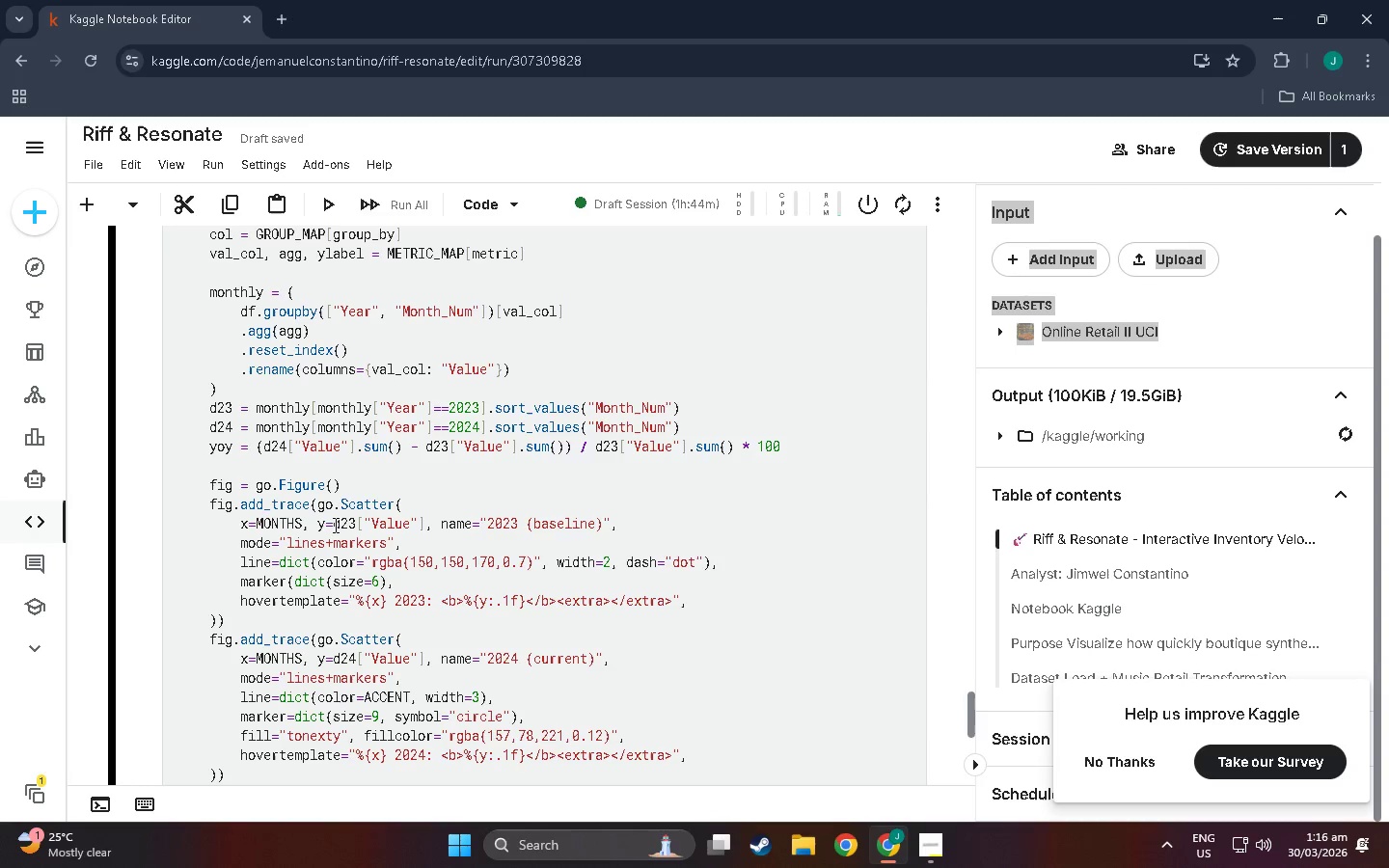 
left_click([334, 525])
 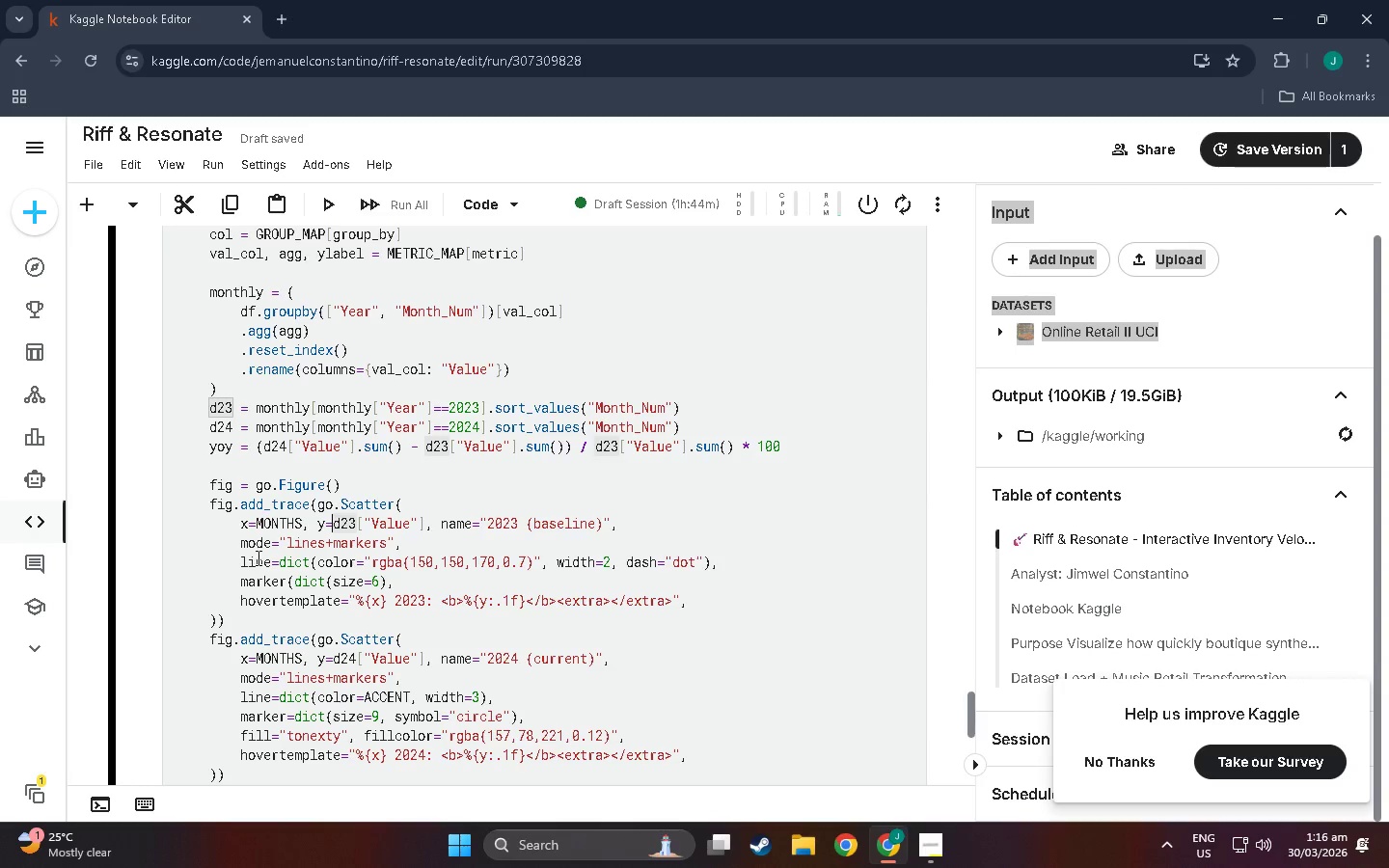 
wait(11.2)
 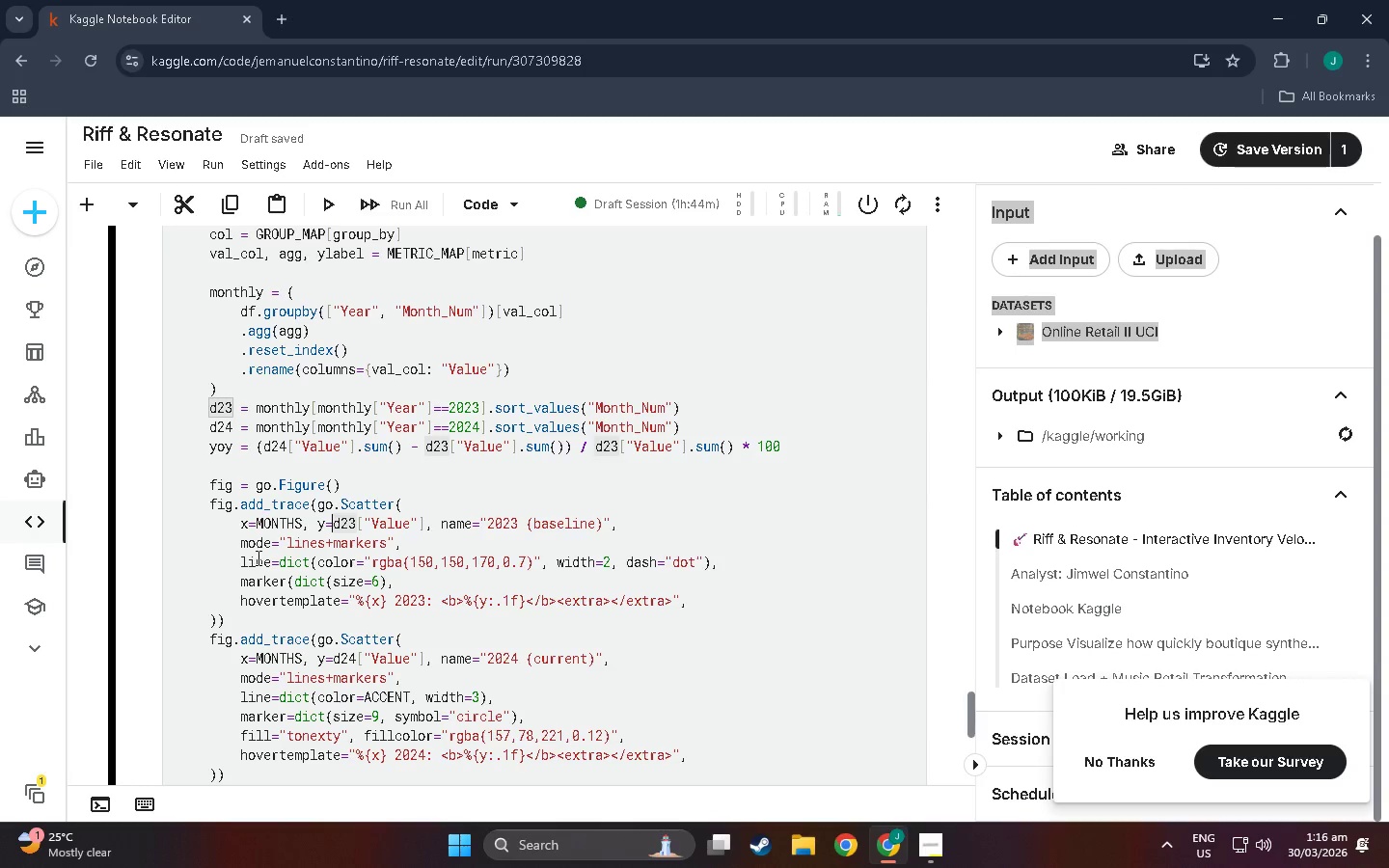 
scroll: coordinate [392, 551], scroll_direction: down, amount: 1.0
 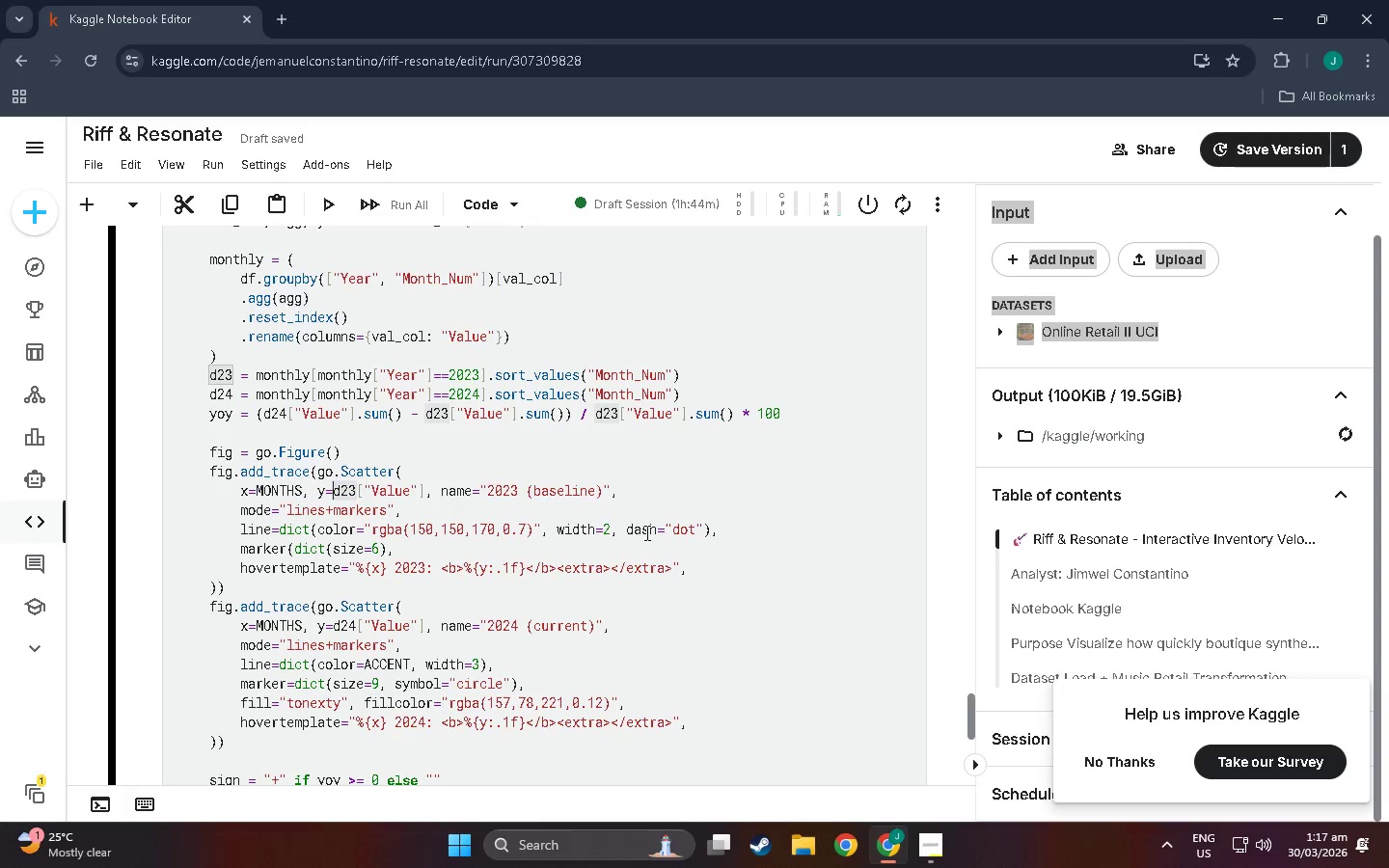 
wait(17.93)
 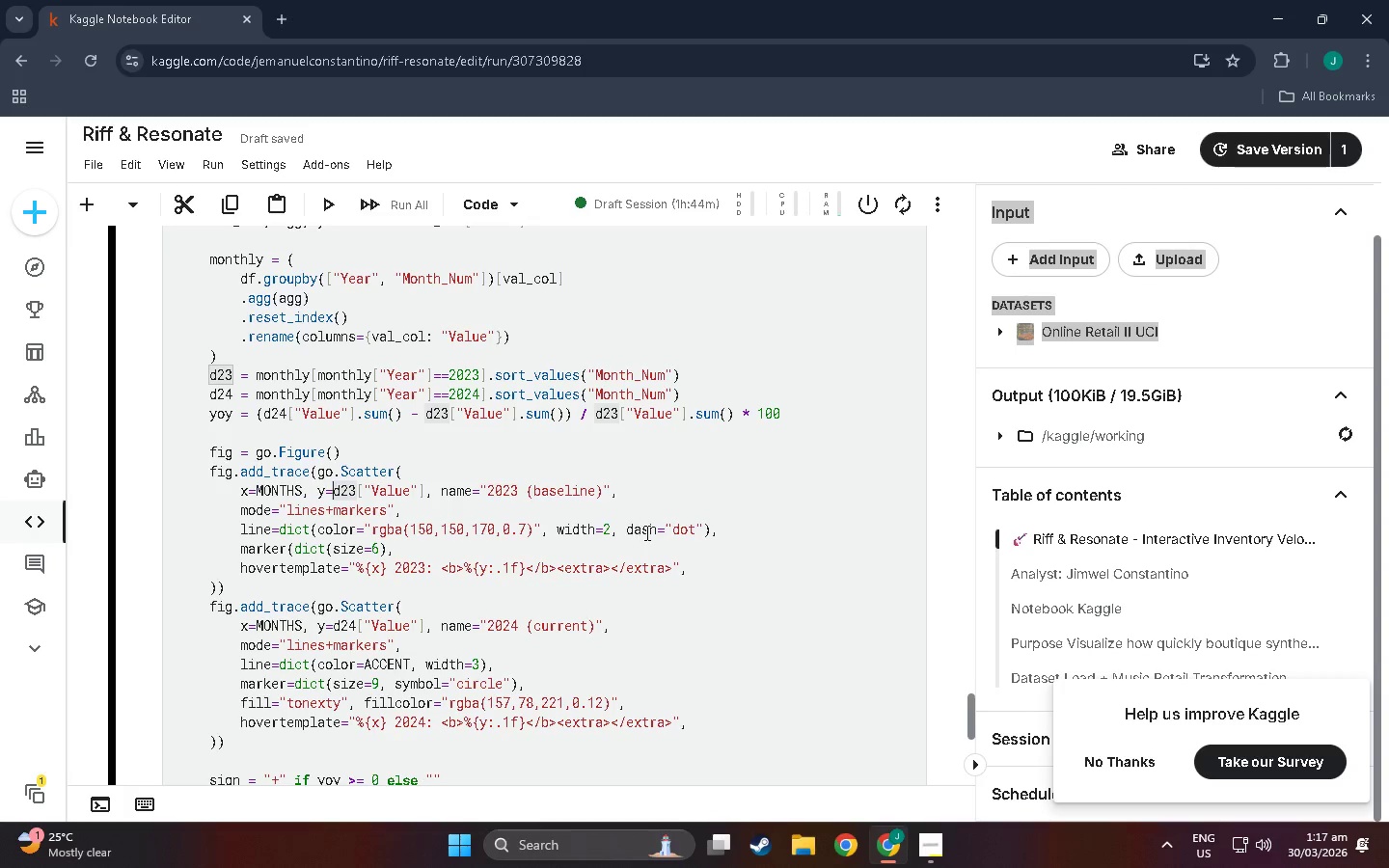 
scroll: coordinate [309, 551], scroll_direction: down, amount: 1.0
 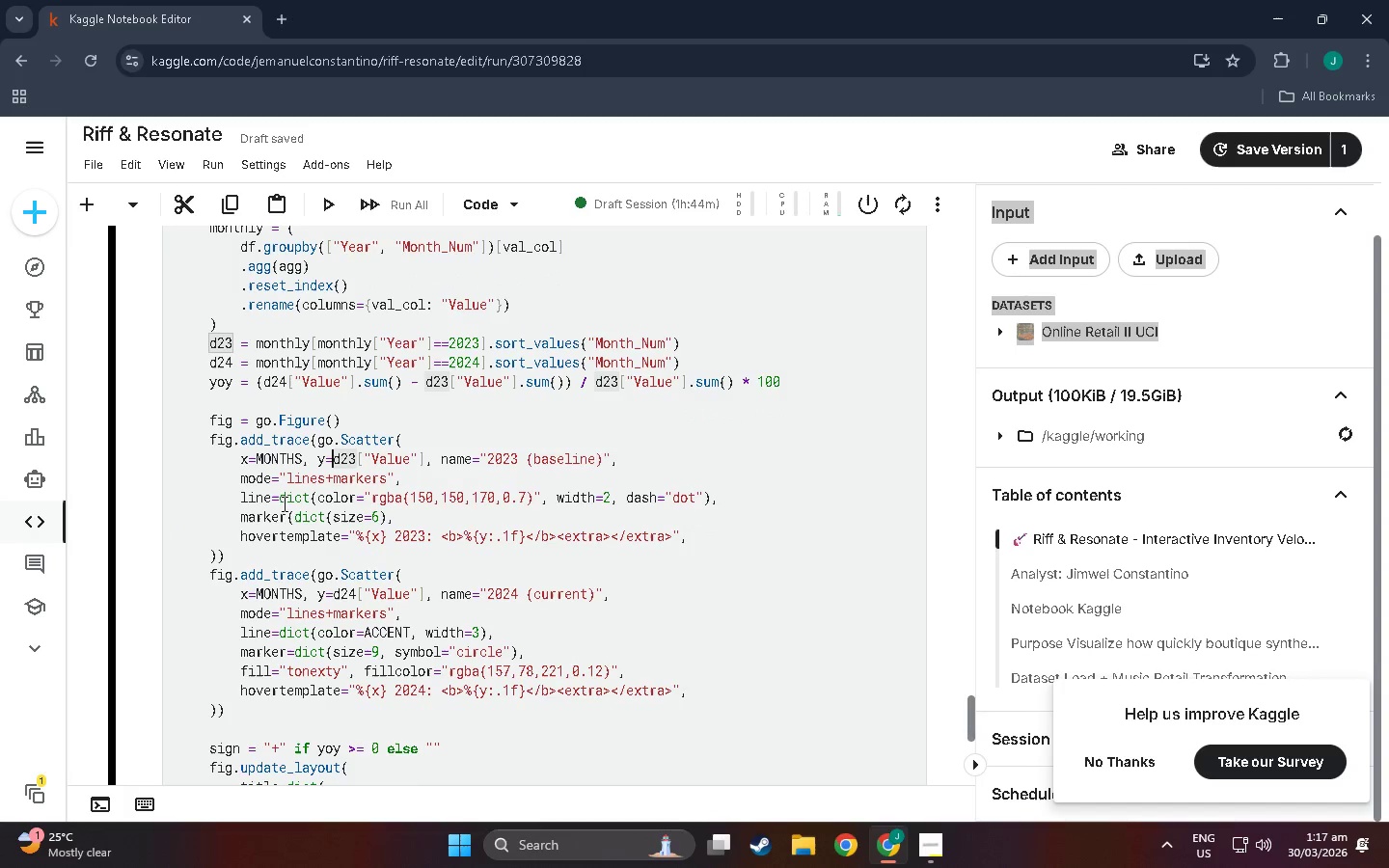 
left_click([287, 518])
 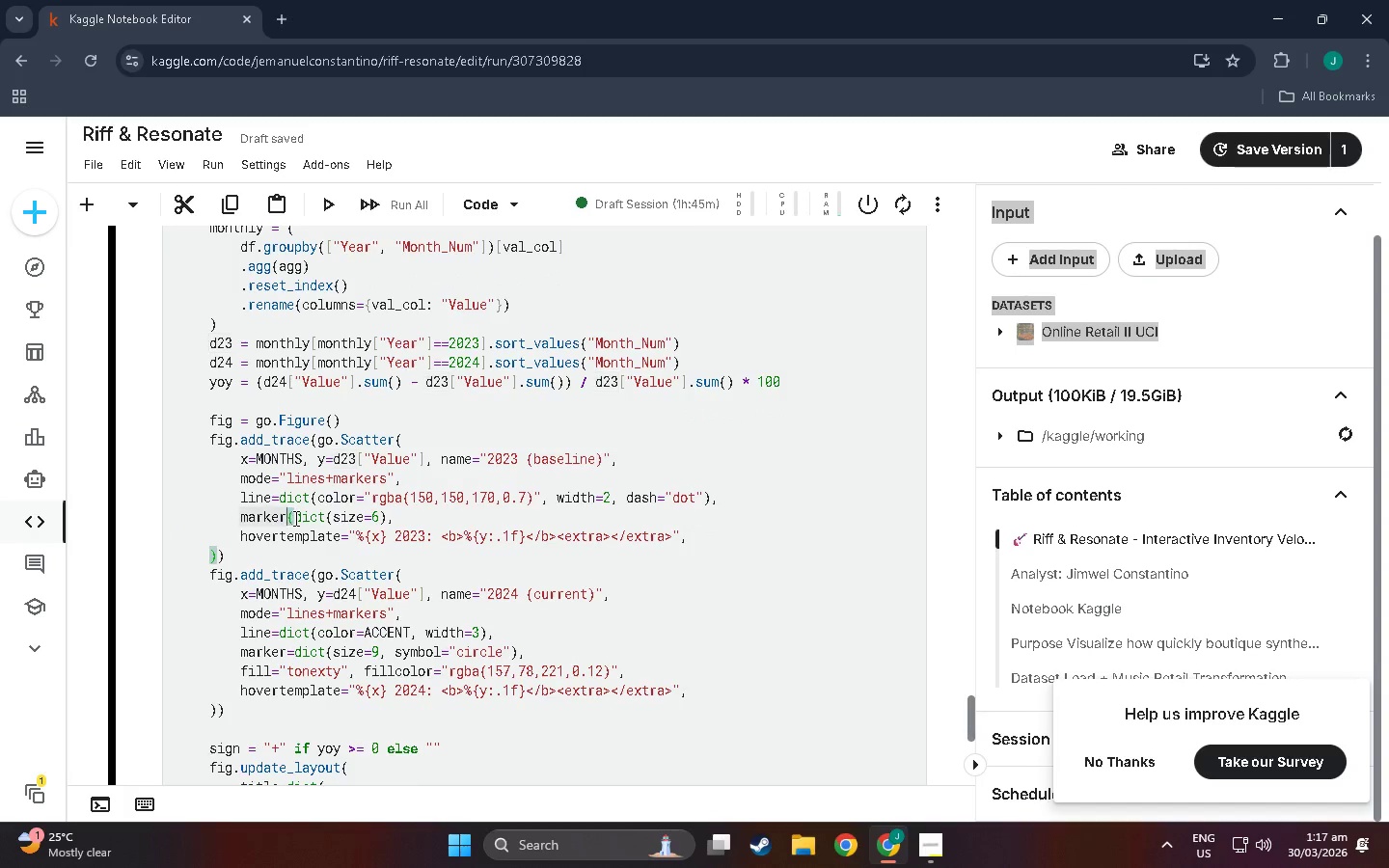 
key(Equal)
 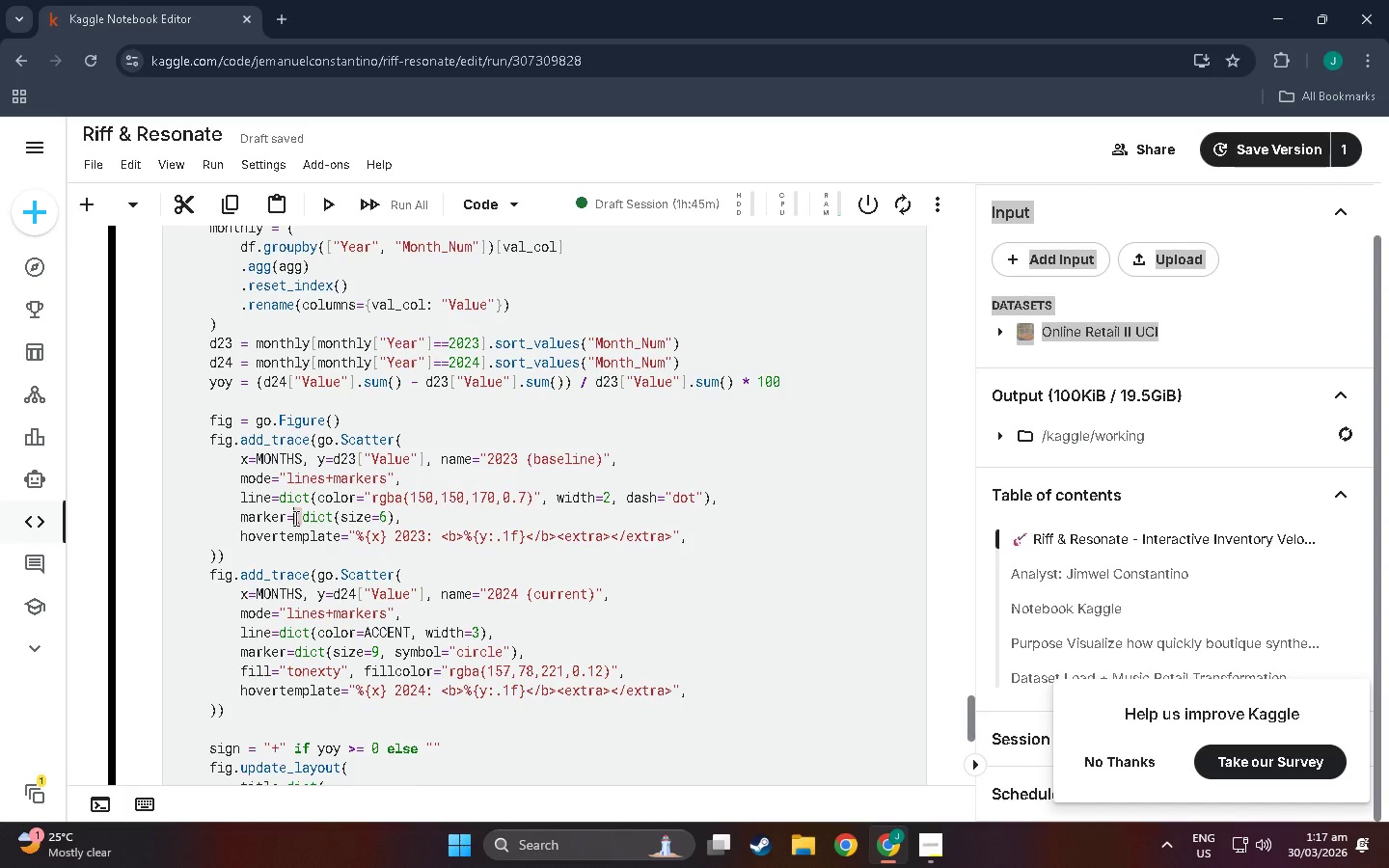 
key(ArrowRight)
 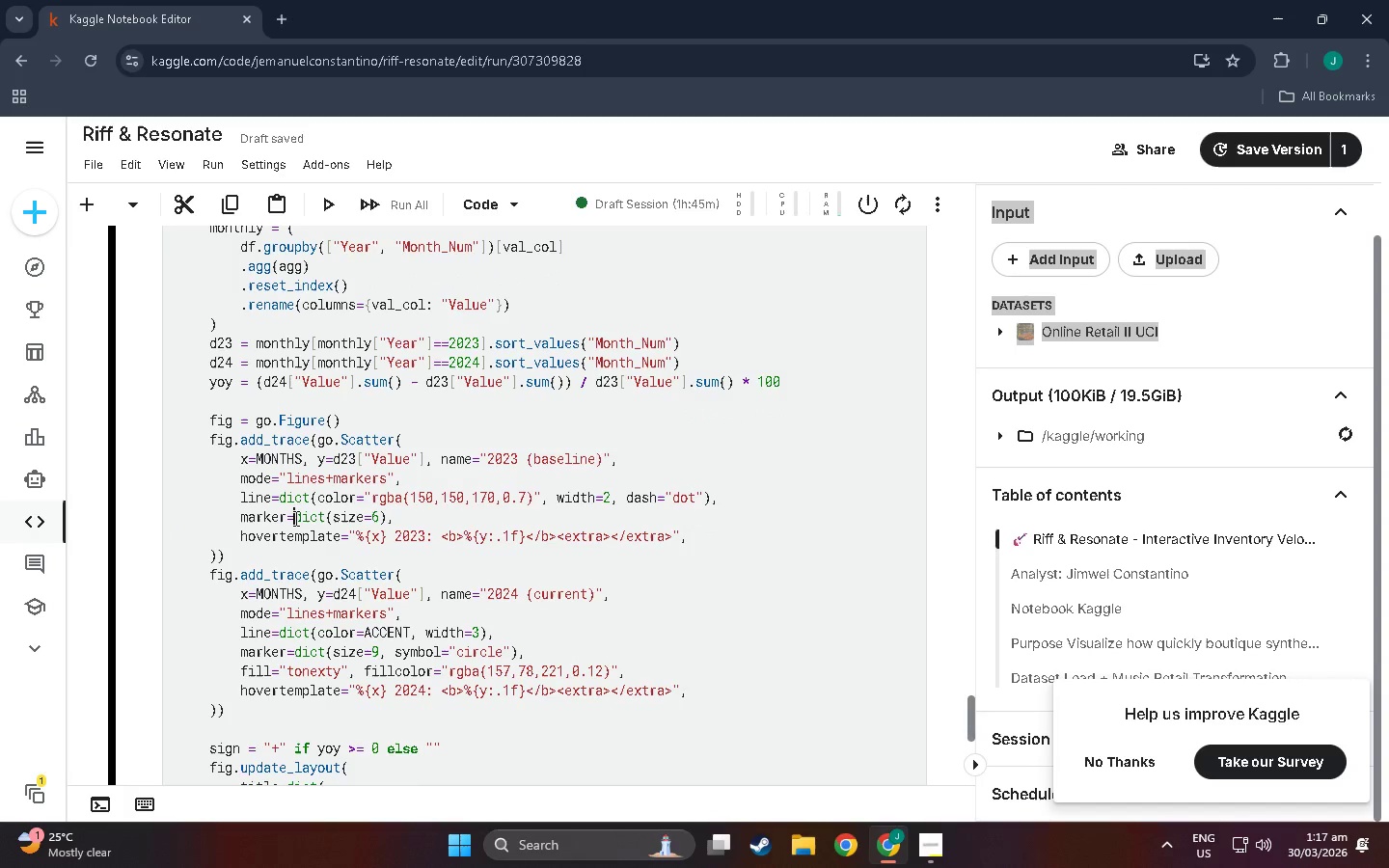 
key(Backspace)
 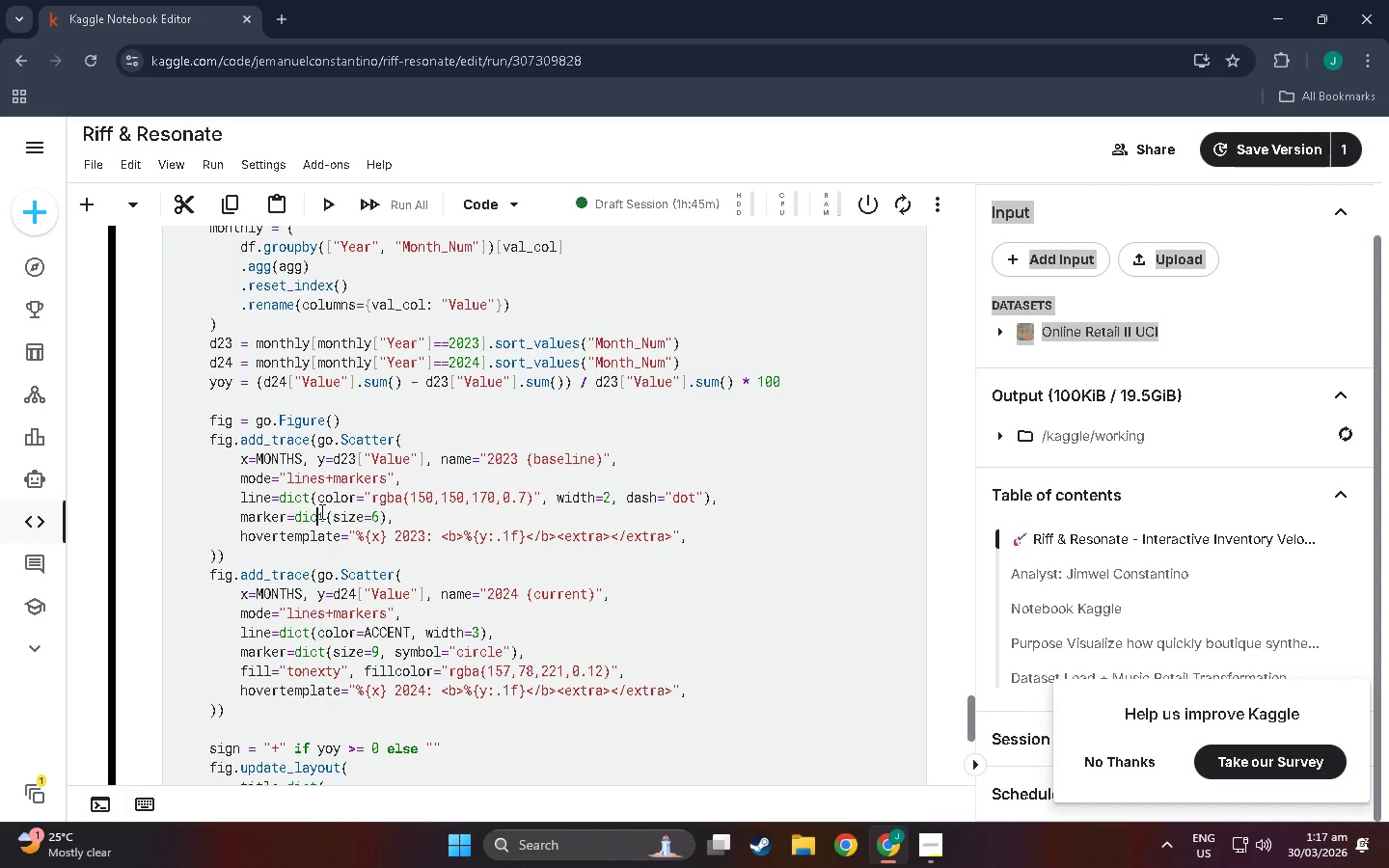 
double_click([330, 514])
 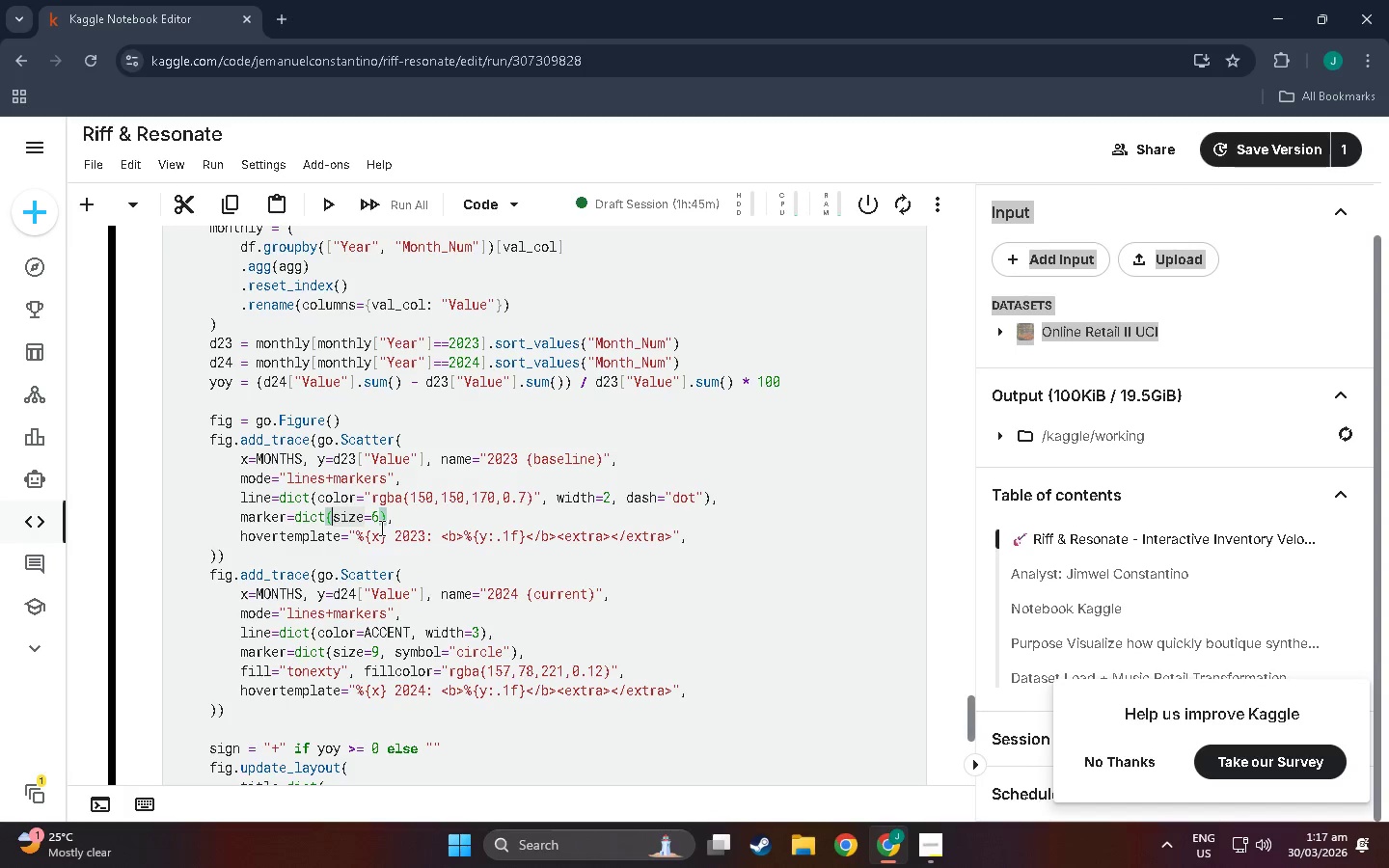 
left_click([245, 538])
 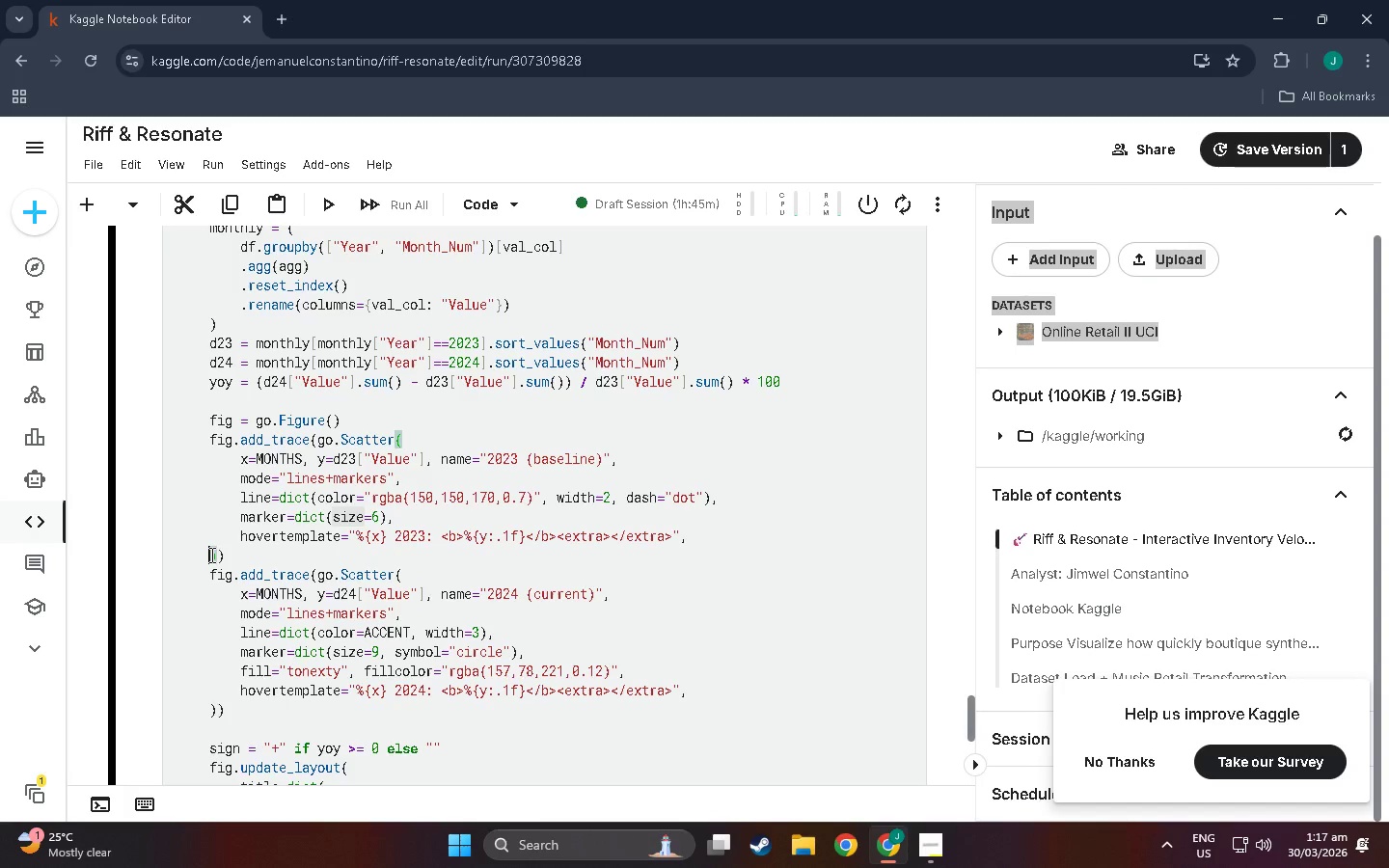 
triple_click([222, 556])
 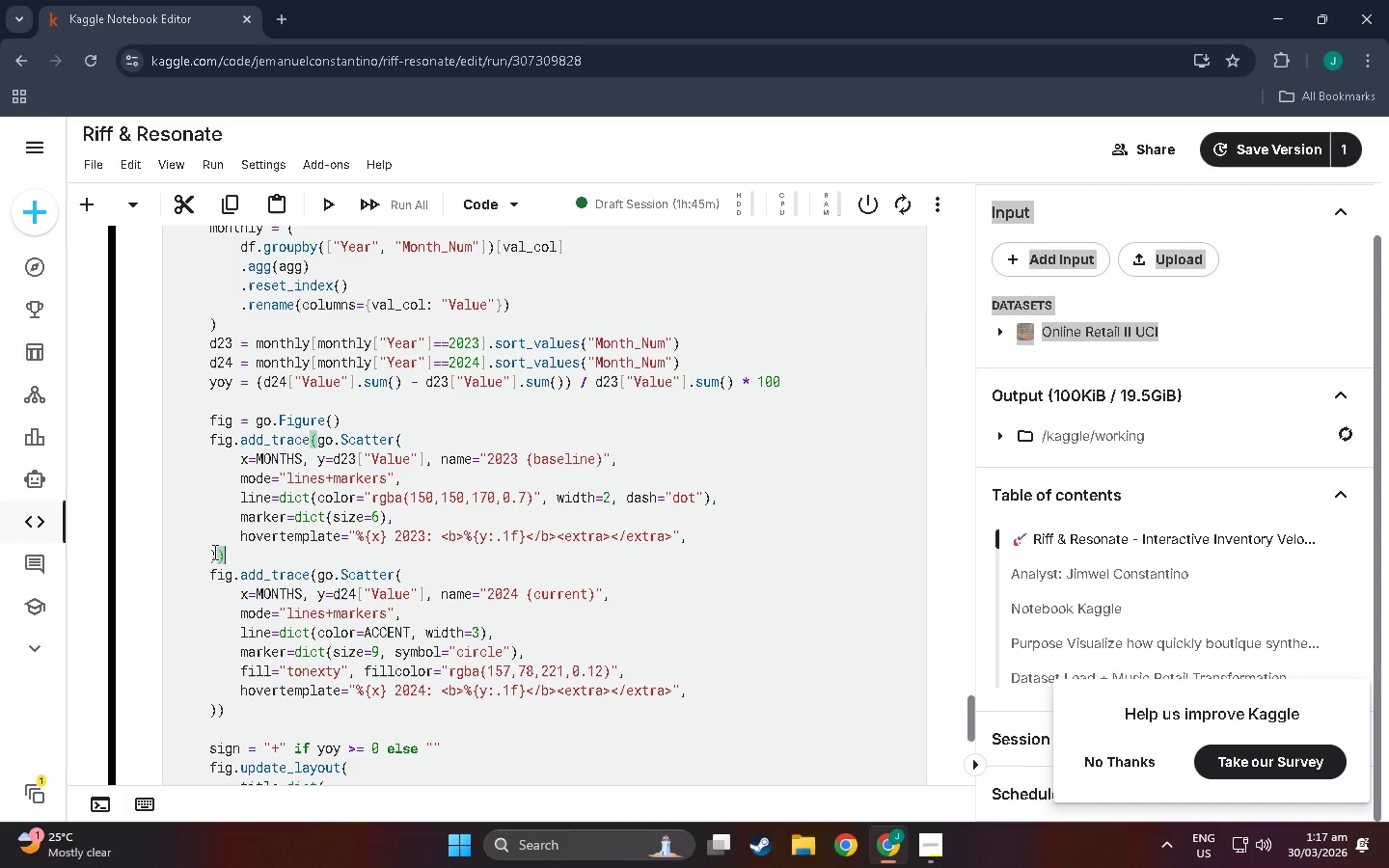 
left_click([202, 563])
 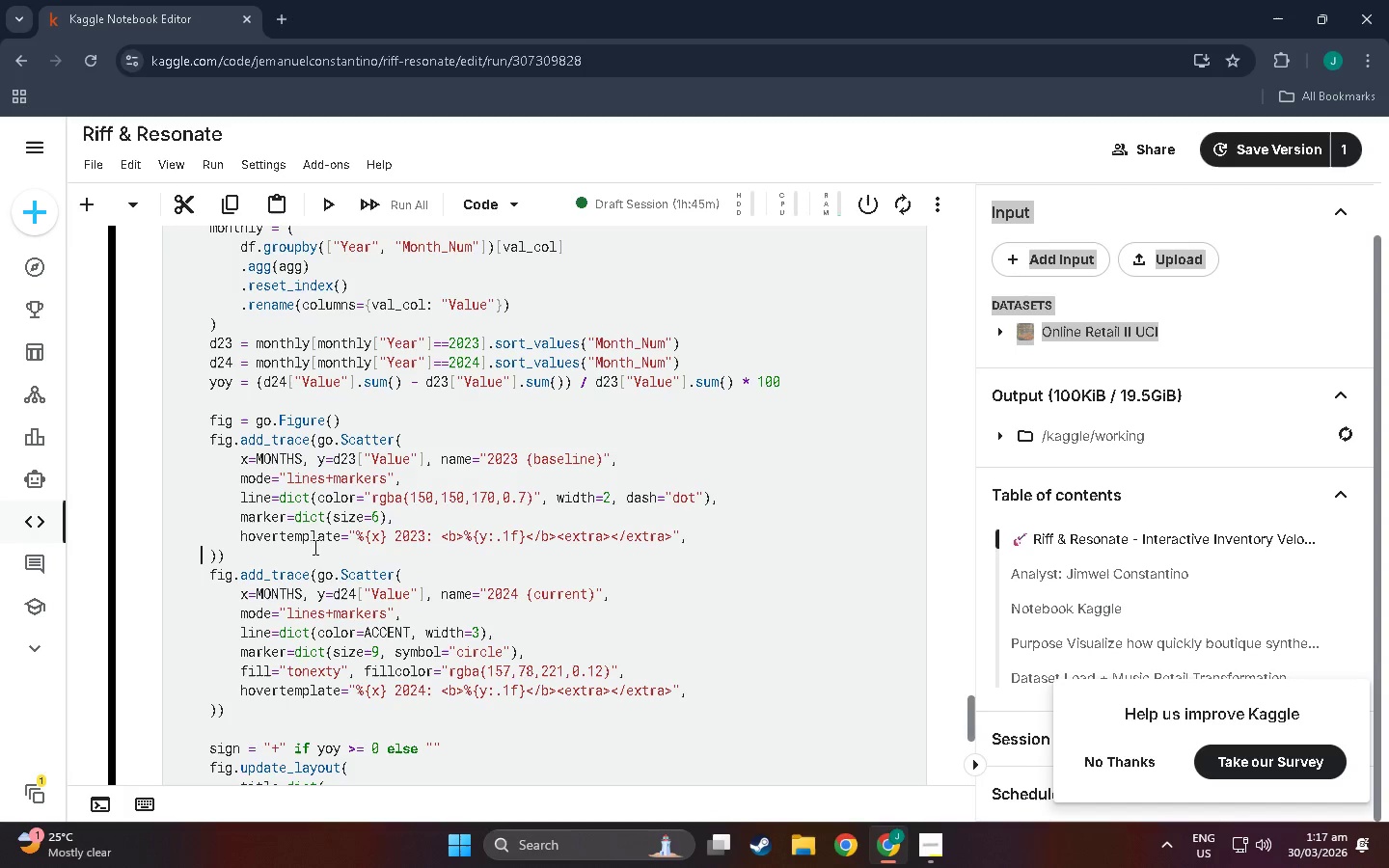 
scroll: coordinate [333, 538], scroll_direction: down, amount: 13.0
 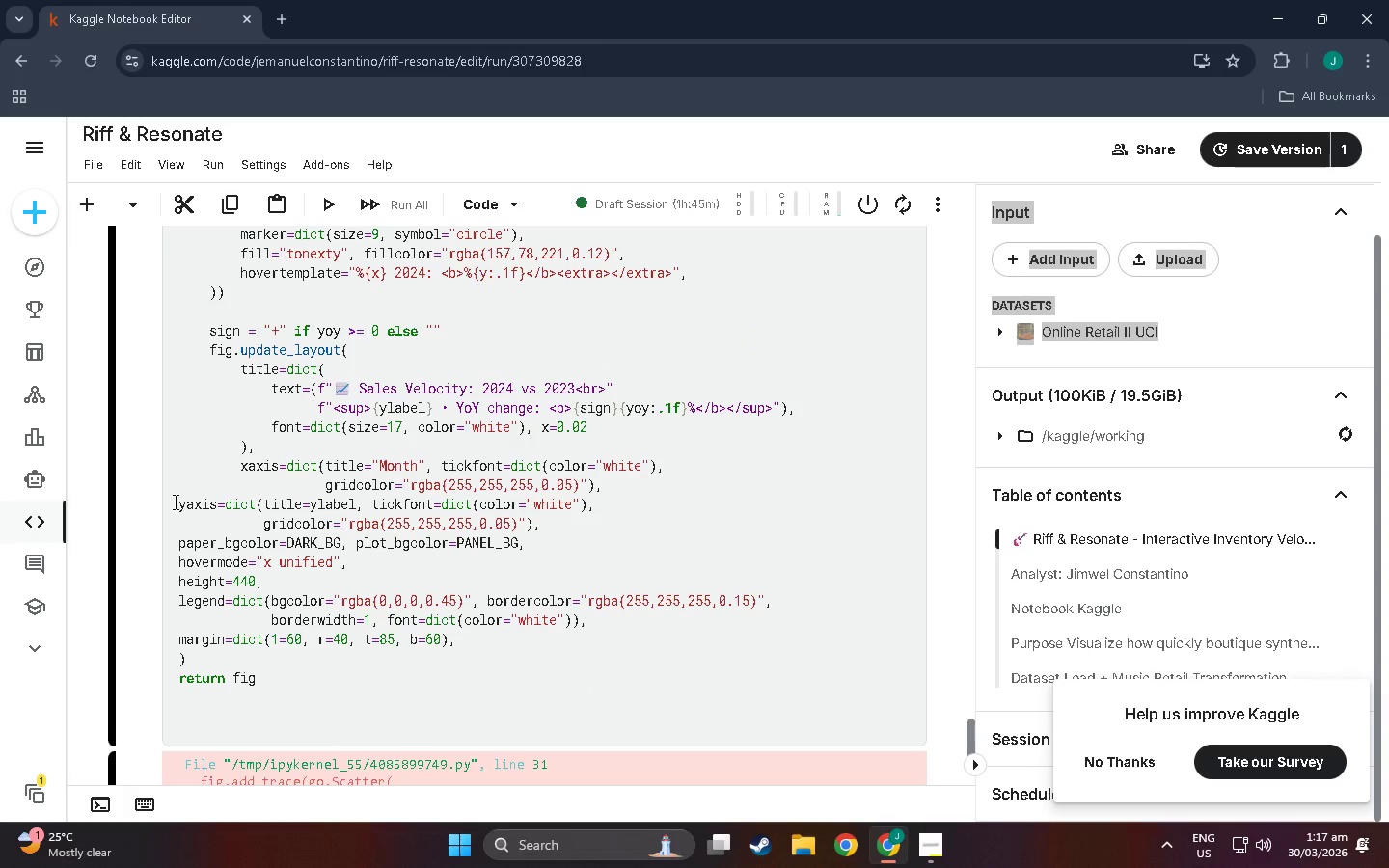 
left_click([176, 505])
 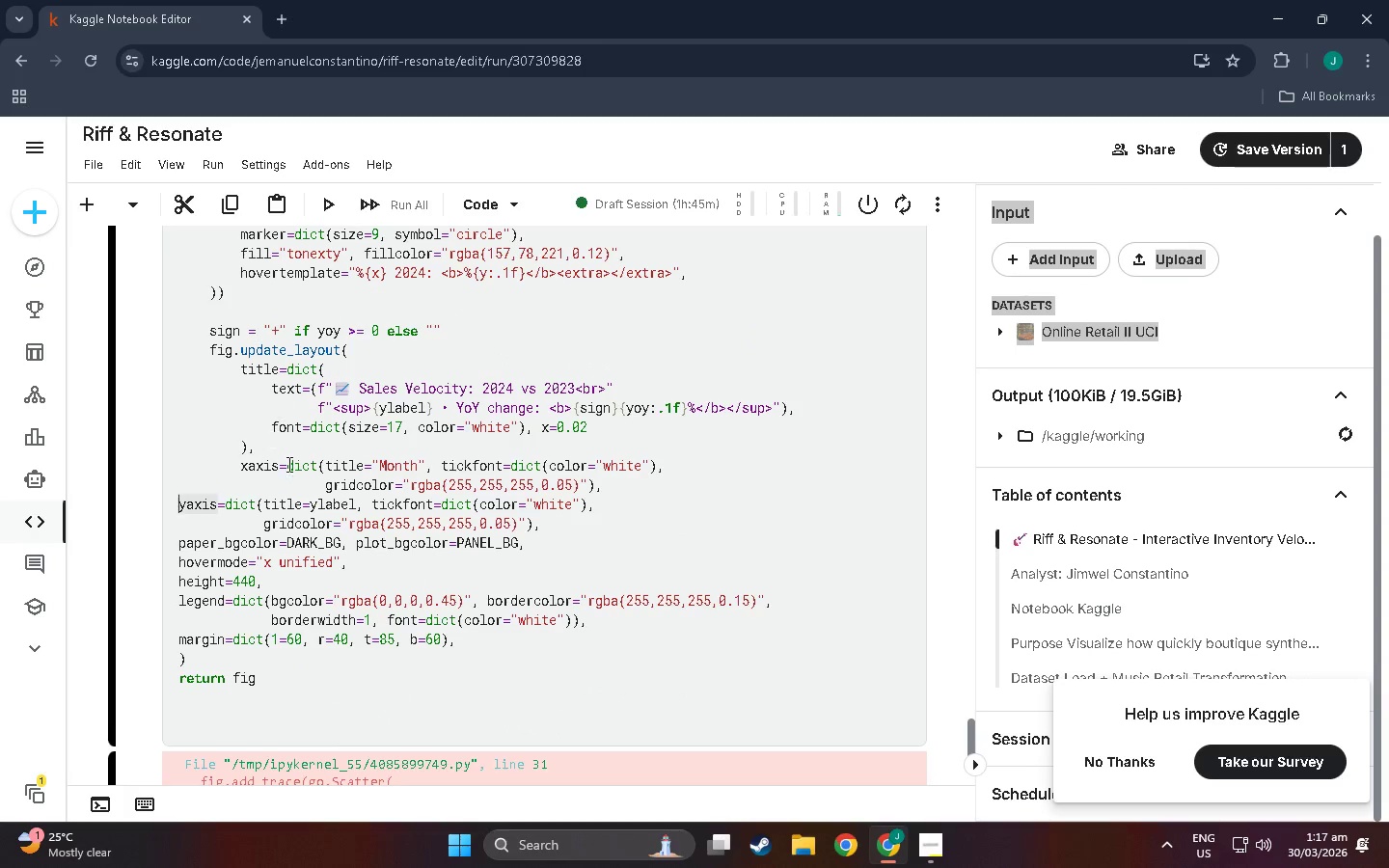 
left_click([240, 483])
 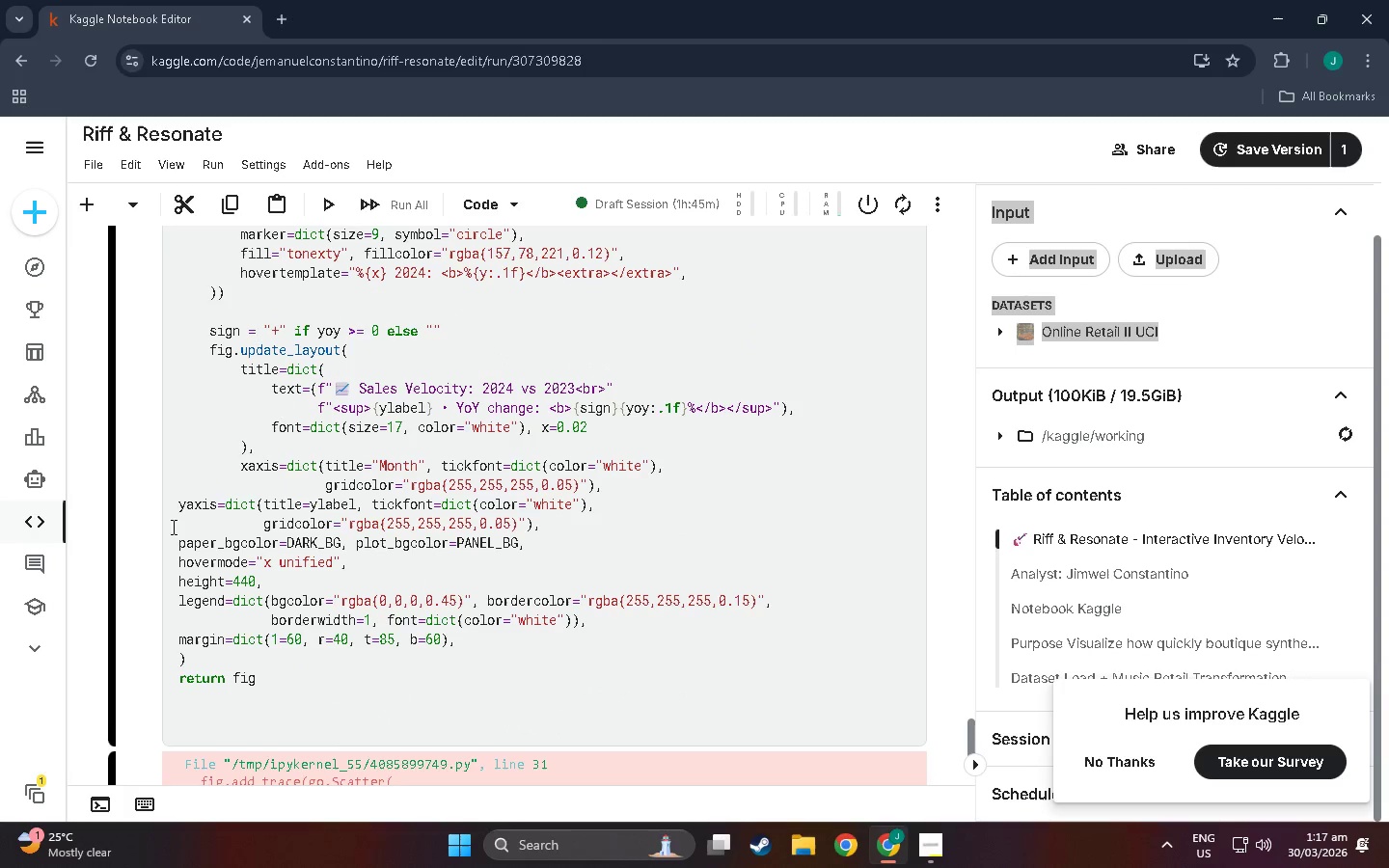 
left_click([174, 505])
 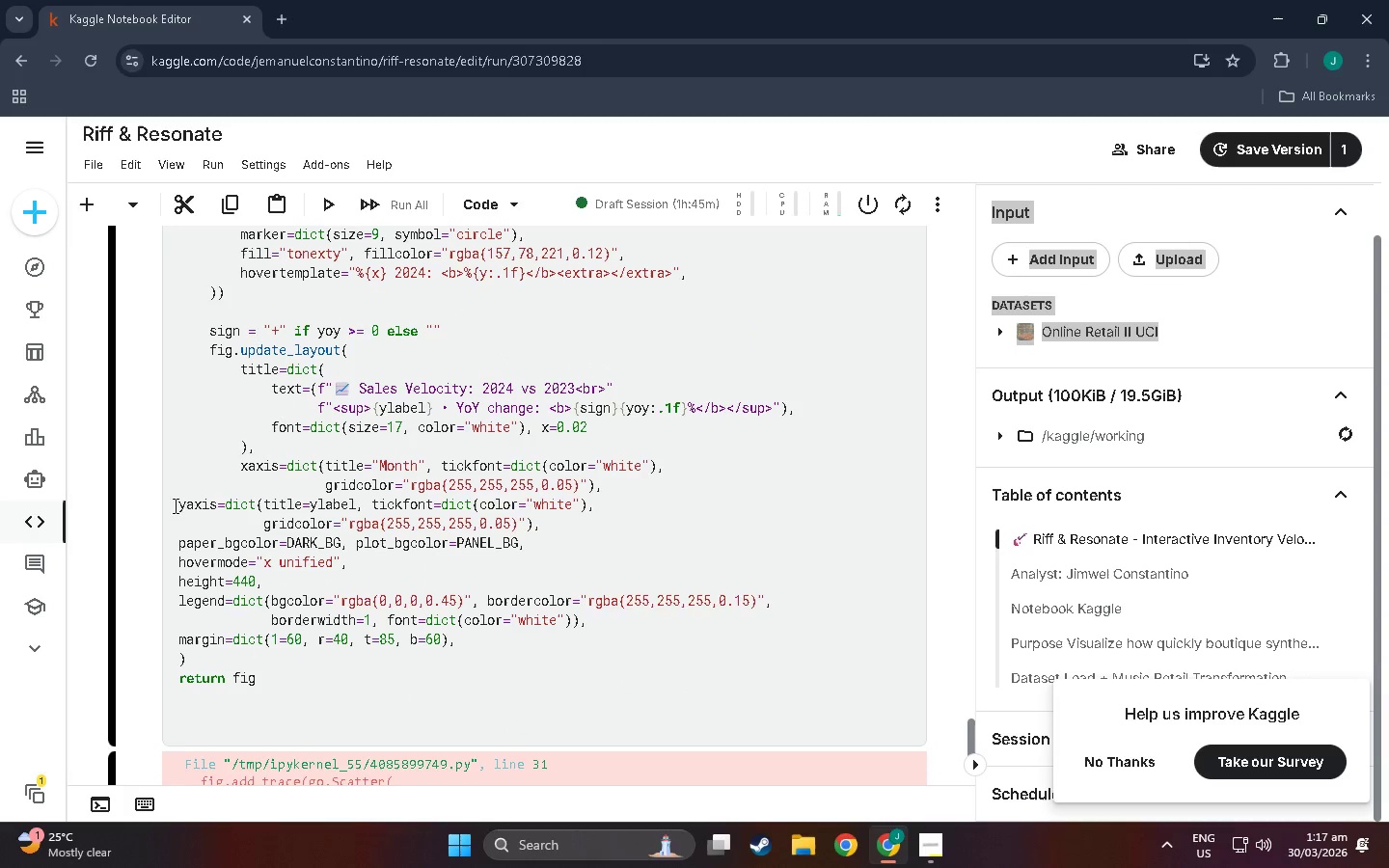 
key(Backspace)
 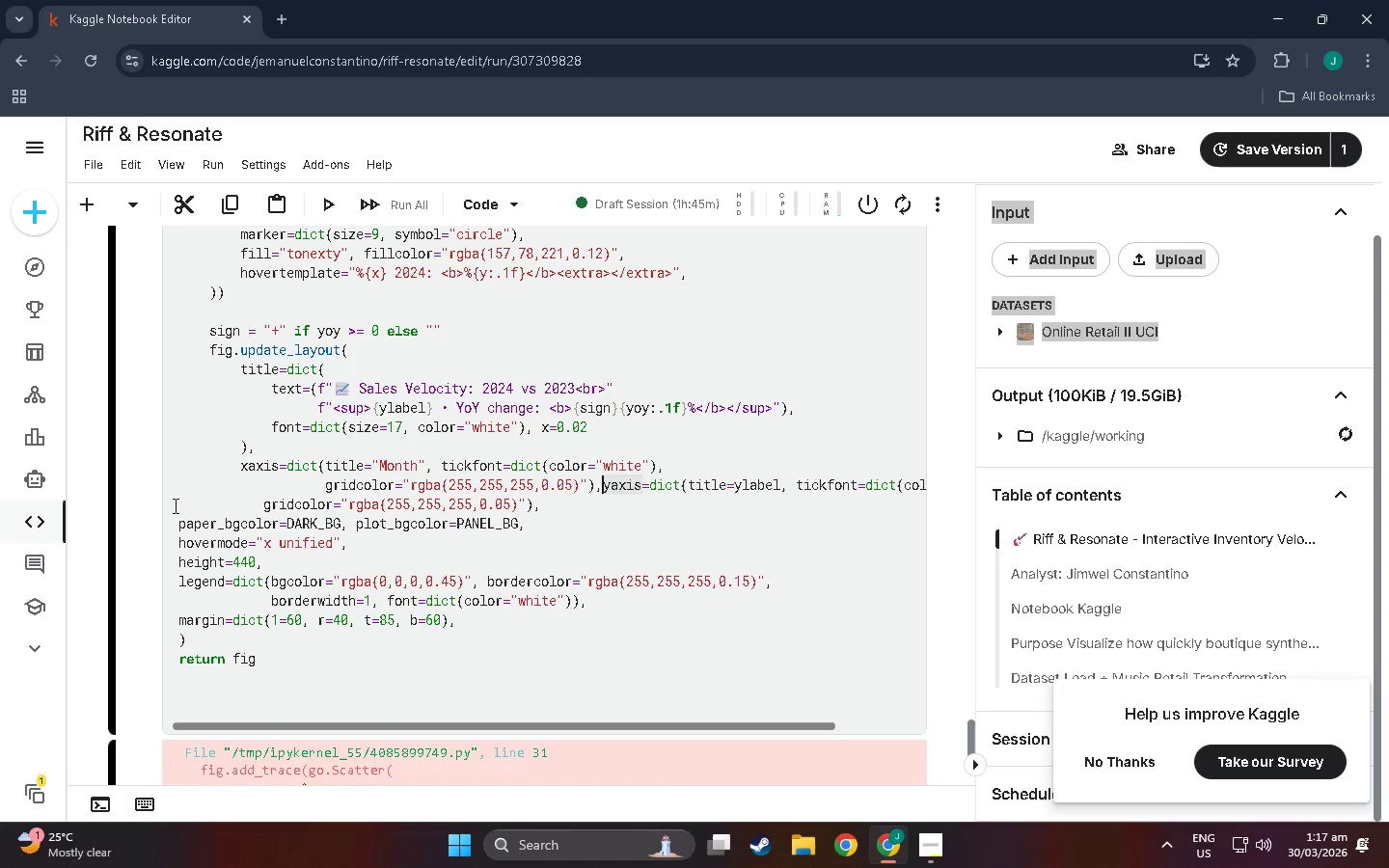 
key(Enter)
 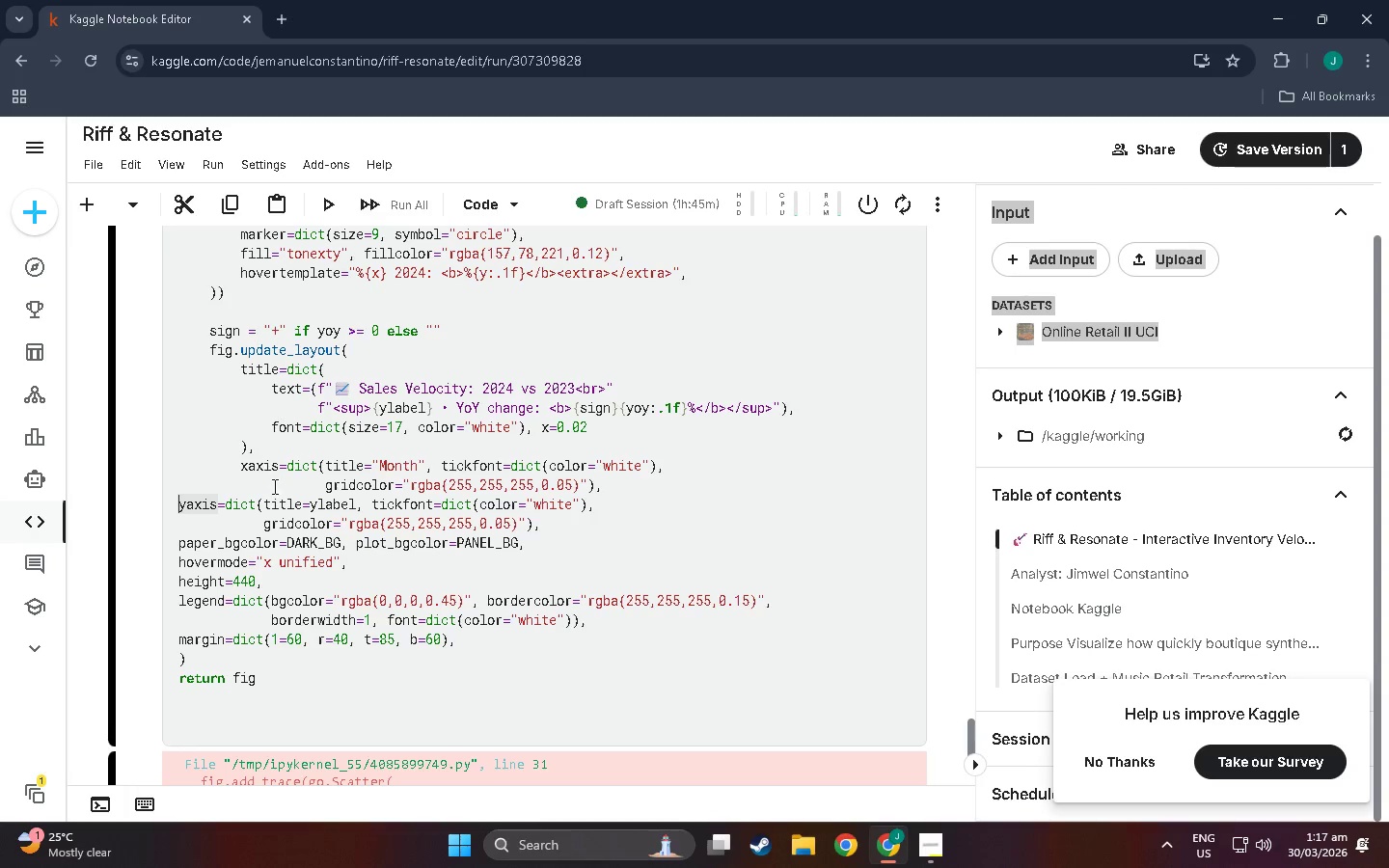 
key(Shift+Enter)
 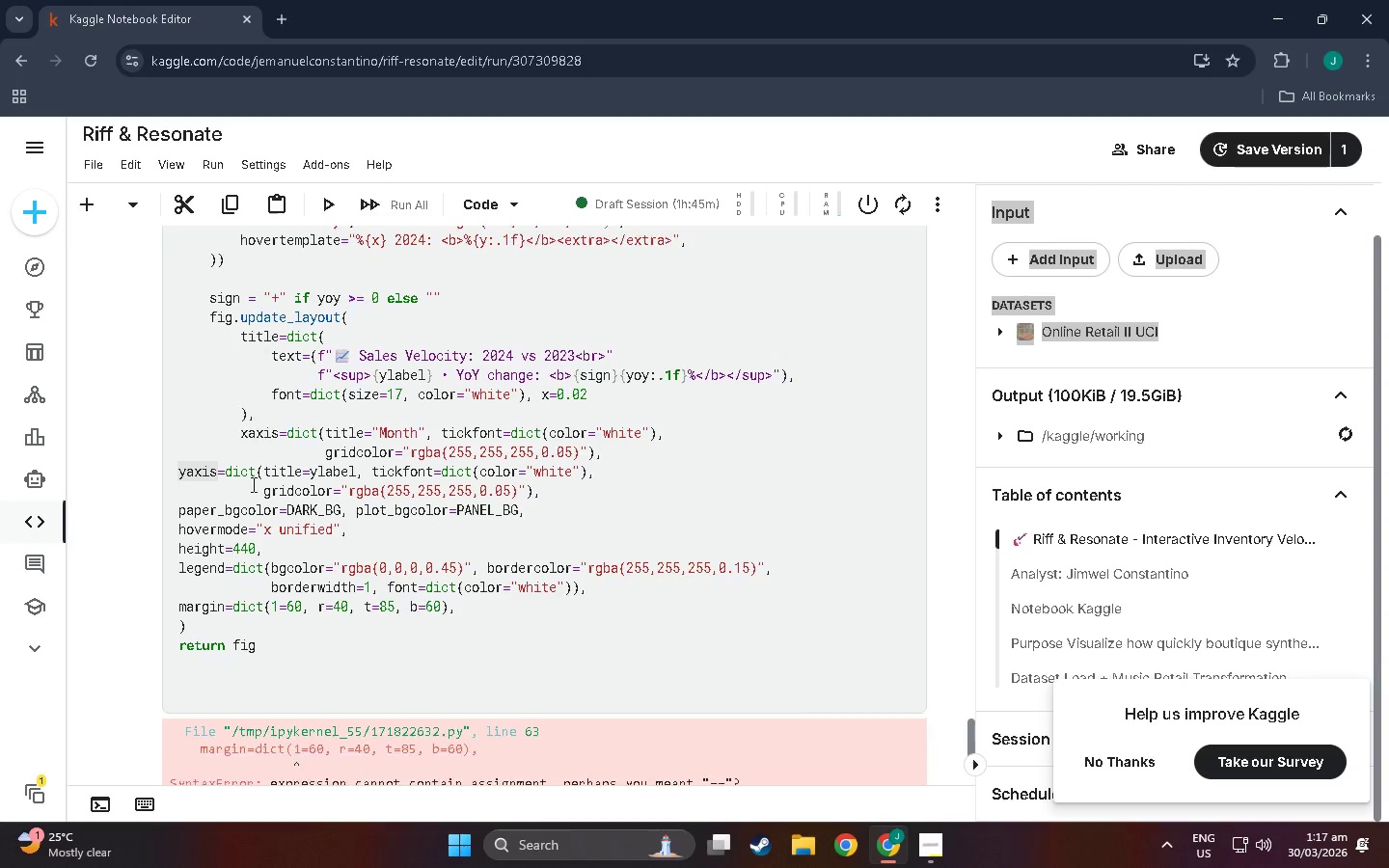 
scroll: coordinate [262, 502], scroll_direction: down, amount: 5.0
 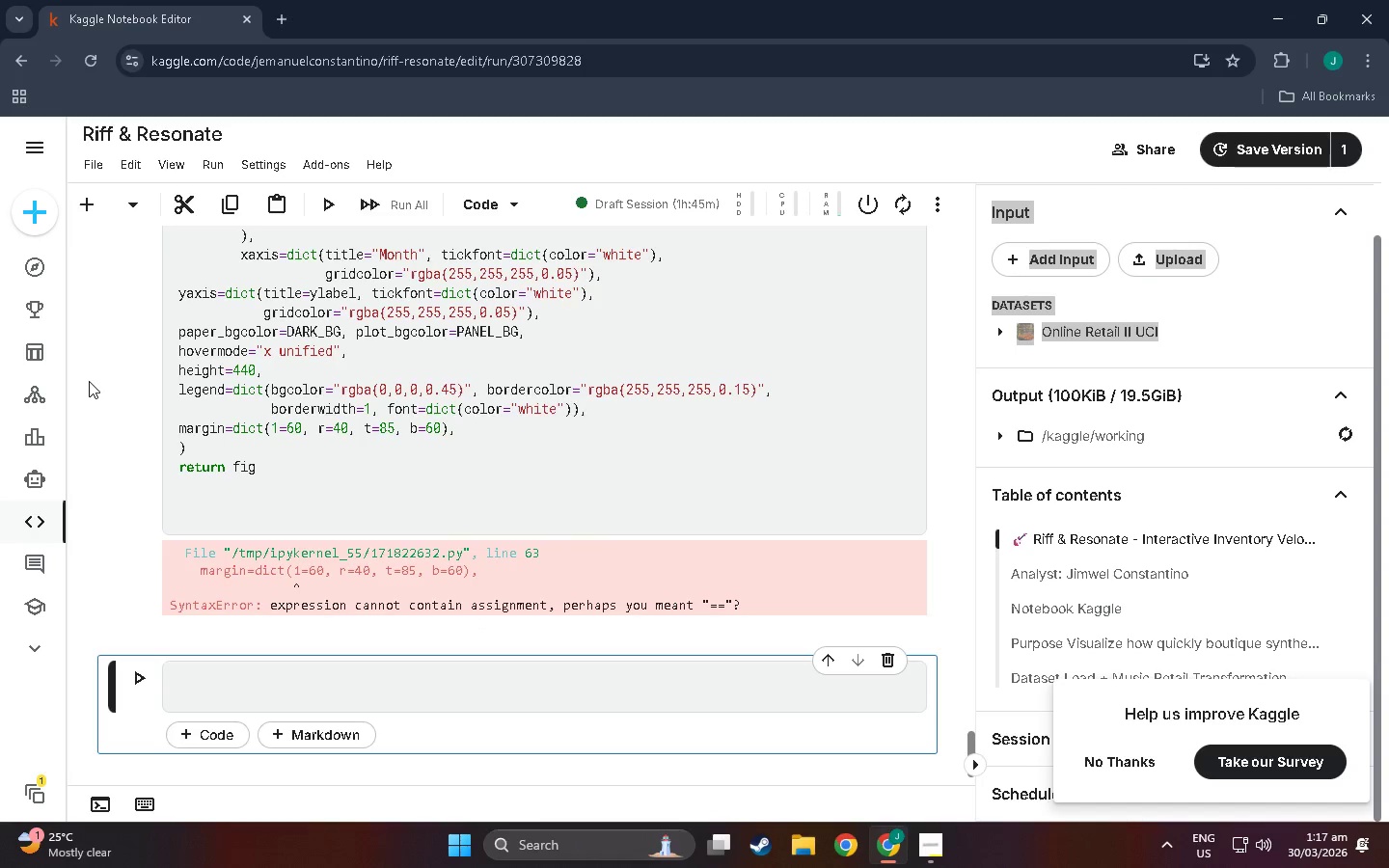 
wait(13.37)
 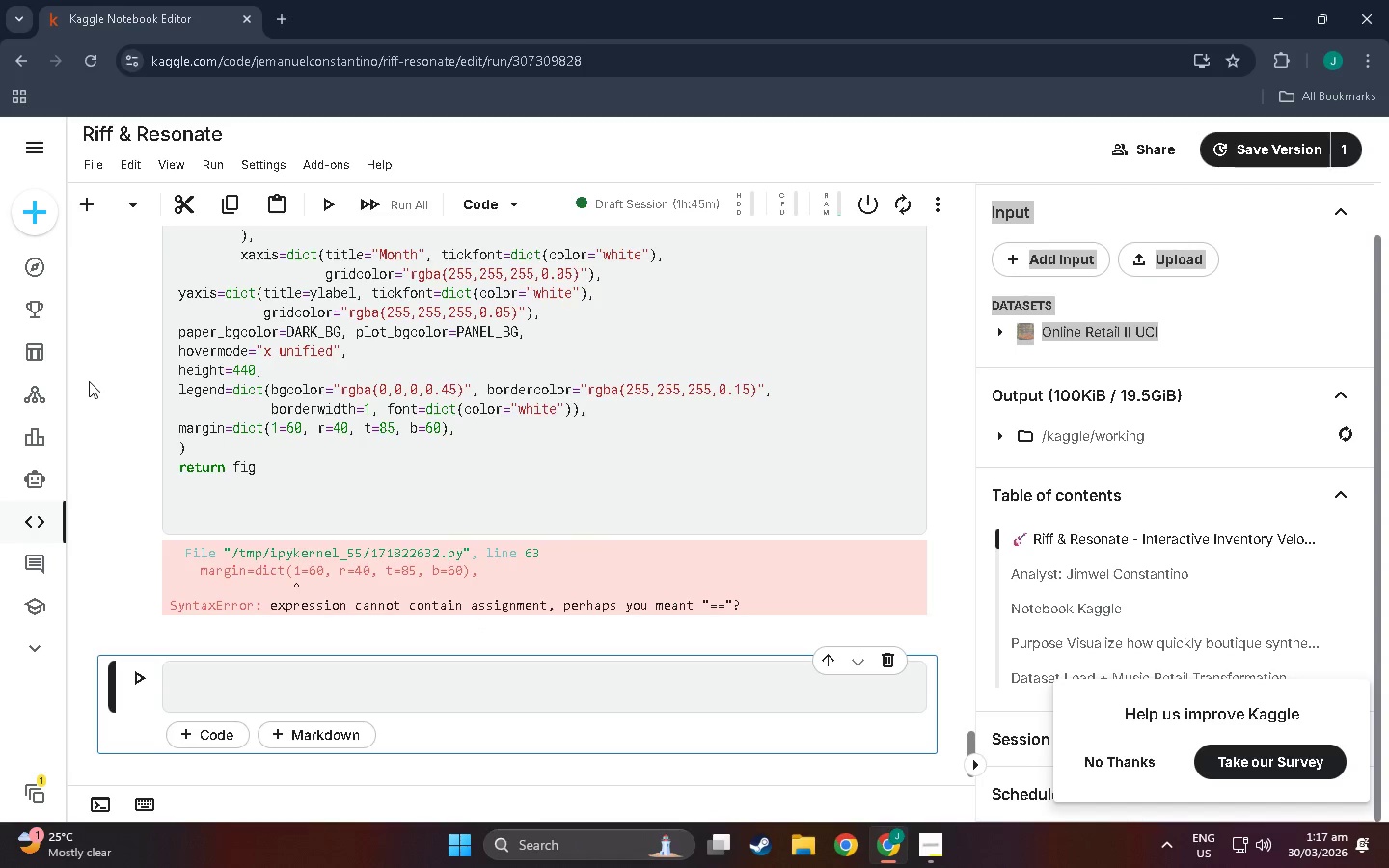 
scroll: coordinate [148, 392], scroll_direction: up, amount: 1.0
 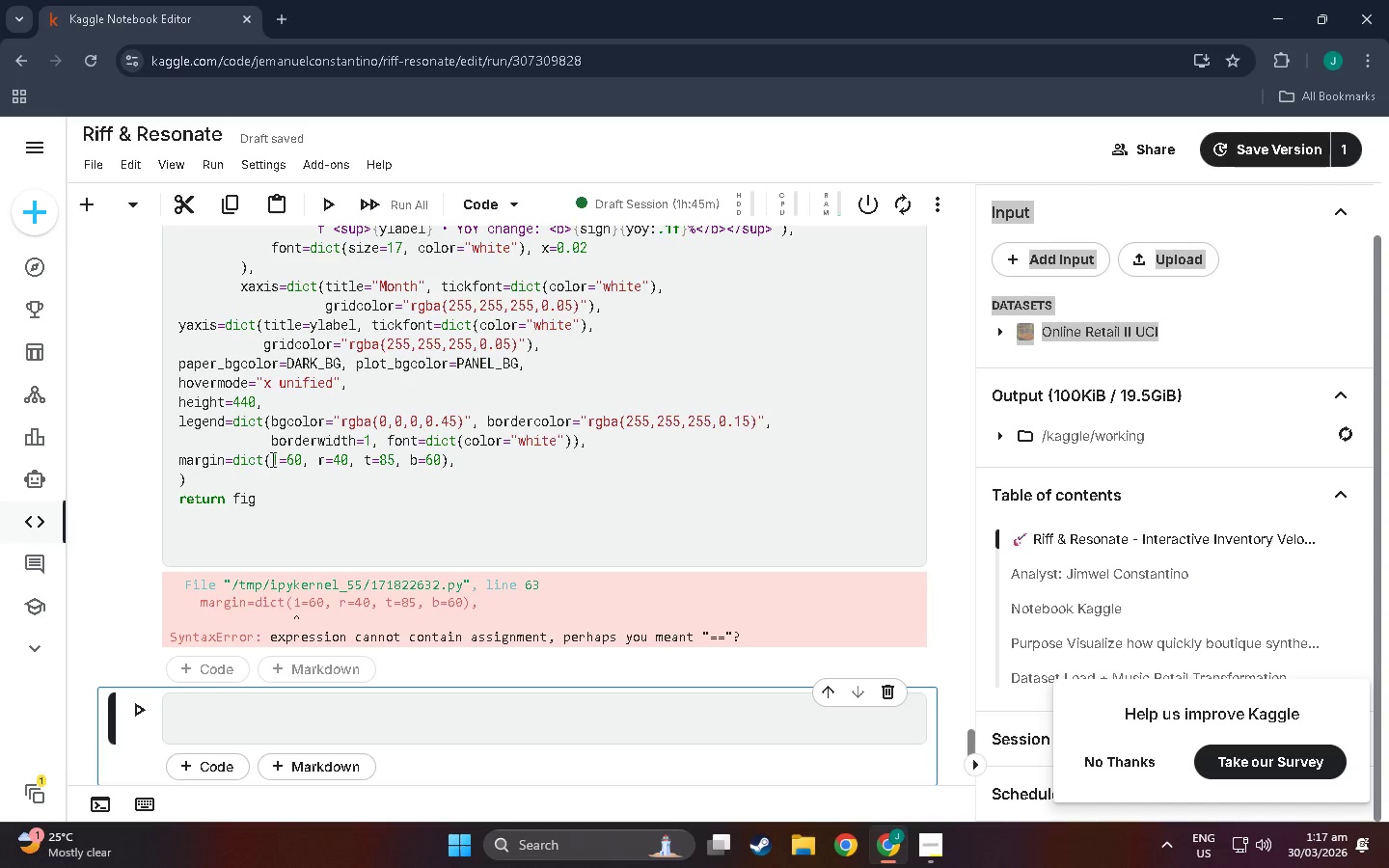 
left_click_drag(start_coordinate=[275, 464], to_coordinate=[40, 473])
 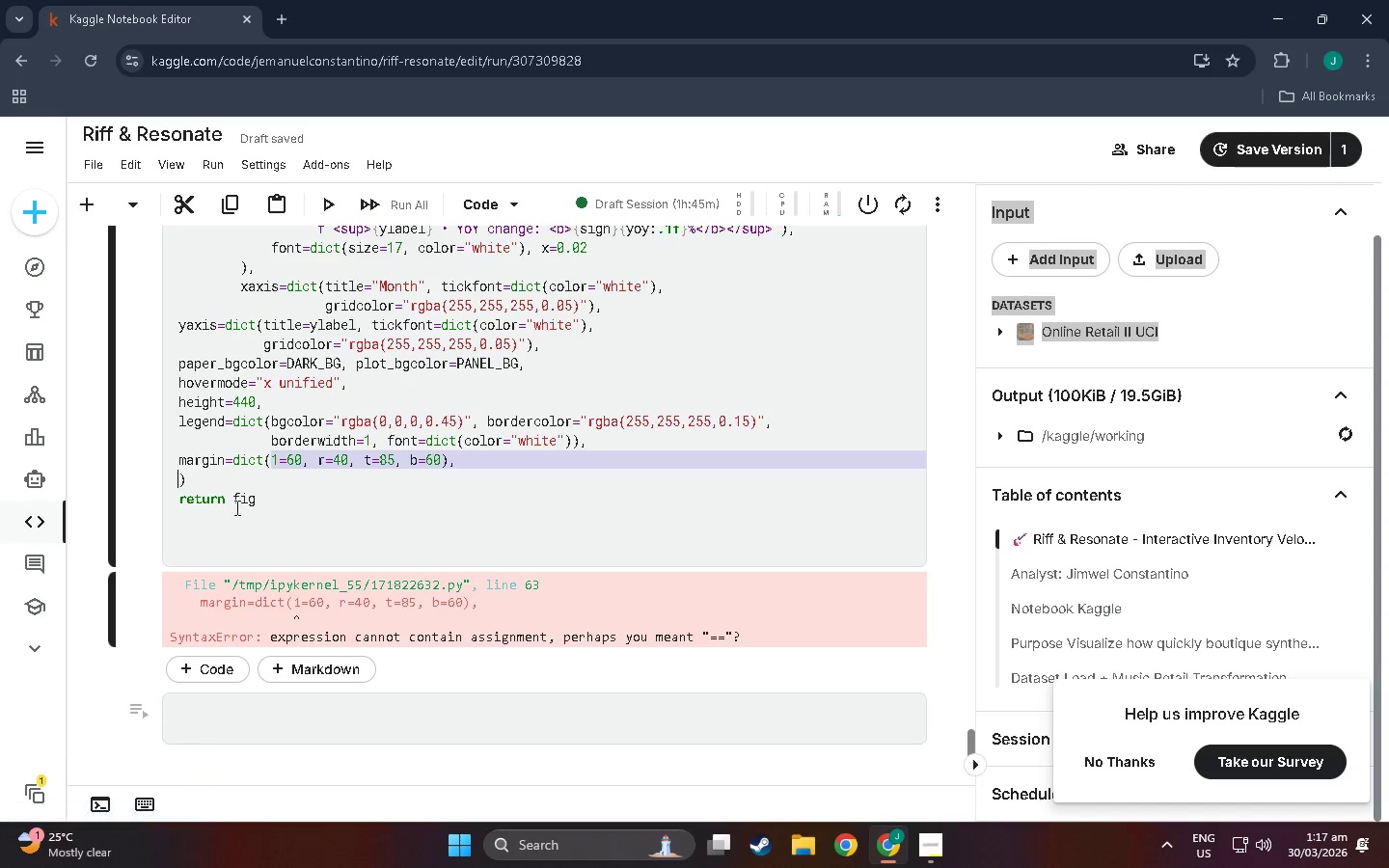 
left_click([230, 467])
 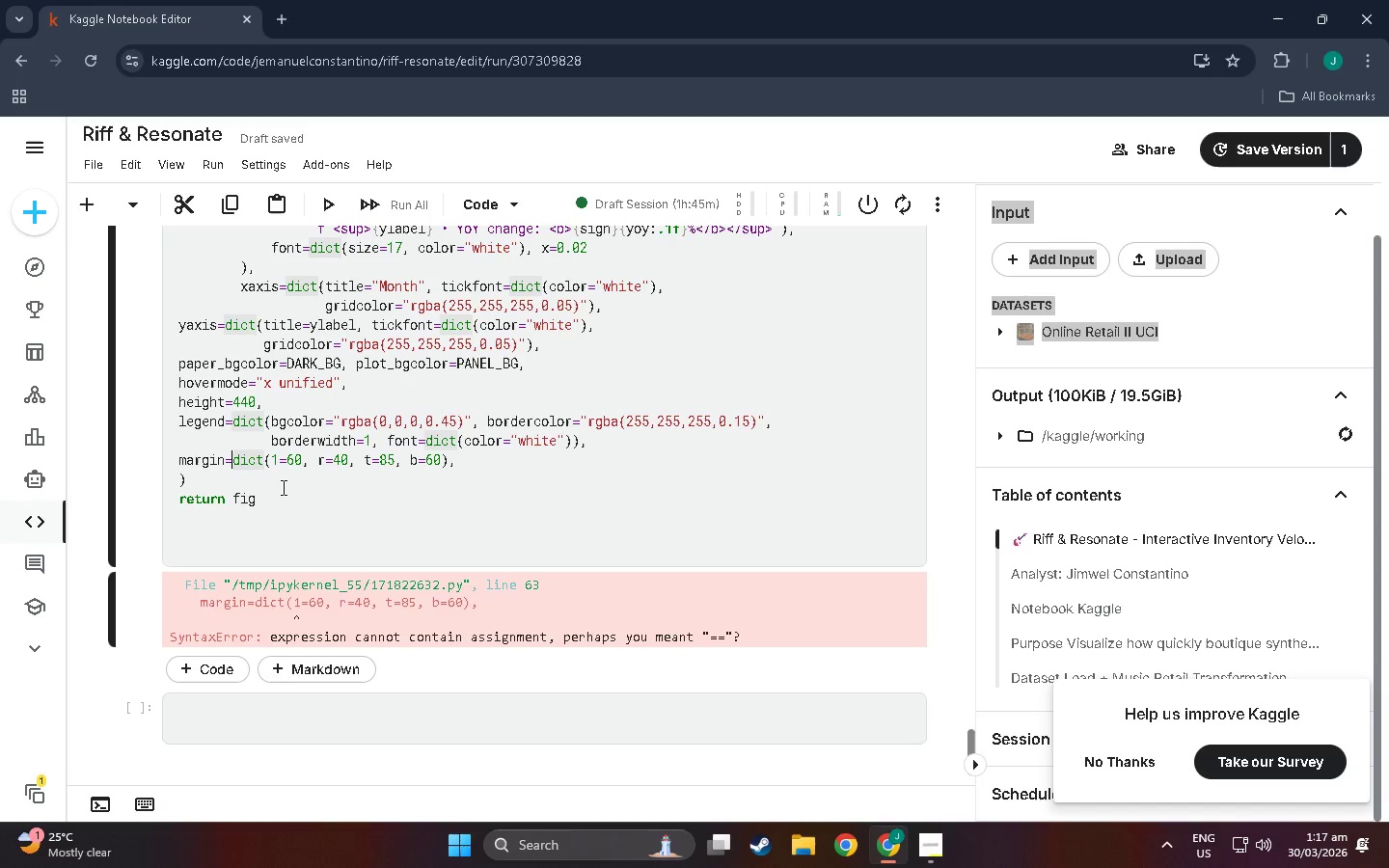 
left_click([285, 470])
 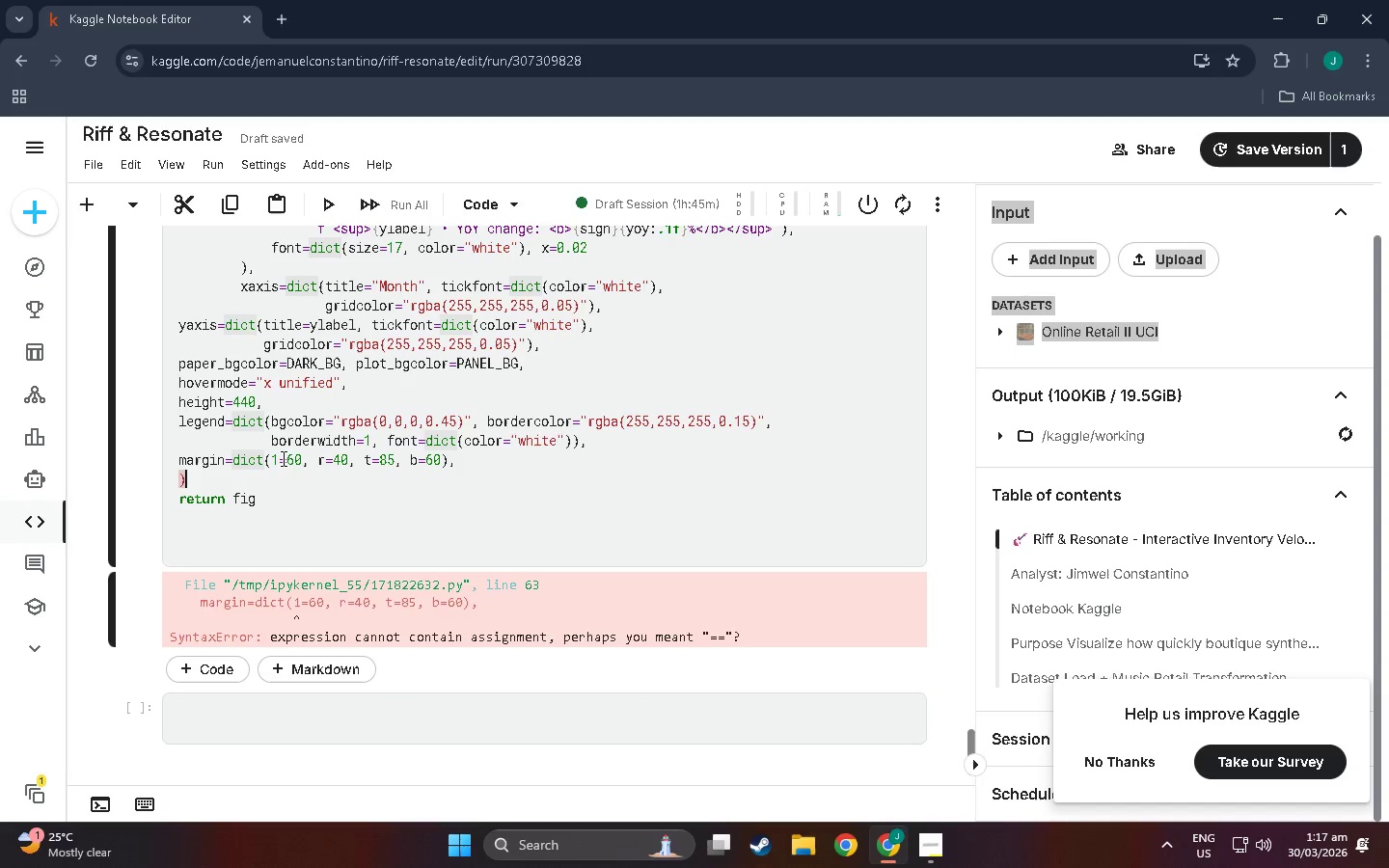 
double_click([282, 458])
 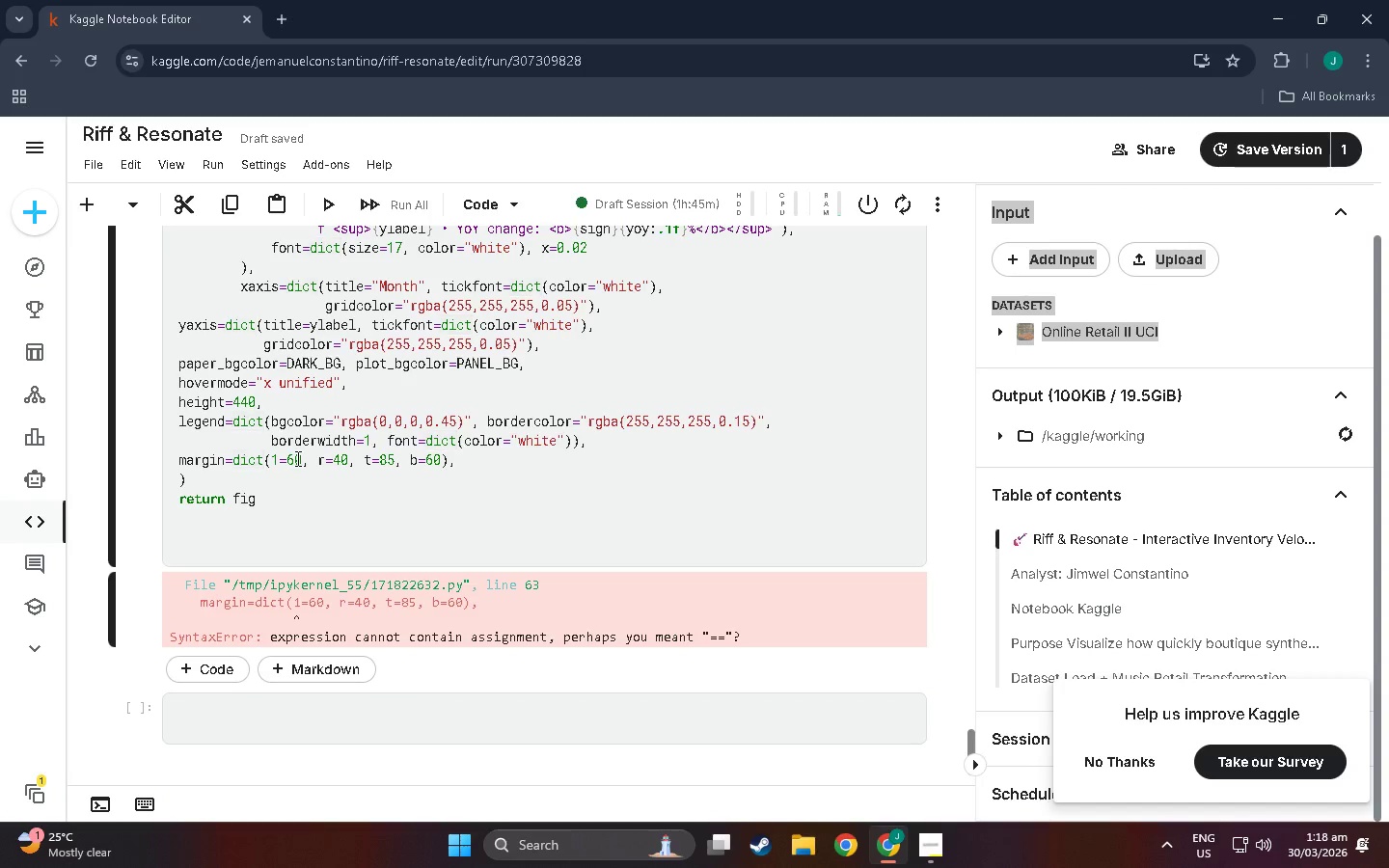 
key(Equal)
 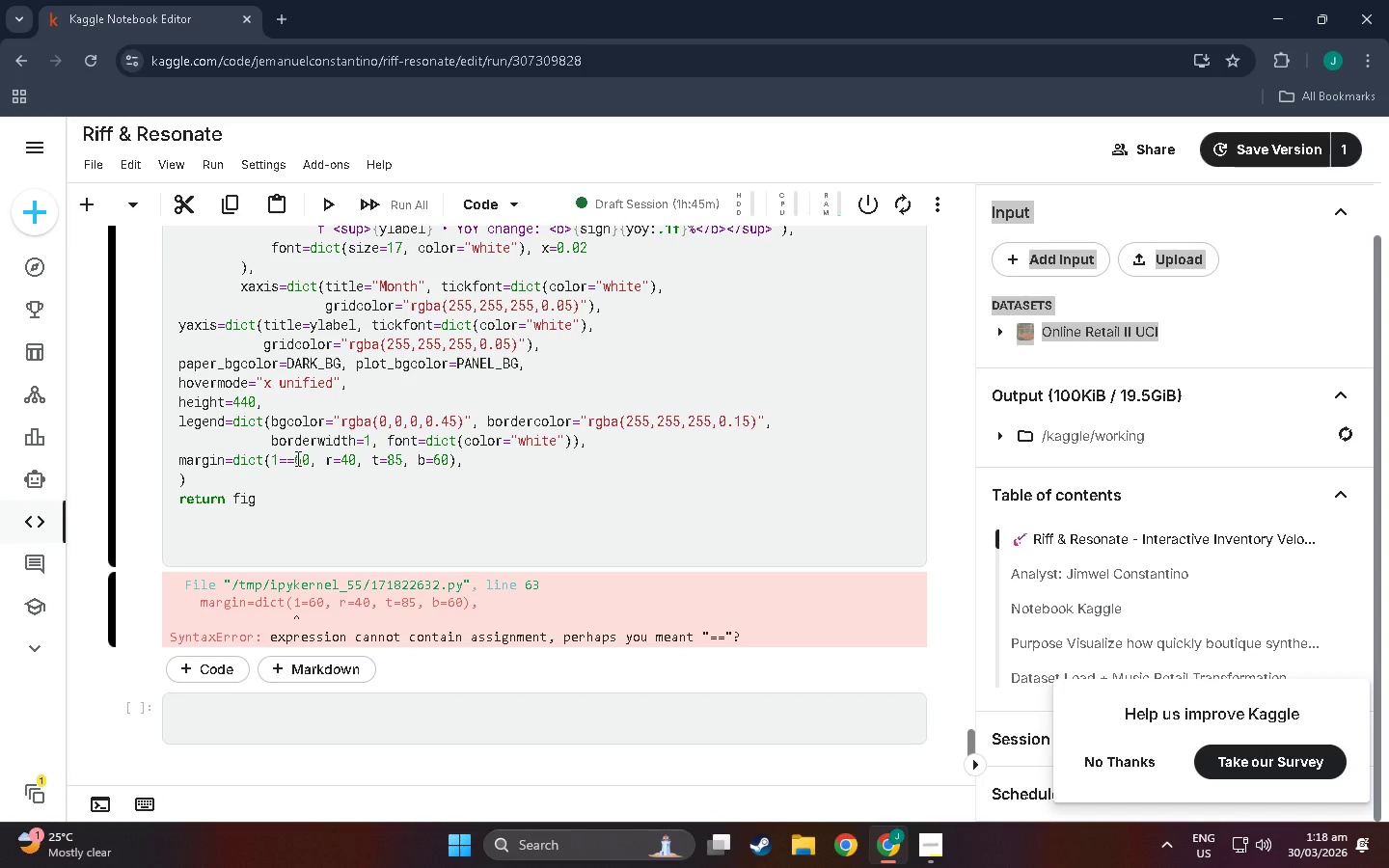 
key(Shift+Enter)
 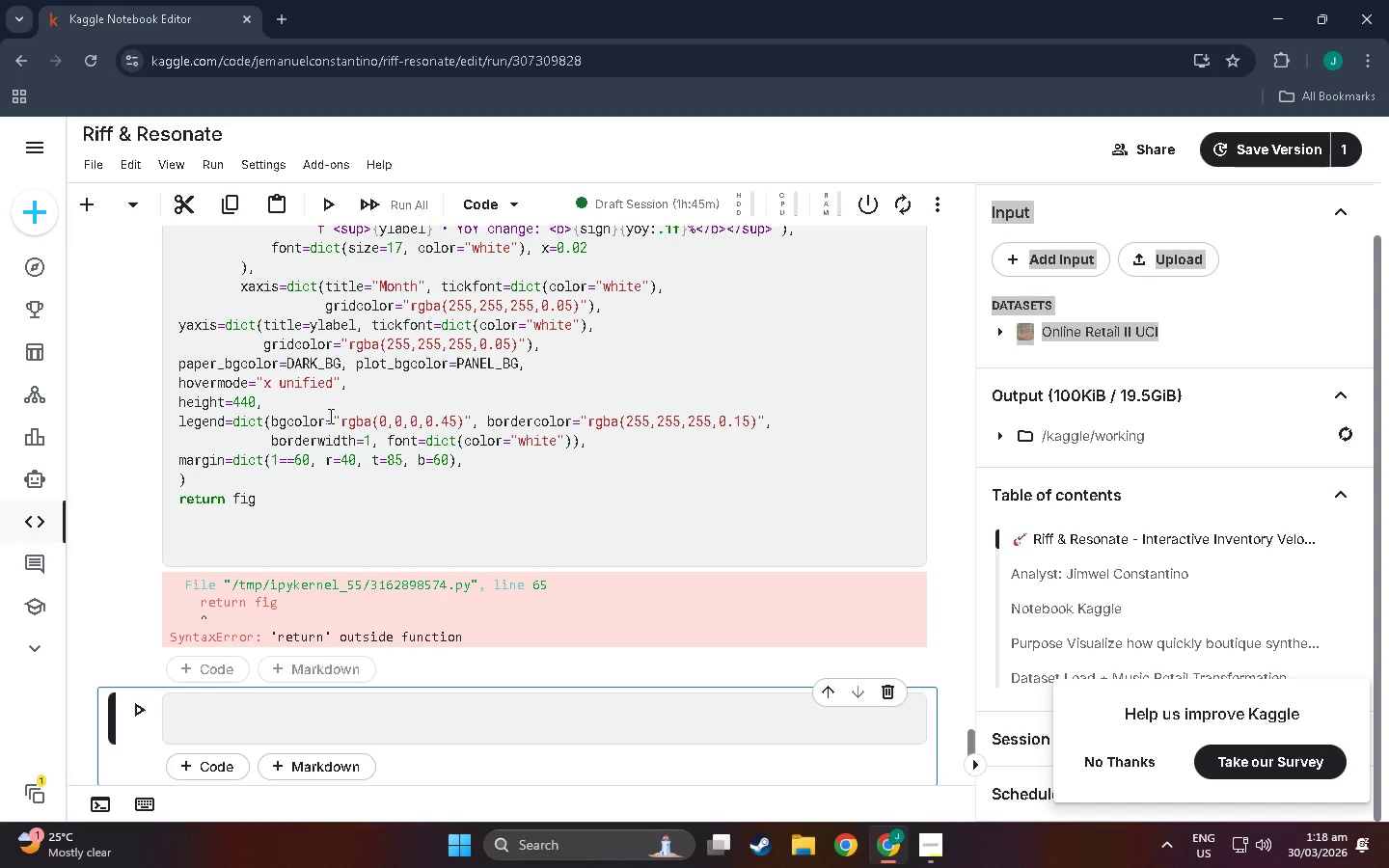 
scroll: coordinate [294, 470], scroll_direction: up, amount: 2.0
 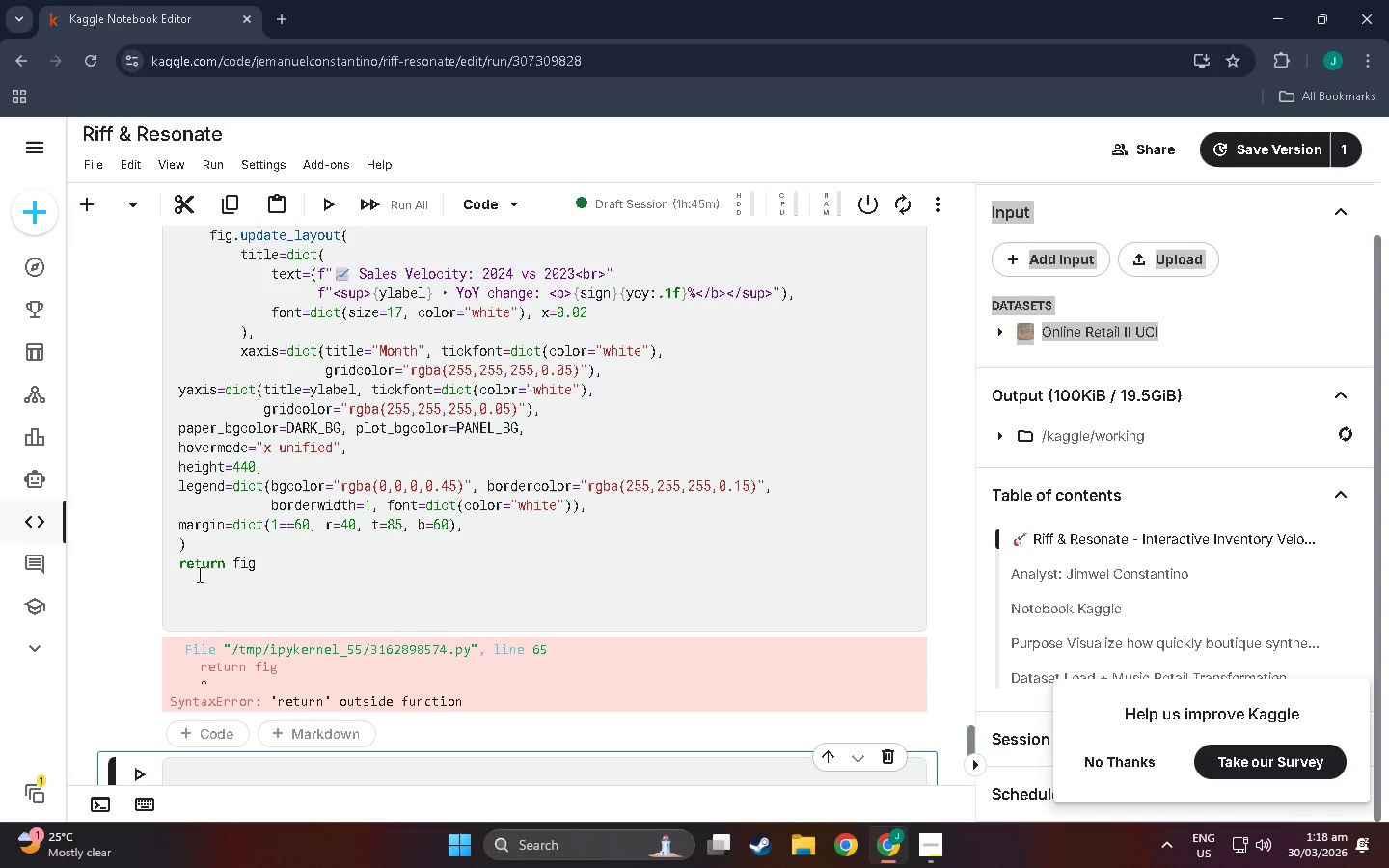 
scroll: coordinate [198, 574], scroll_direction: down, amount: 1.0
 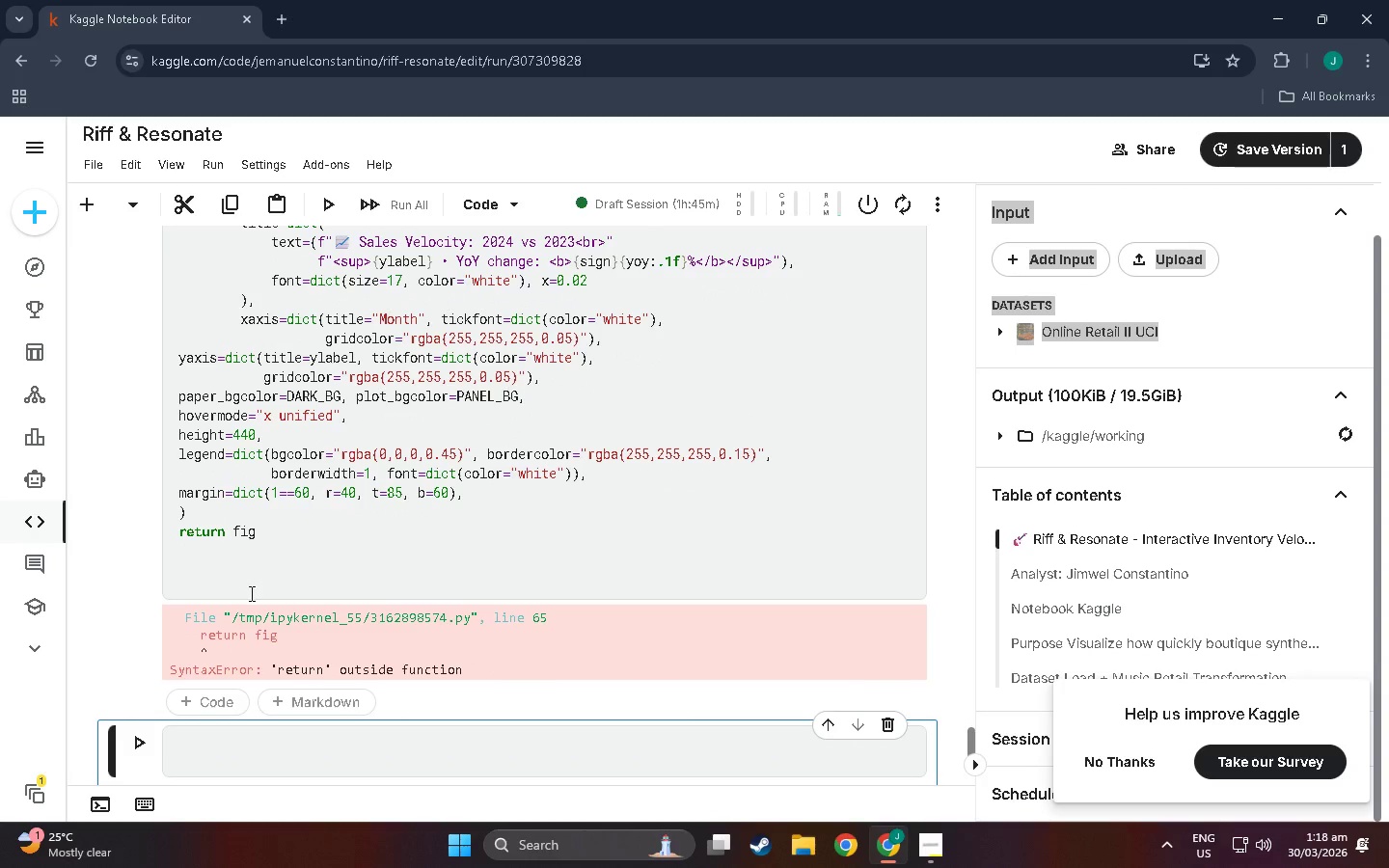 
left_click([171, 536])
 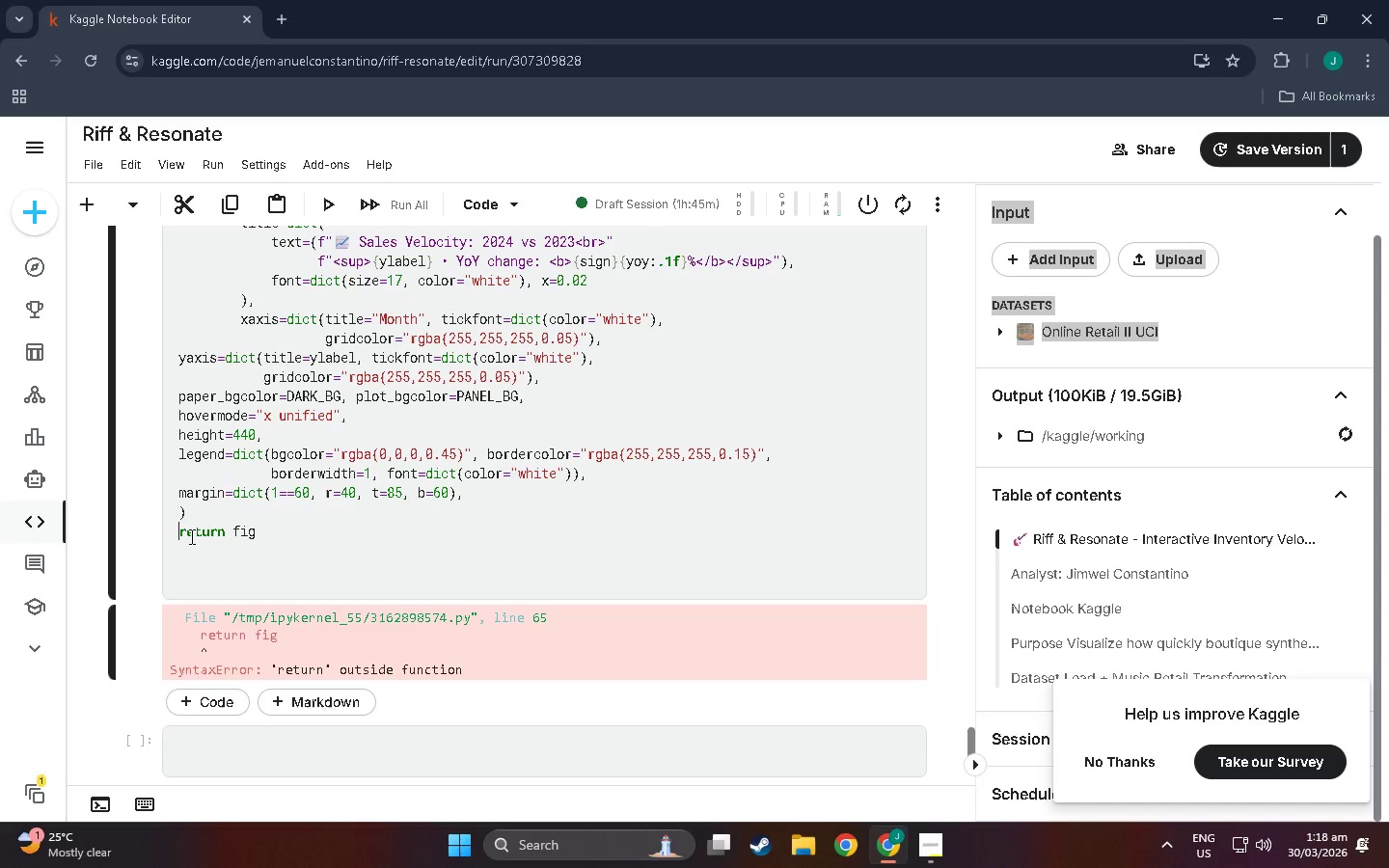 
key(Tab)
 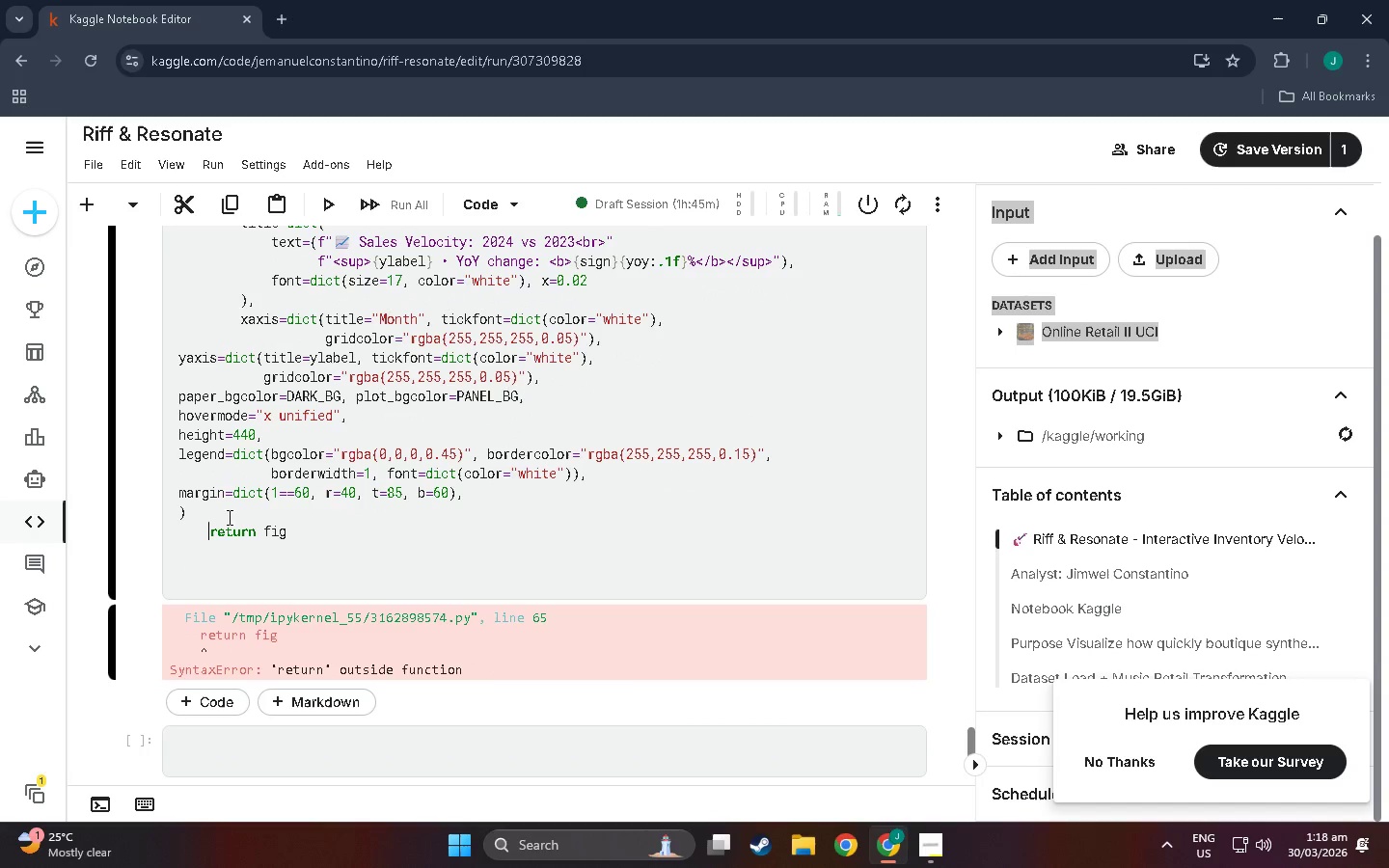 
key(Shift+Enter)
 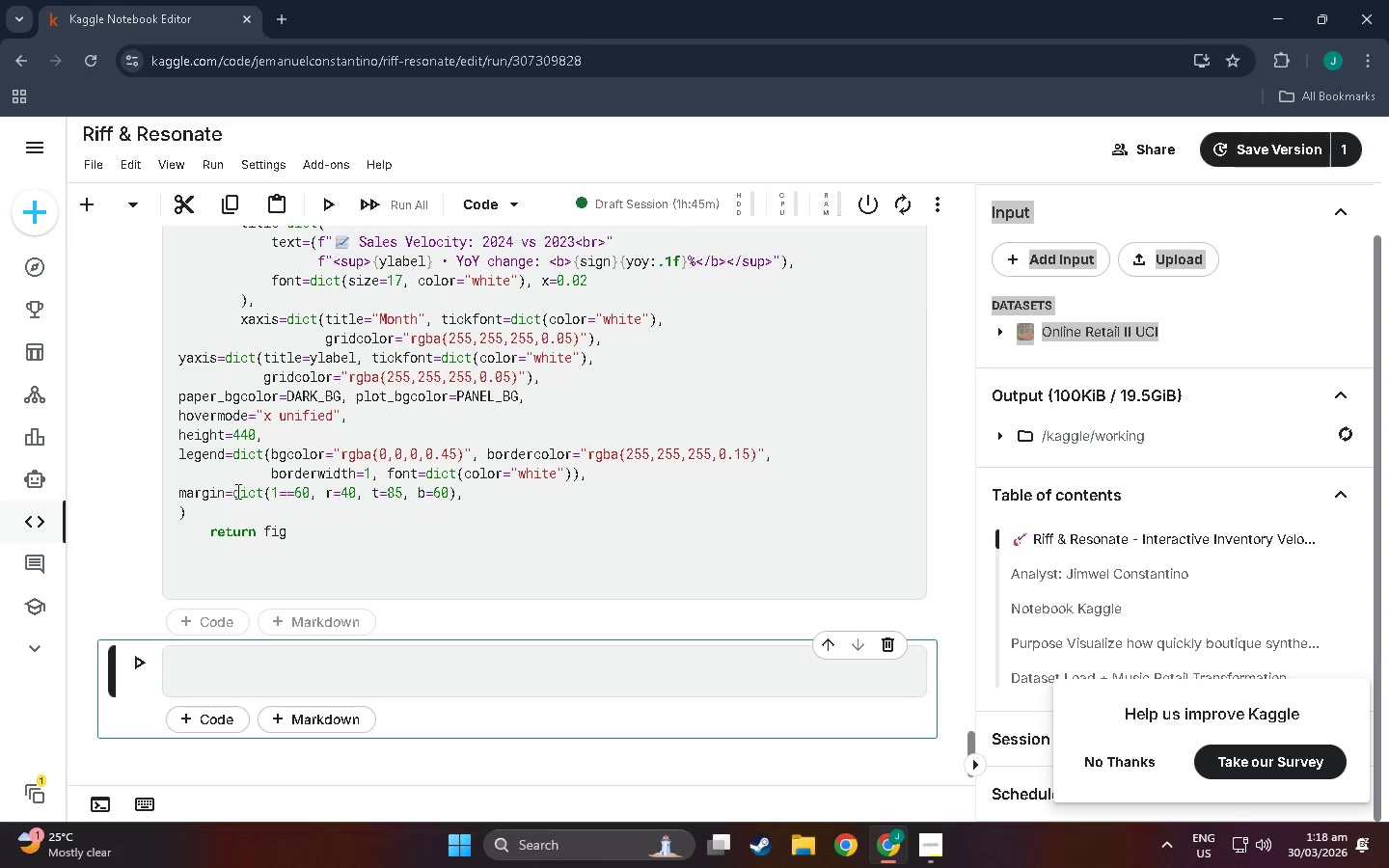 
scroll: coordinate [257, 523], scroll_direction: up, amount: 2.0
 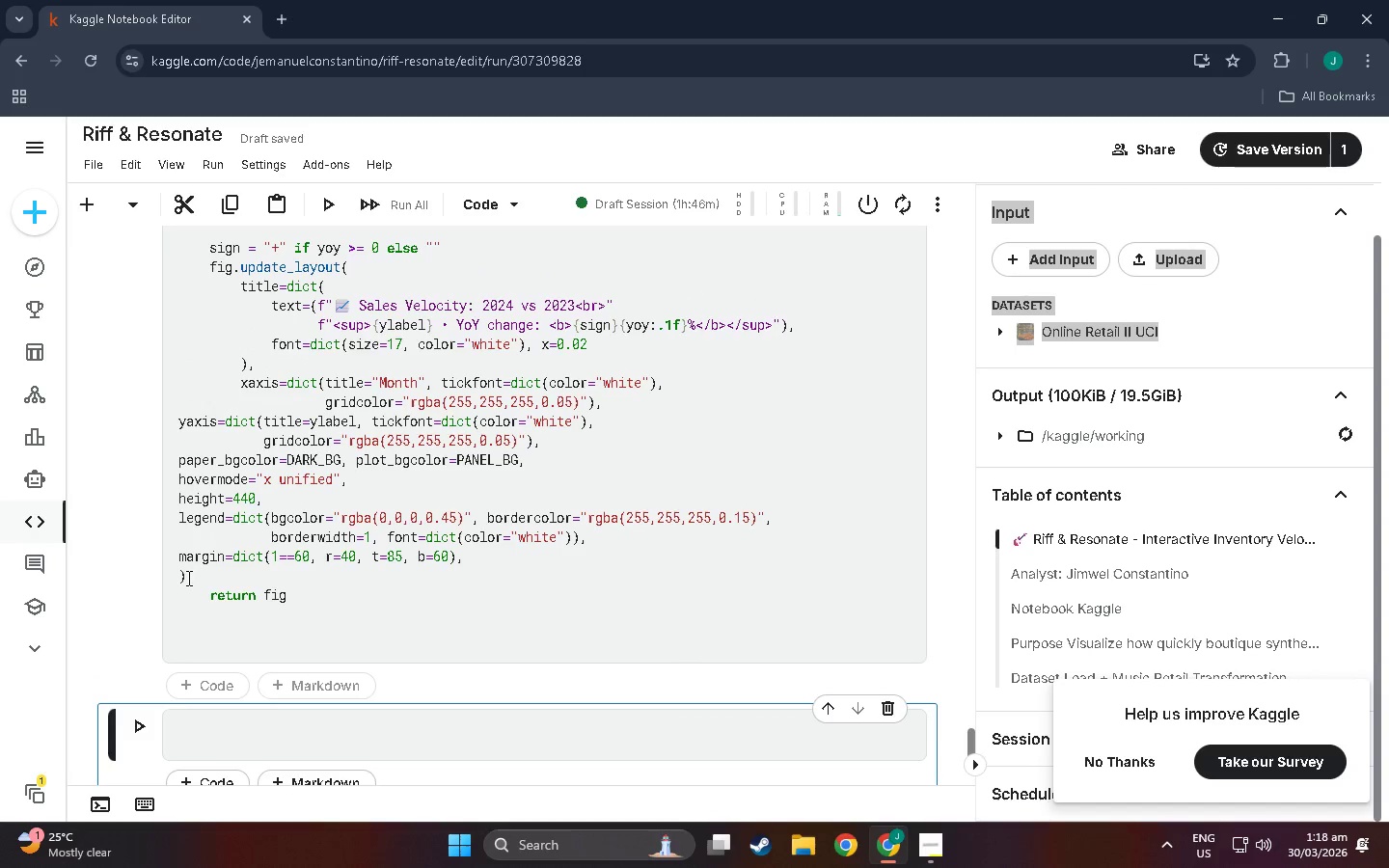 
wait(6.37)
 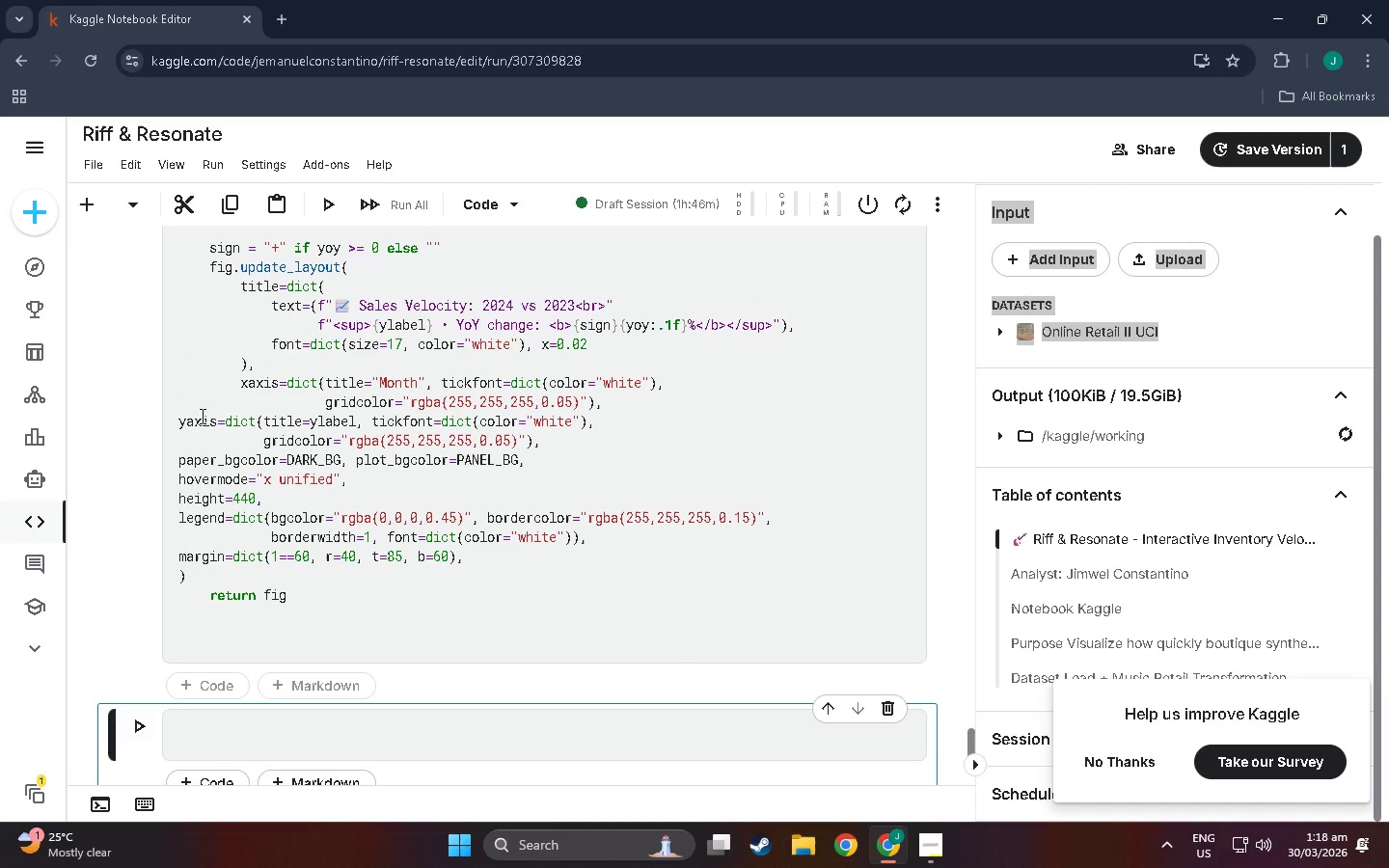 
key(Tab)
 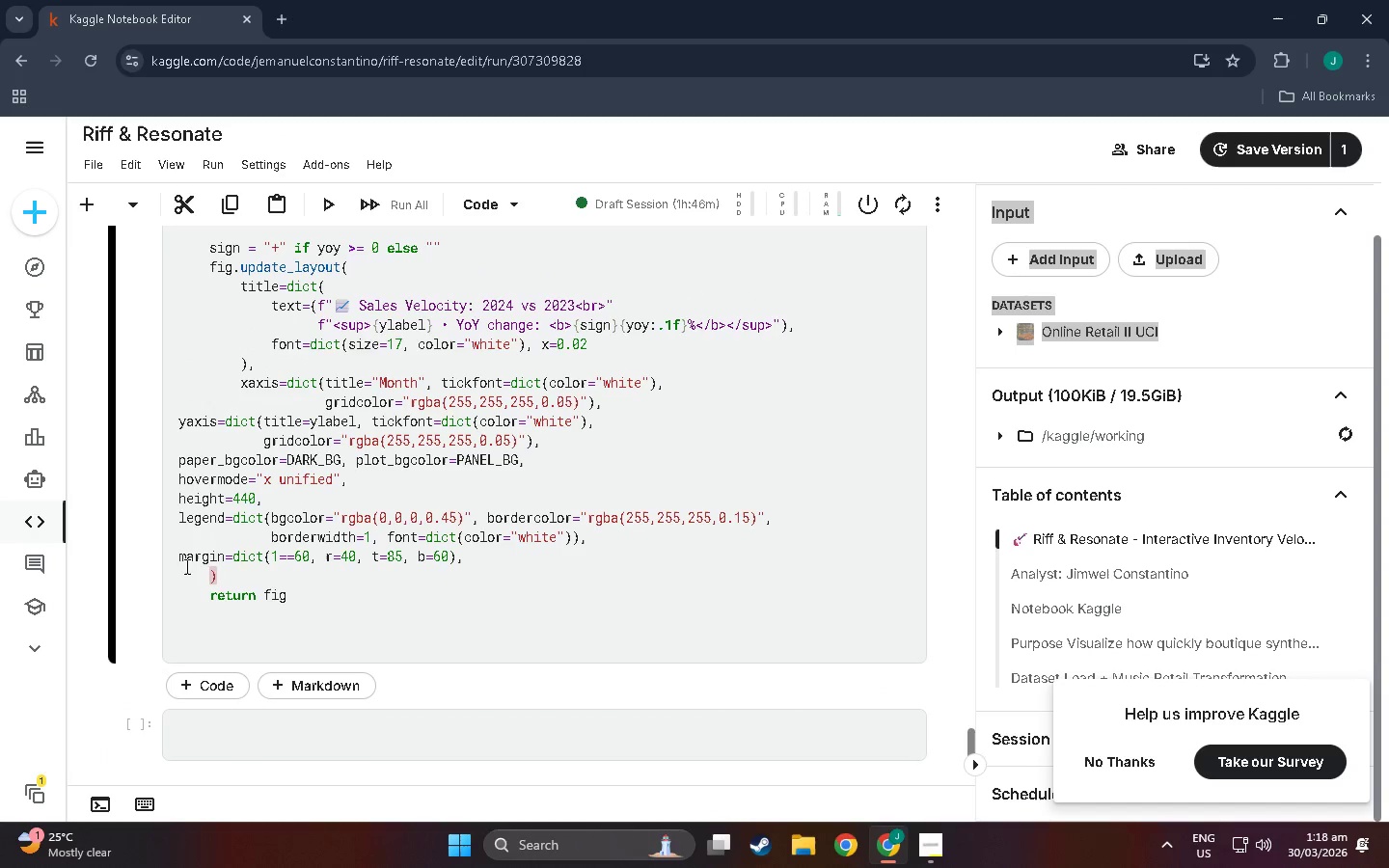 
left_click([182, 560])
 